 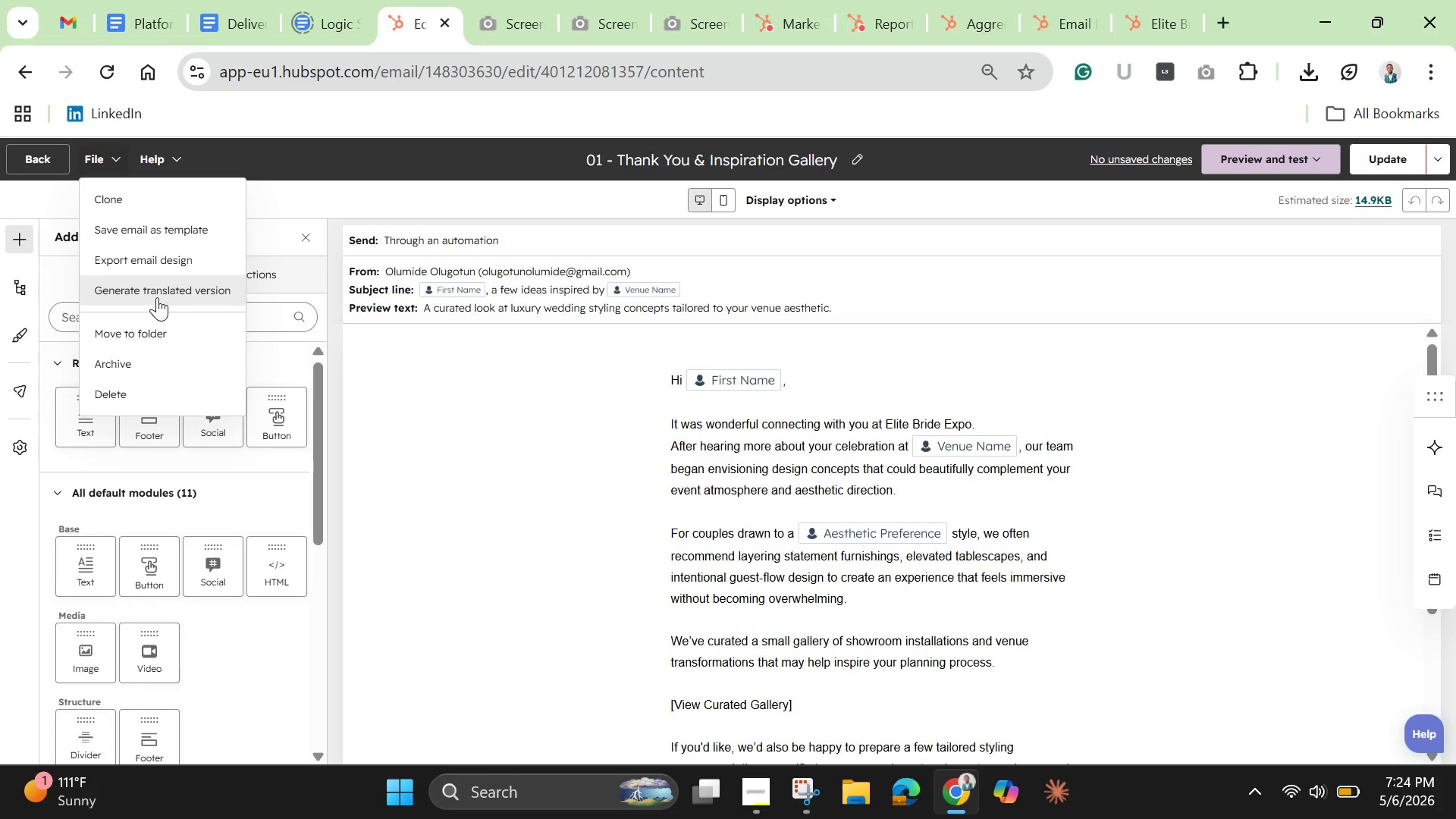 
left_click([172, 228])
 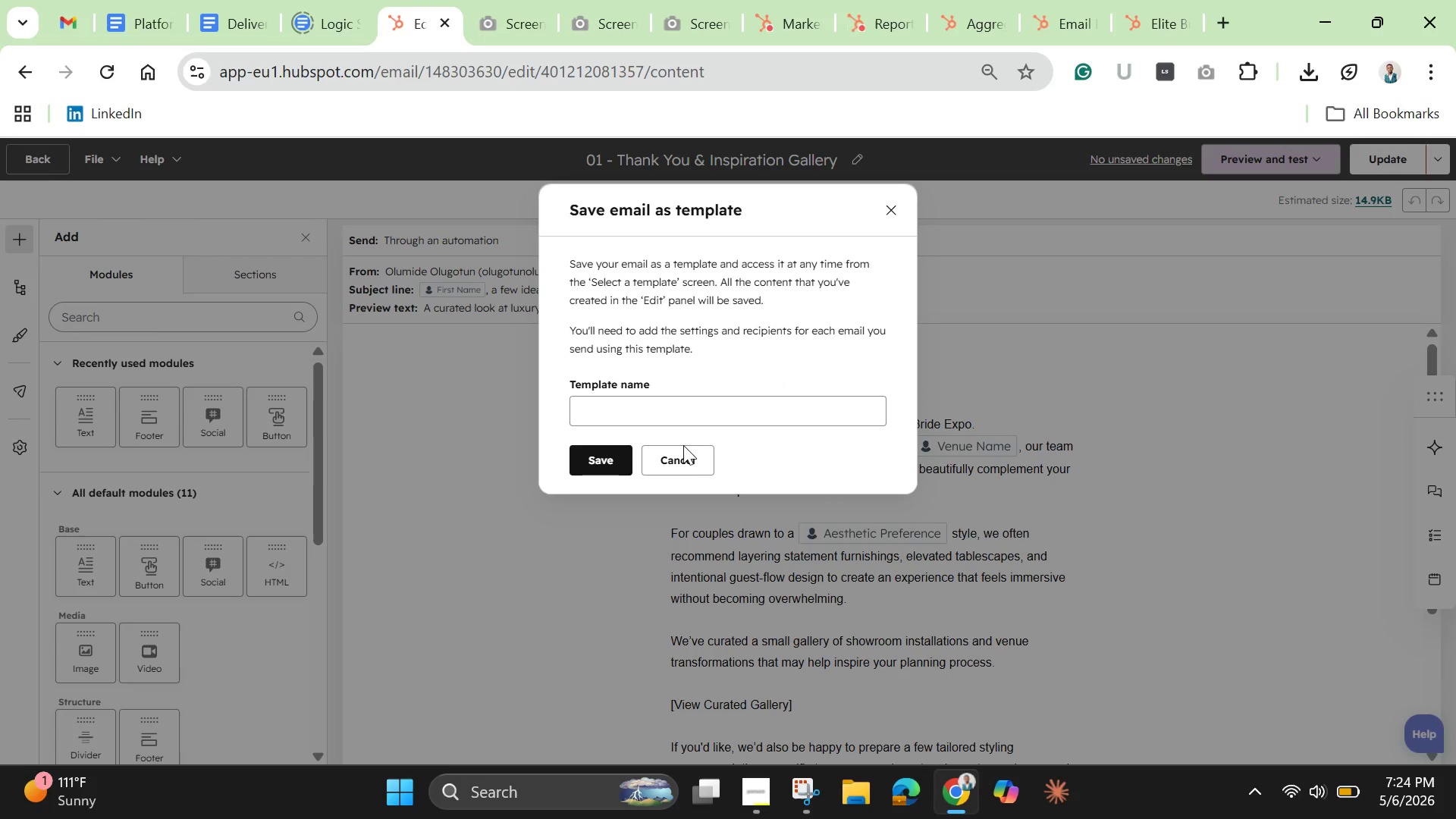 
left_click([678, 455])
 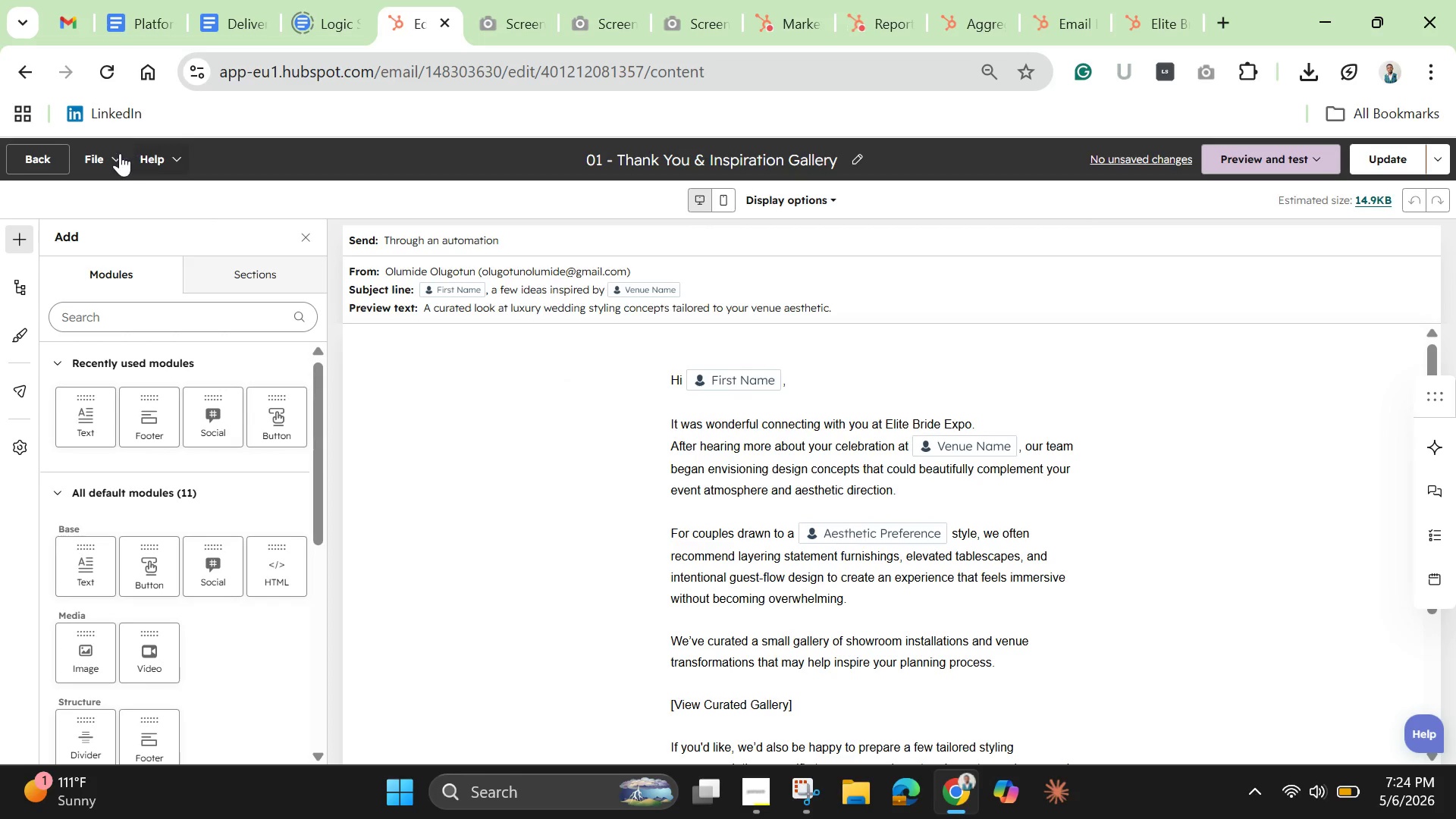 
left_click([120, 153])
 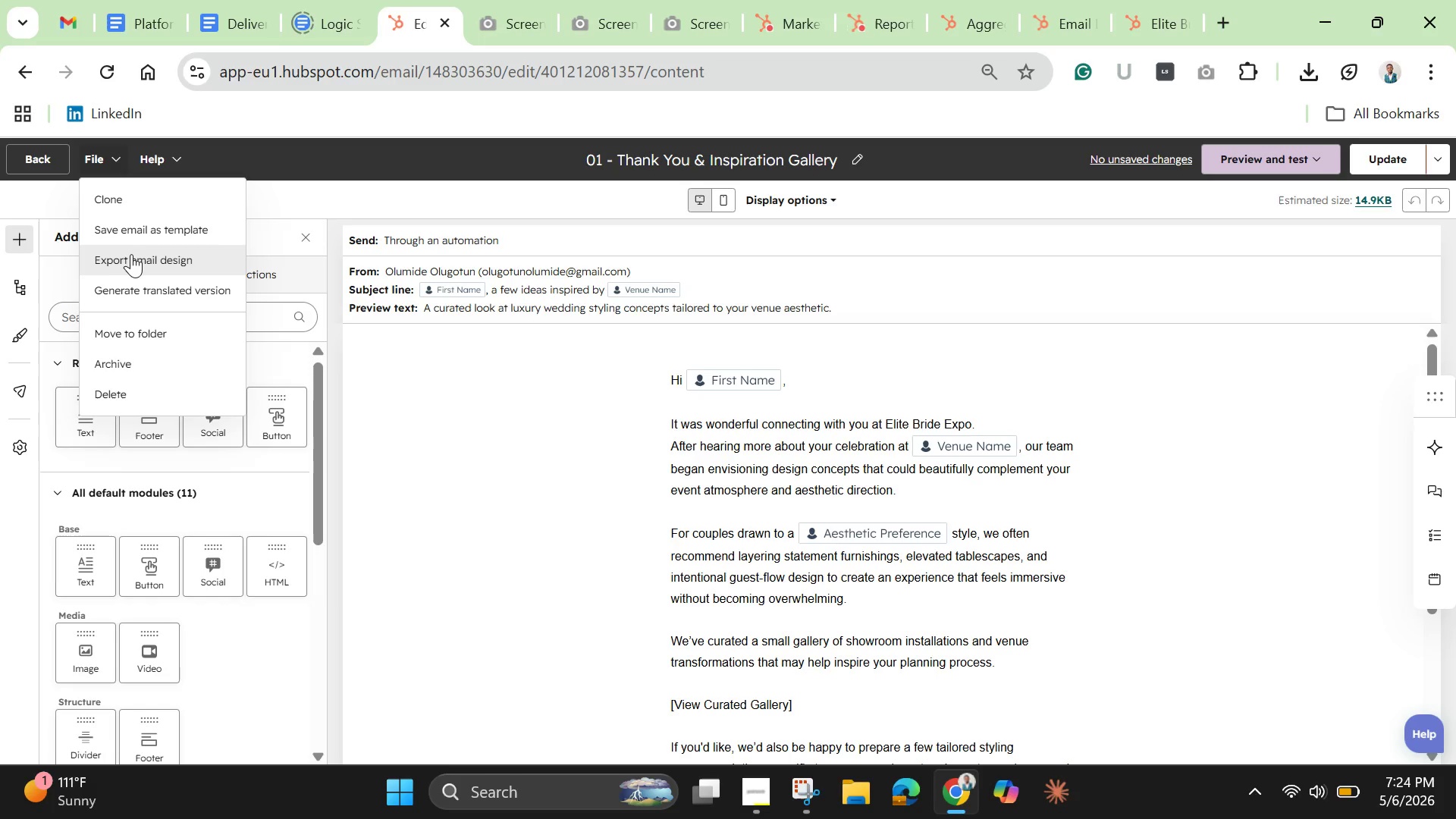 
wait(10.67)
 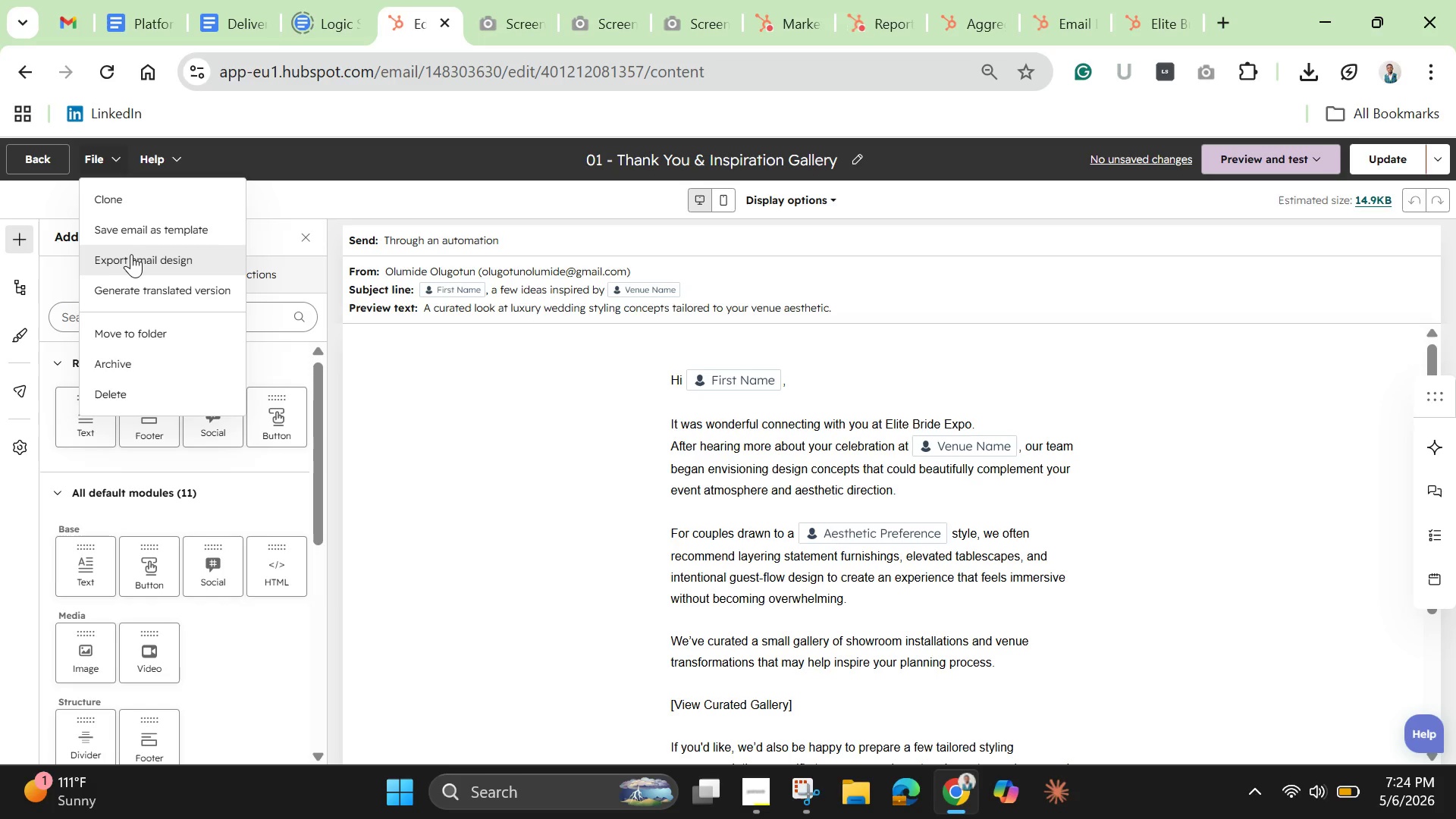 
left_click([139, 259])
 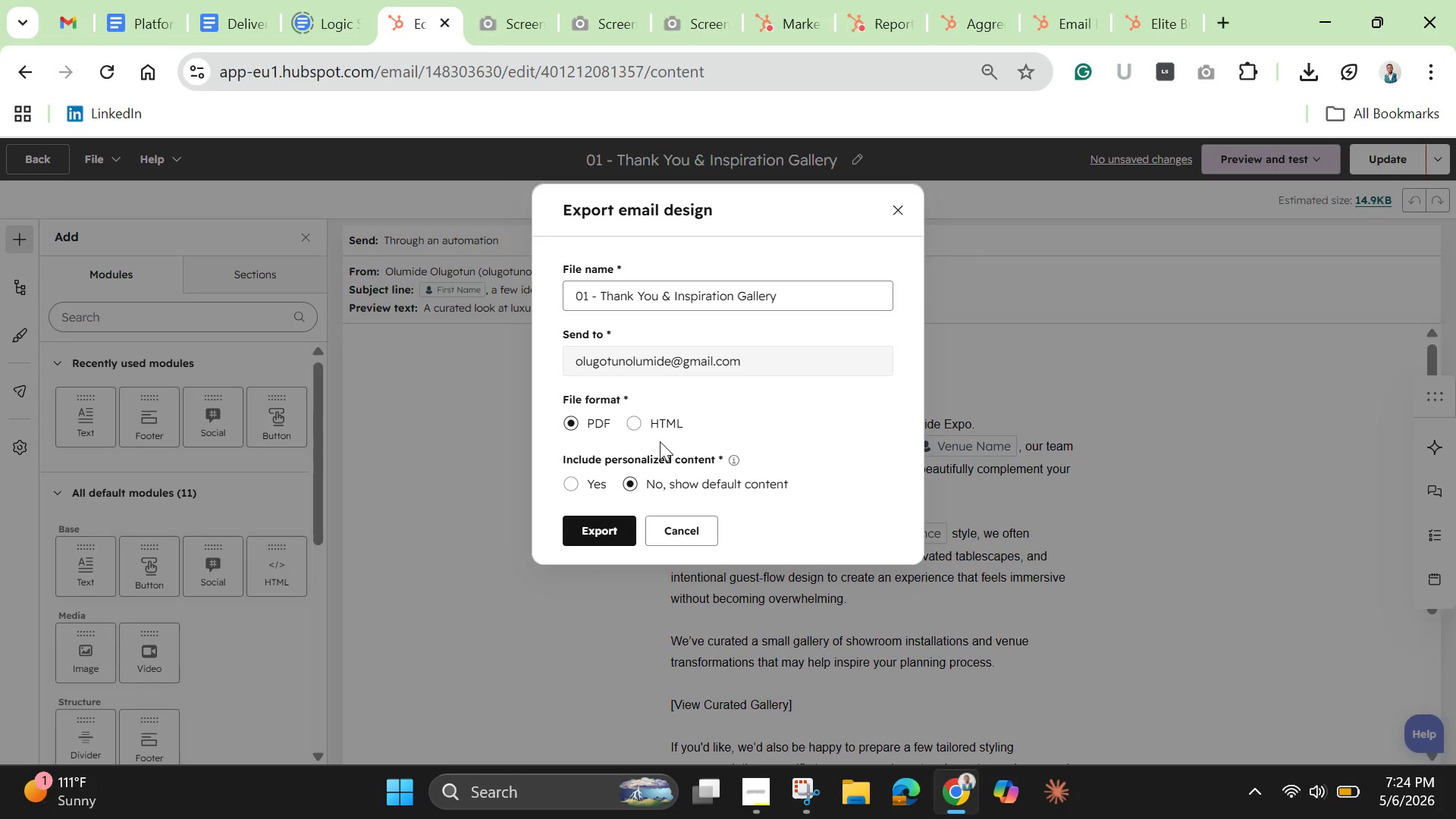 
left_click([631, 419])
 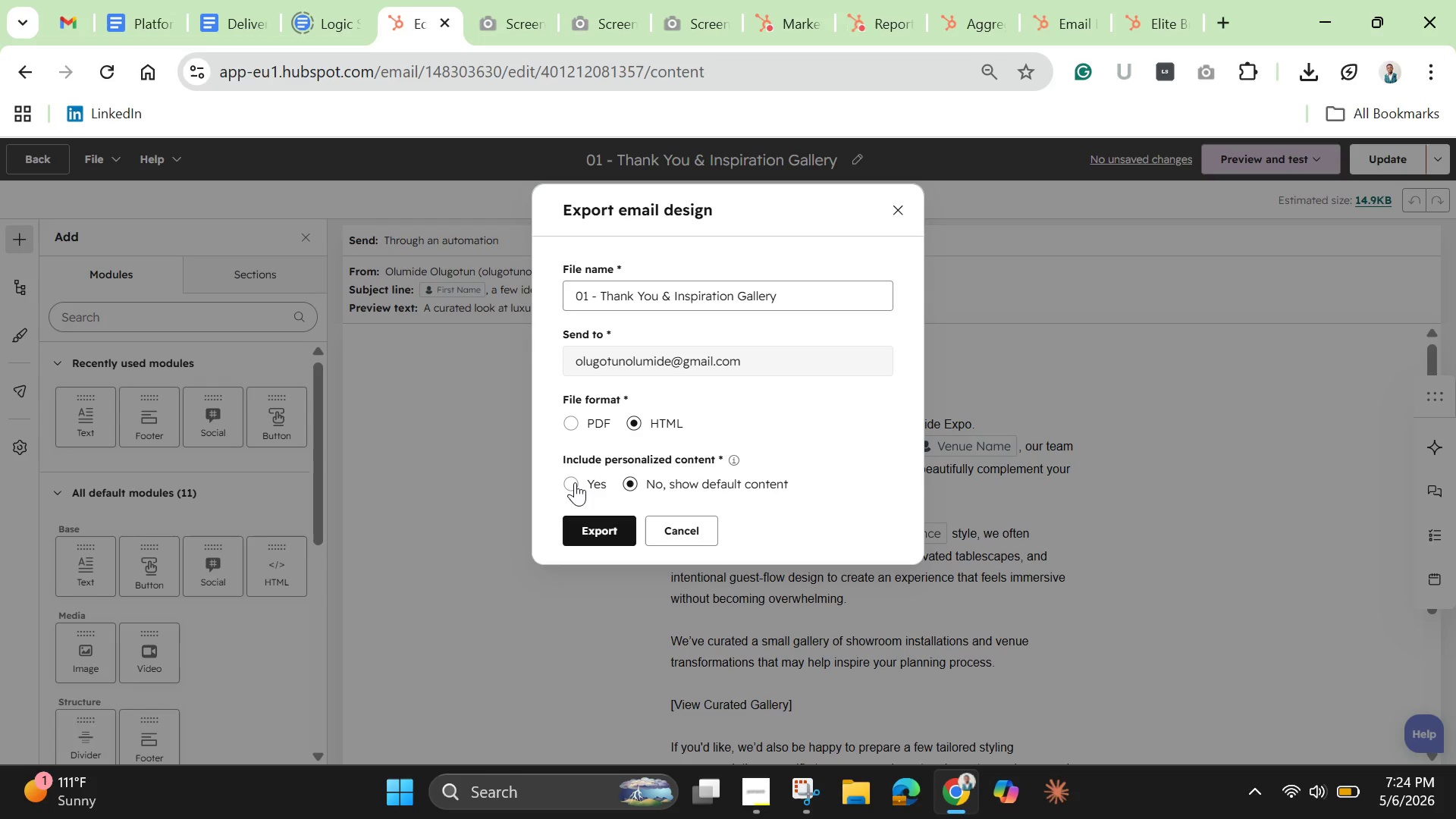 
left_click([575, 482])
 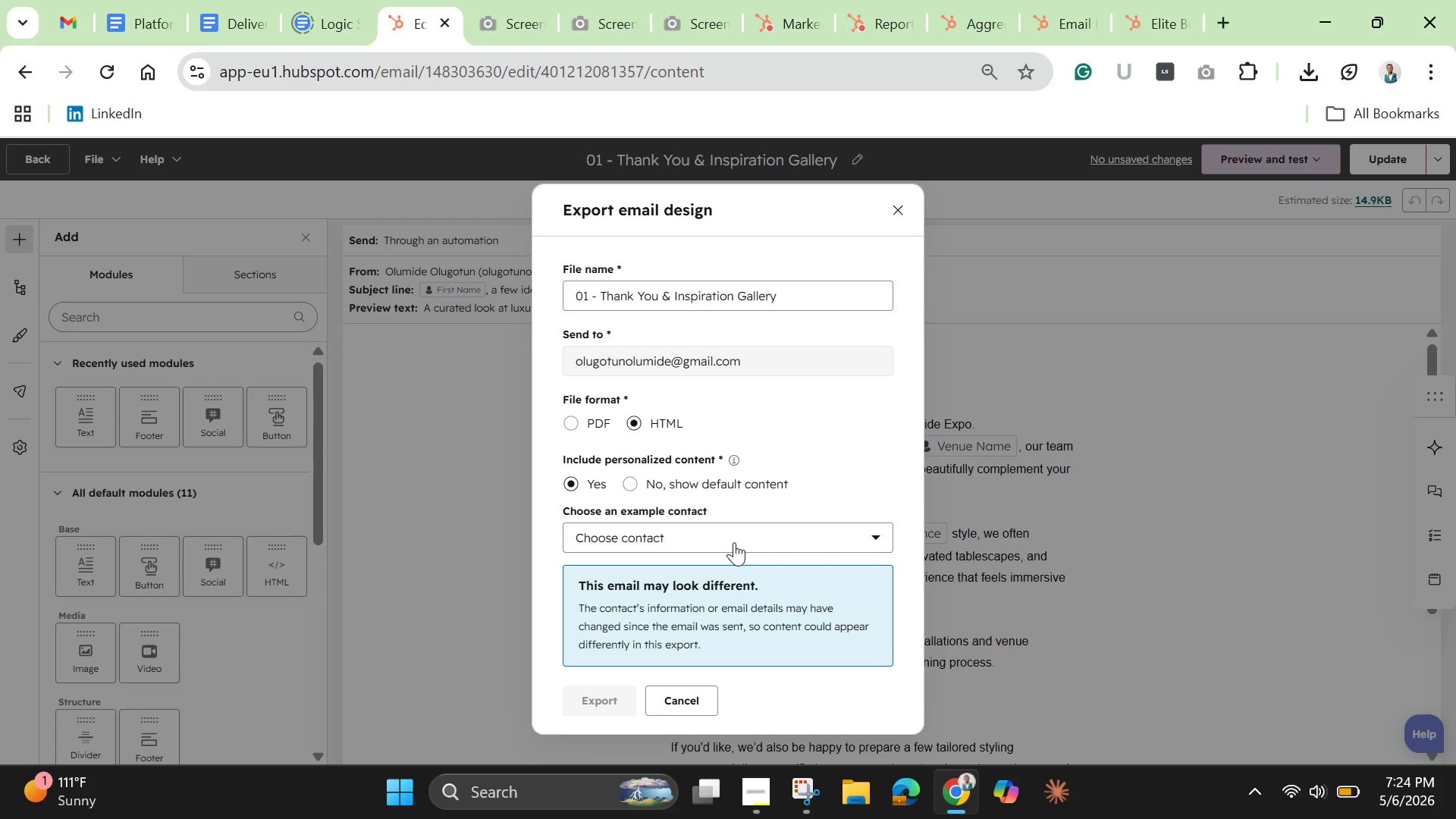 
left_click([733, 535])
 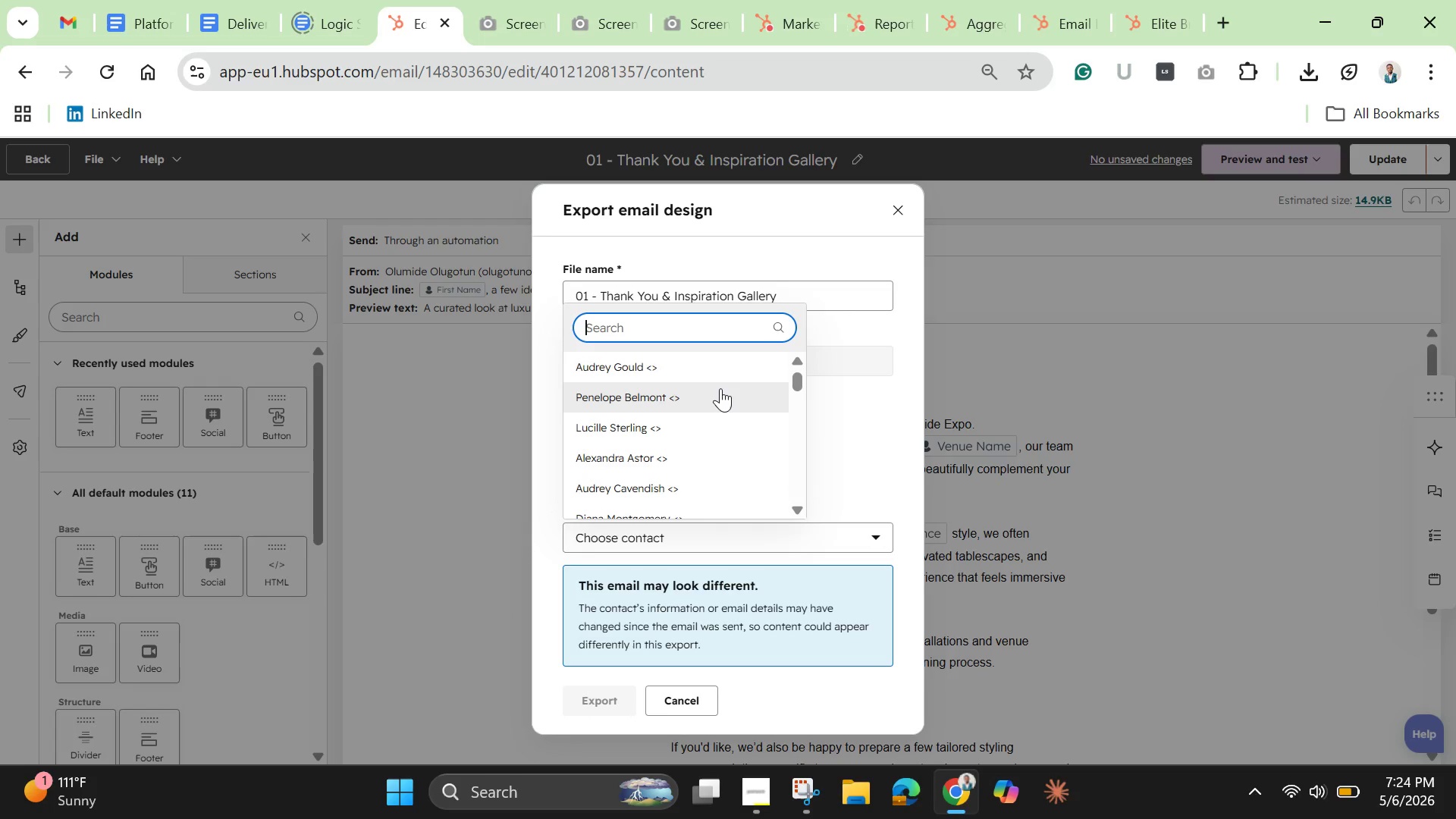 
left_click([713, 391])
 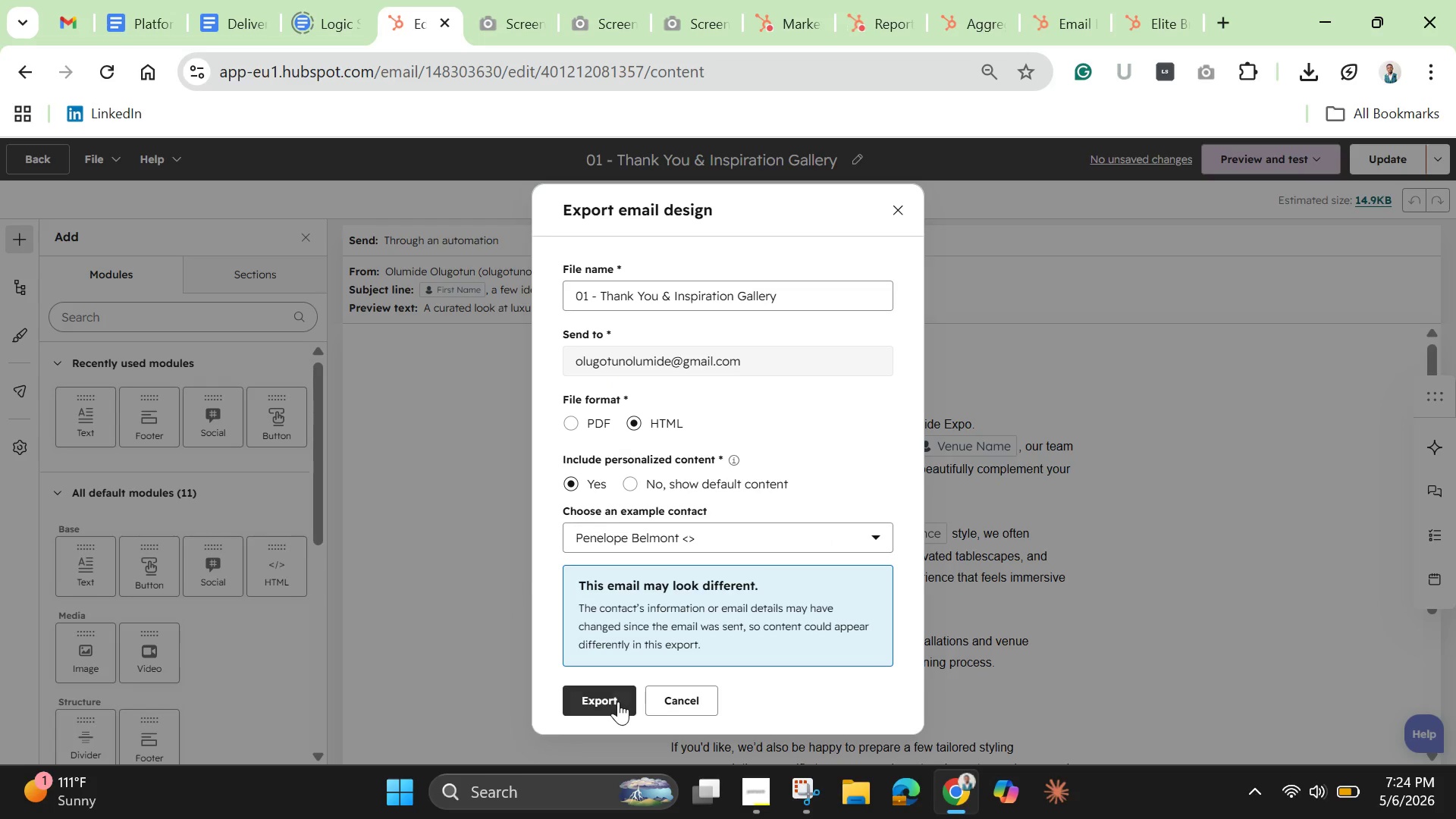 
left_click([618, 701])
 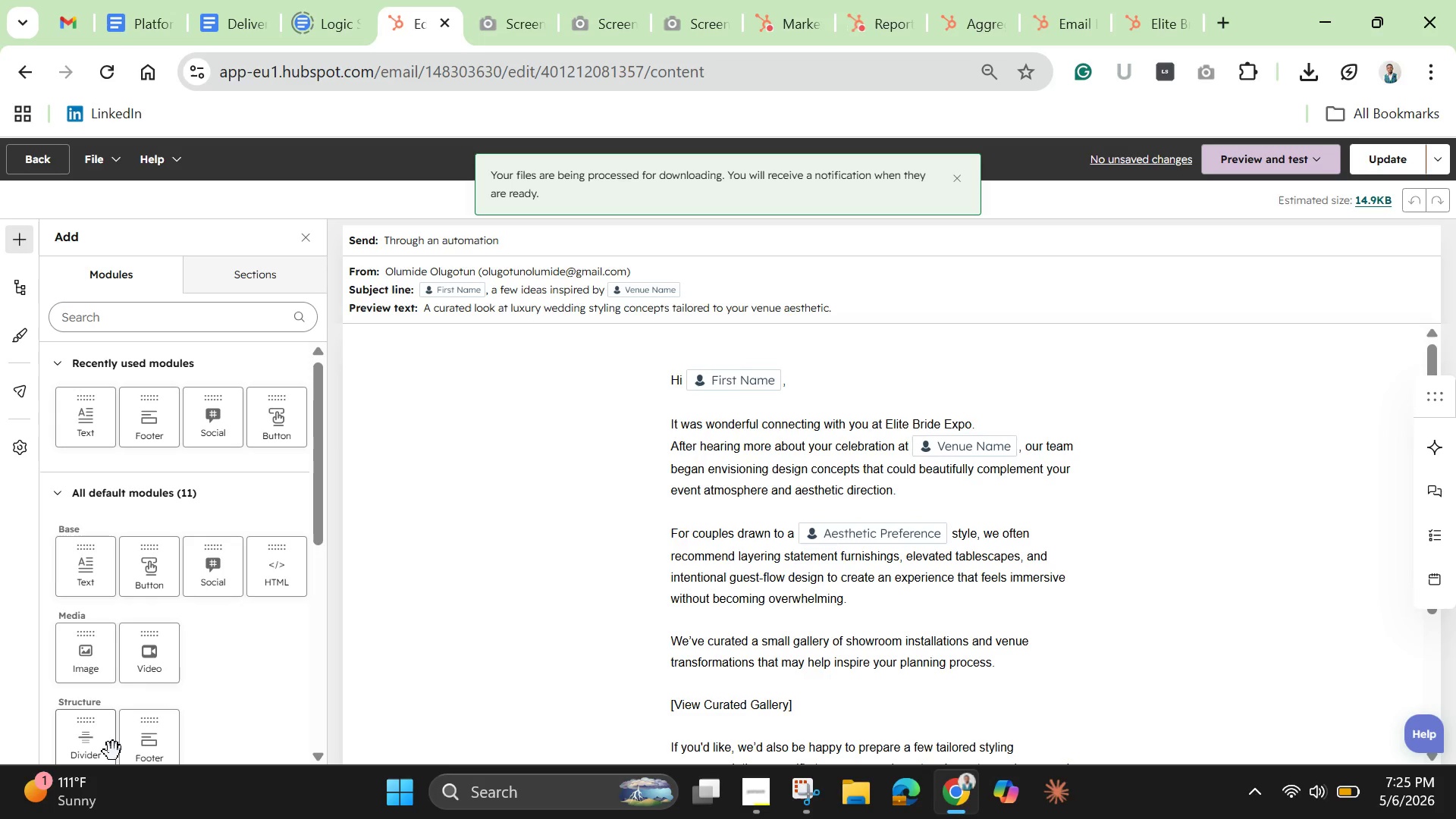 
wait(9.16)
 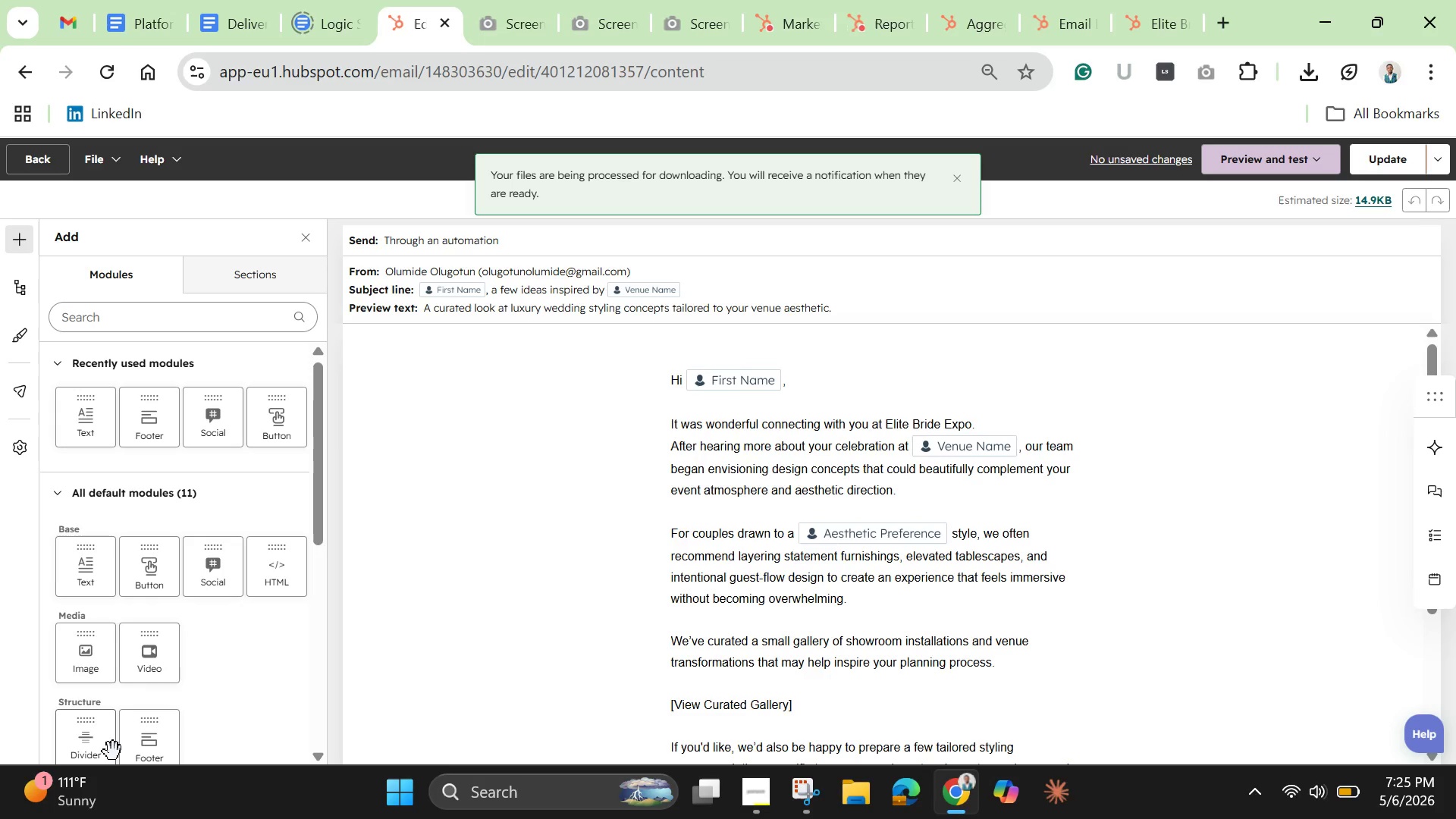 
left_click([1310, 66])
 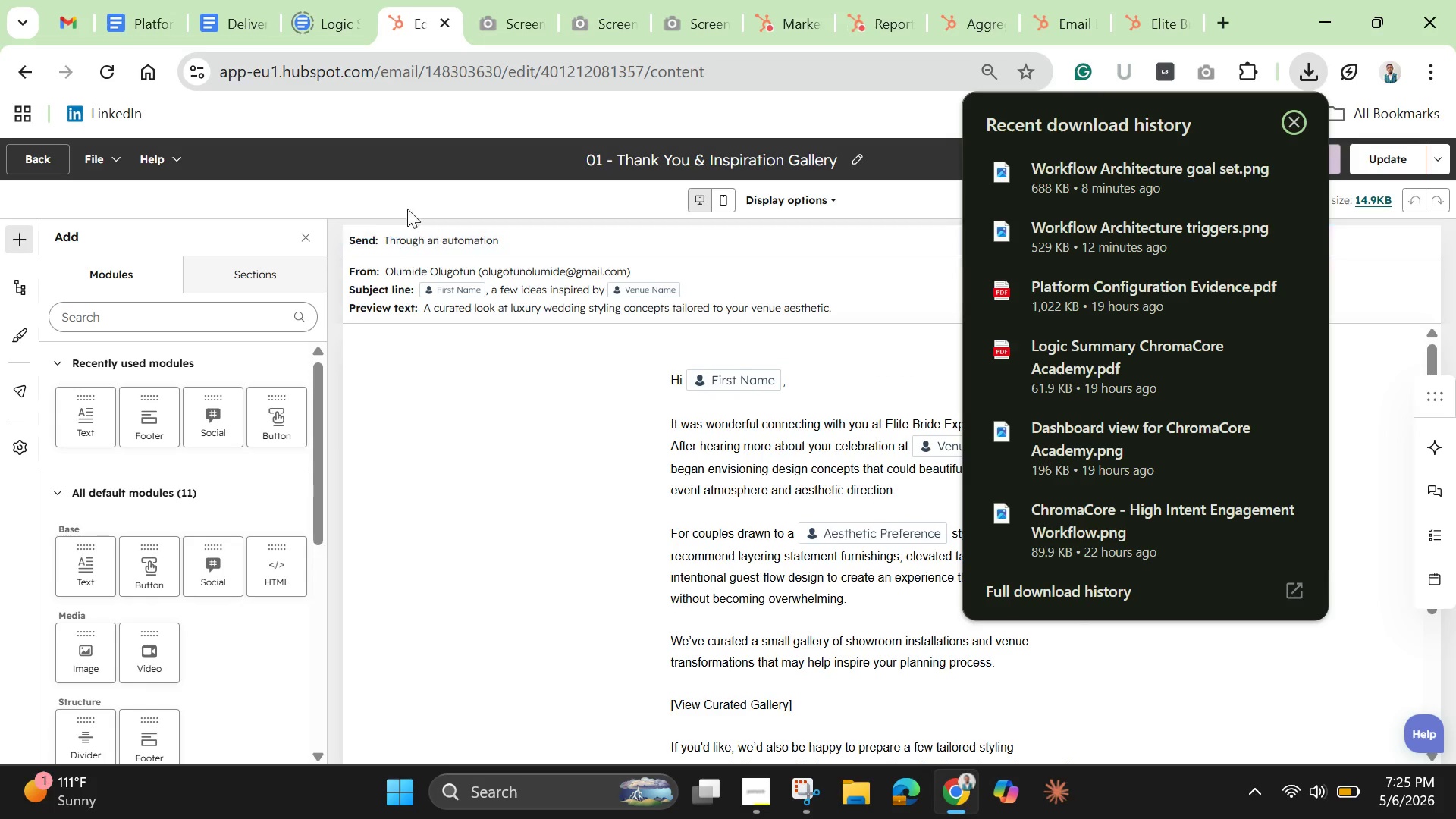 
wait(5.66)
 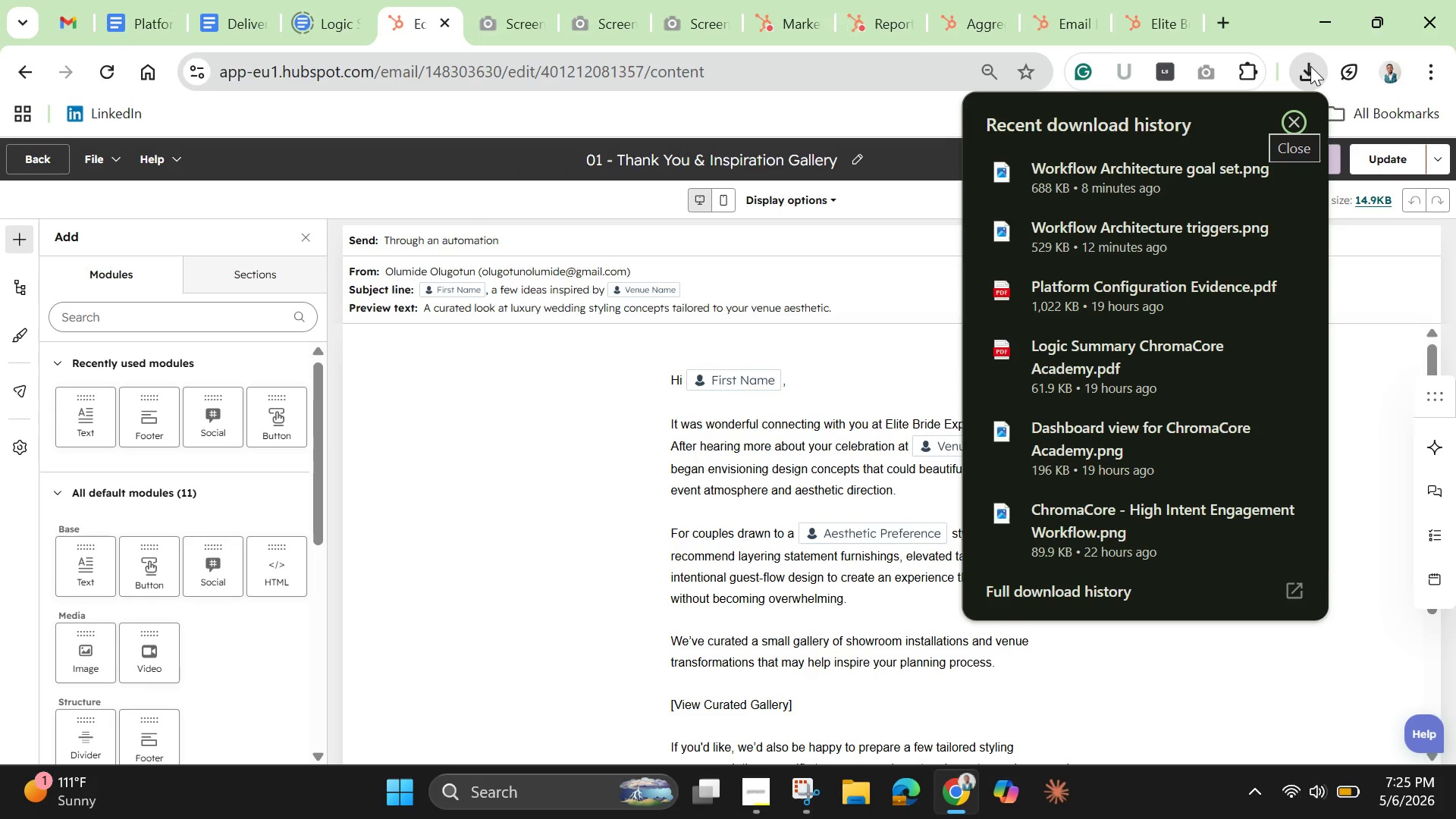 
left_click([395, 185])
 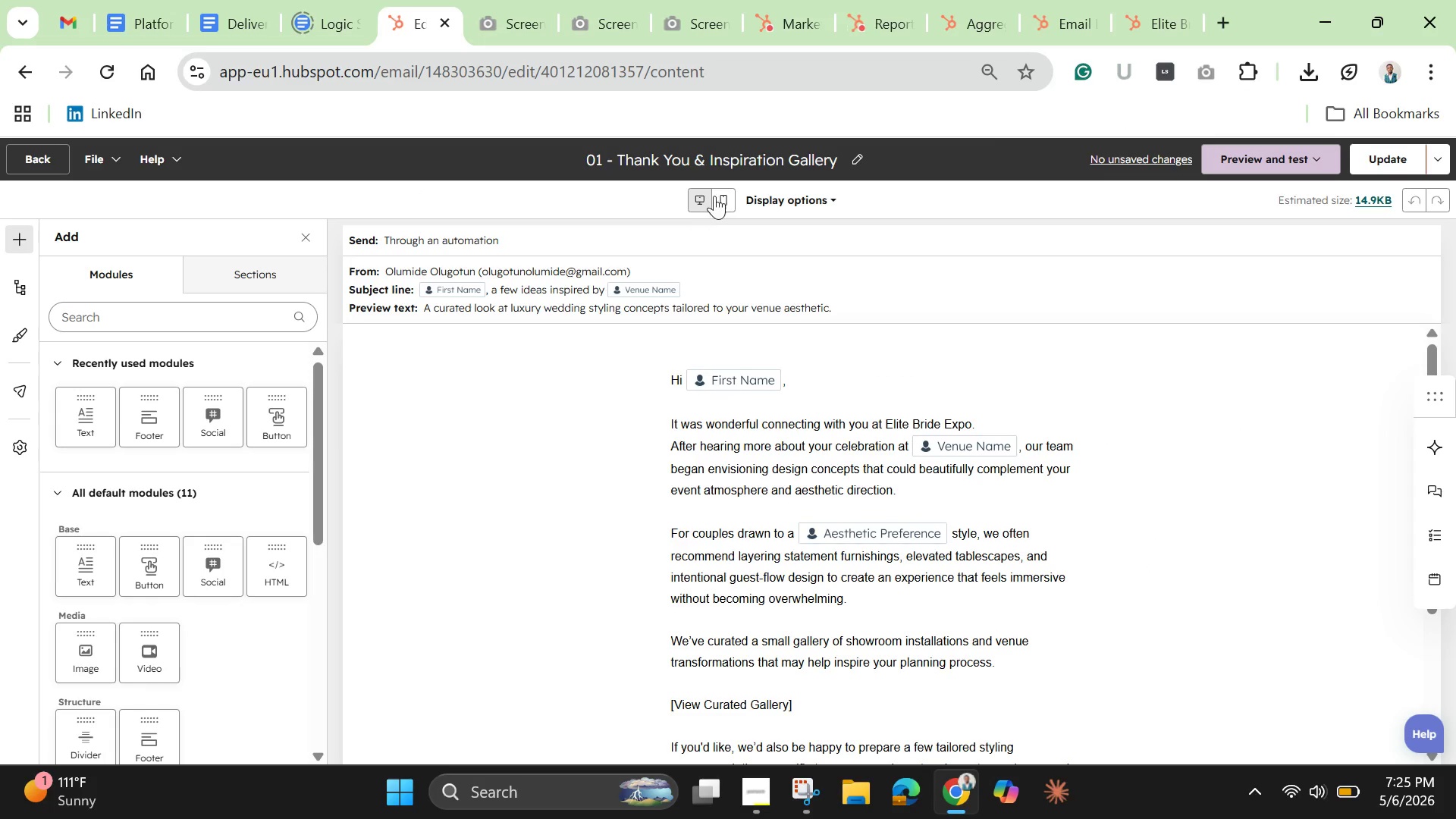 
left_click([723, 193])
 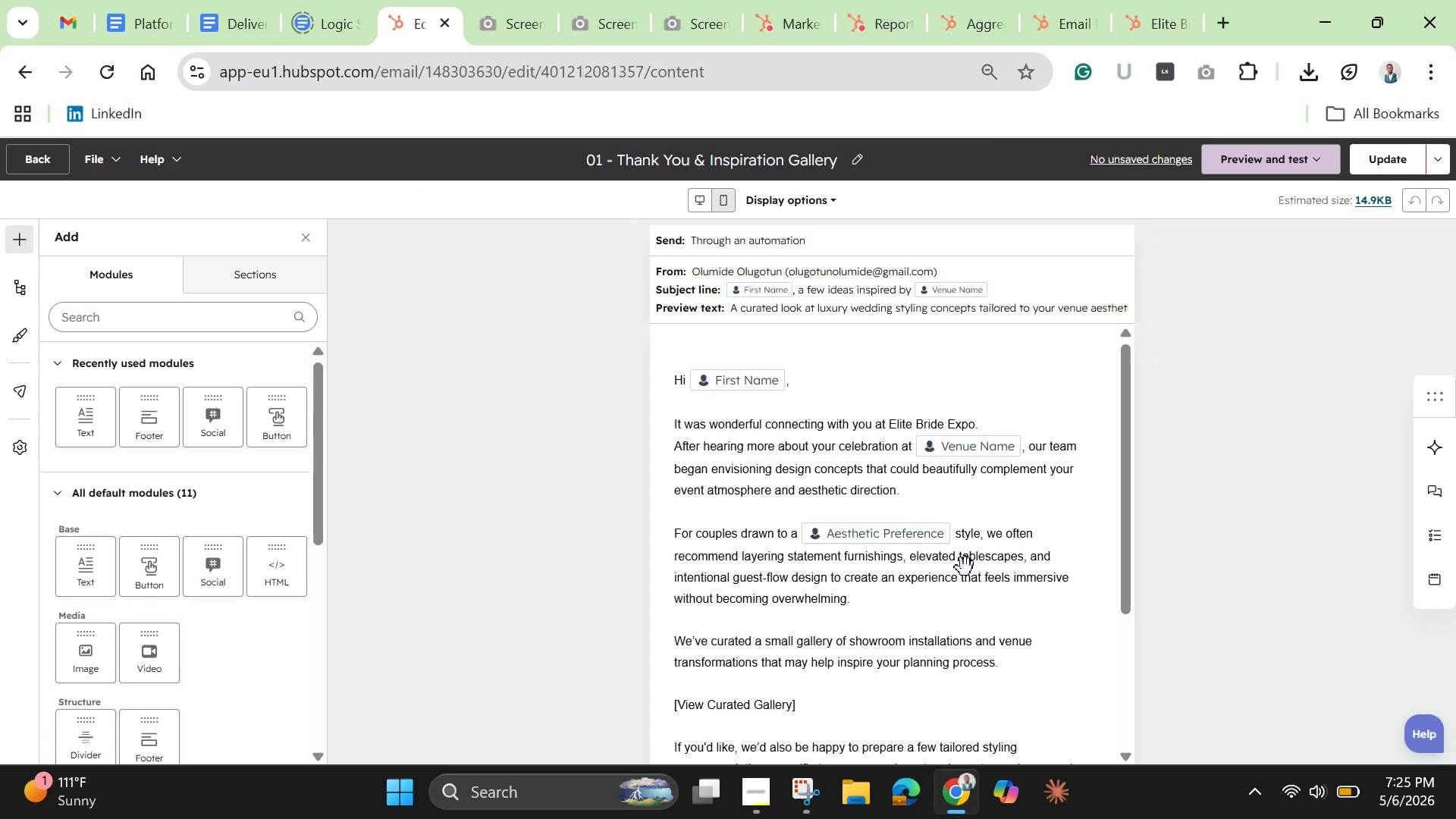 
scroll: coordinate [960, 592], scroll_direction: down, amount: 5.0
 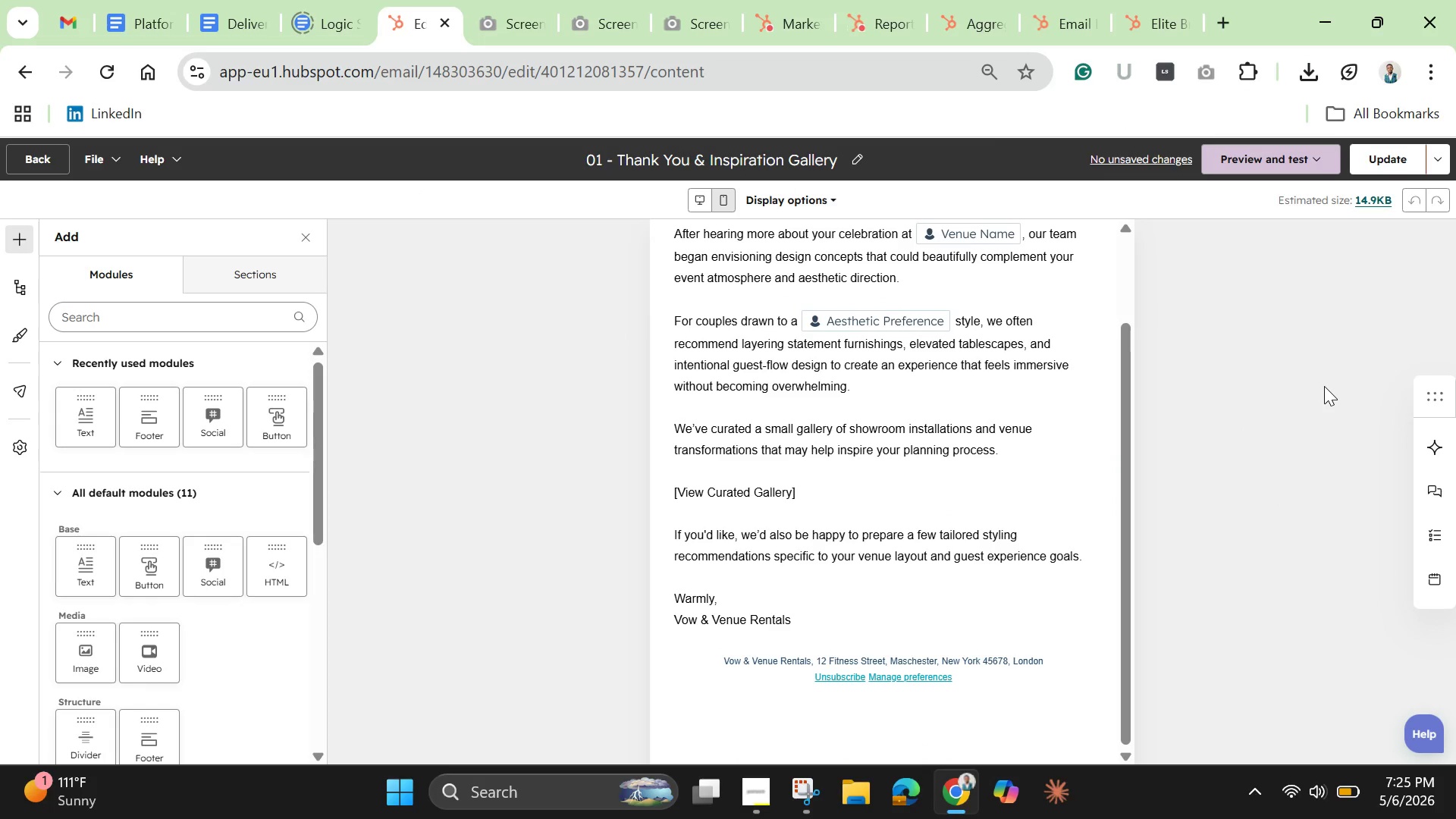 
scroll: coordinate [1324, 386], scroll_direction: up, amount: 7.0
 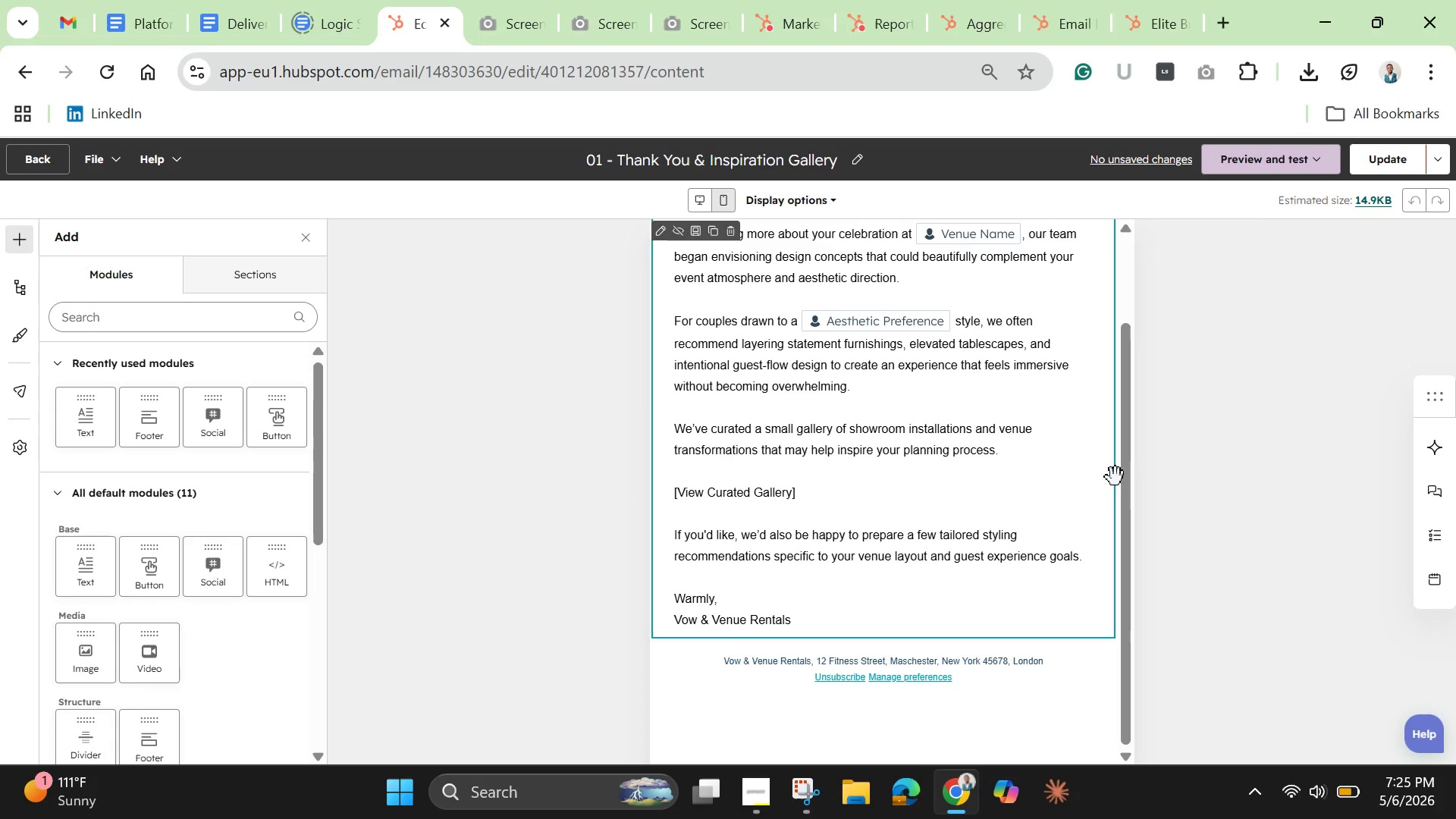 
left_click_drag(start_coordinate=[1121, 466], to_coordinate=[1106, 209])
 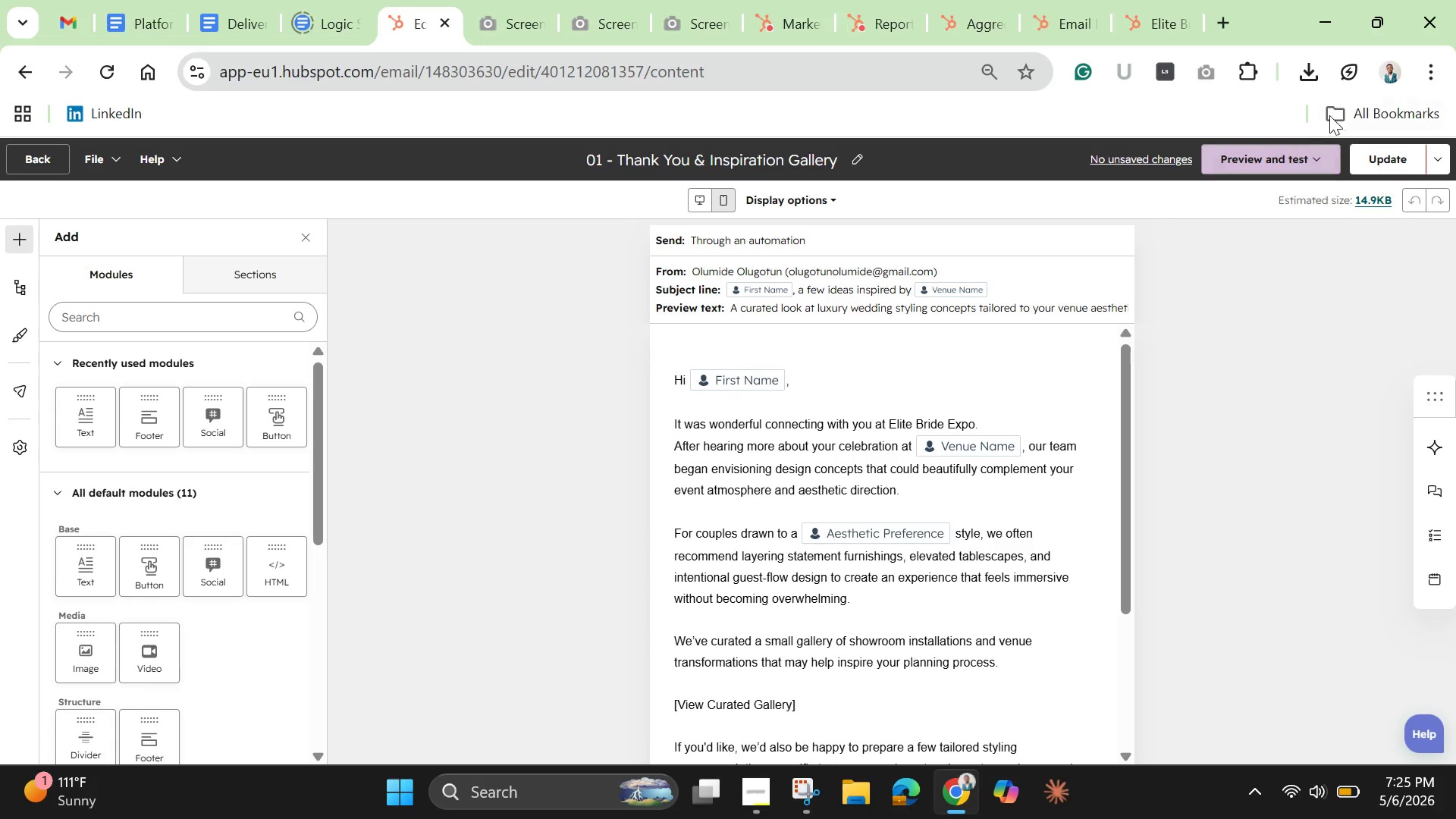 
left_click([1246, 61])
 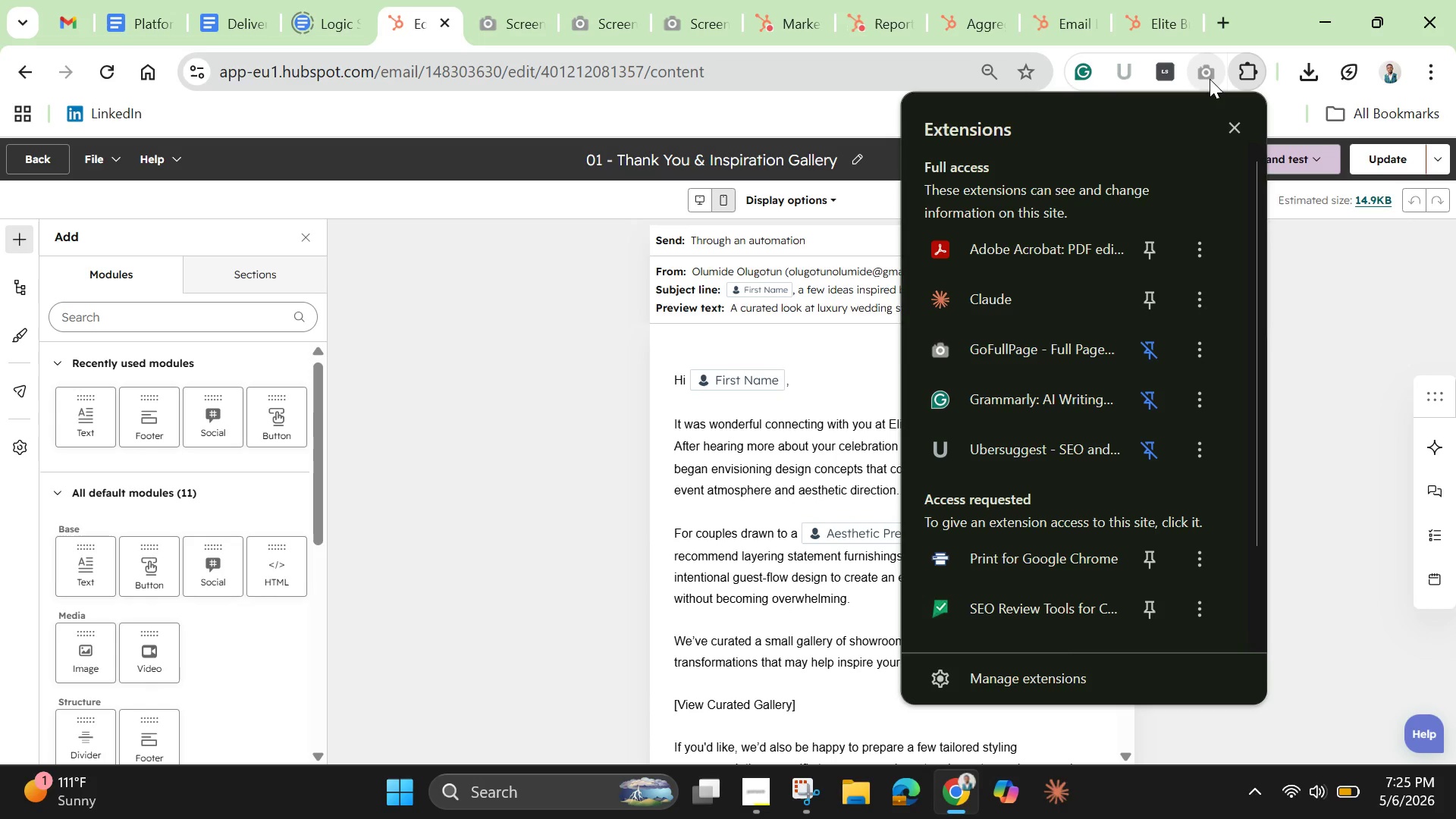 
left_click([1210, 79])
 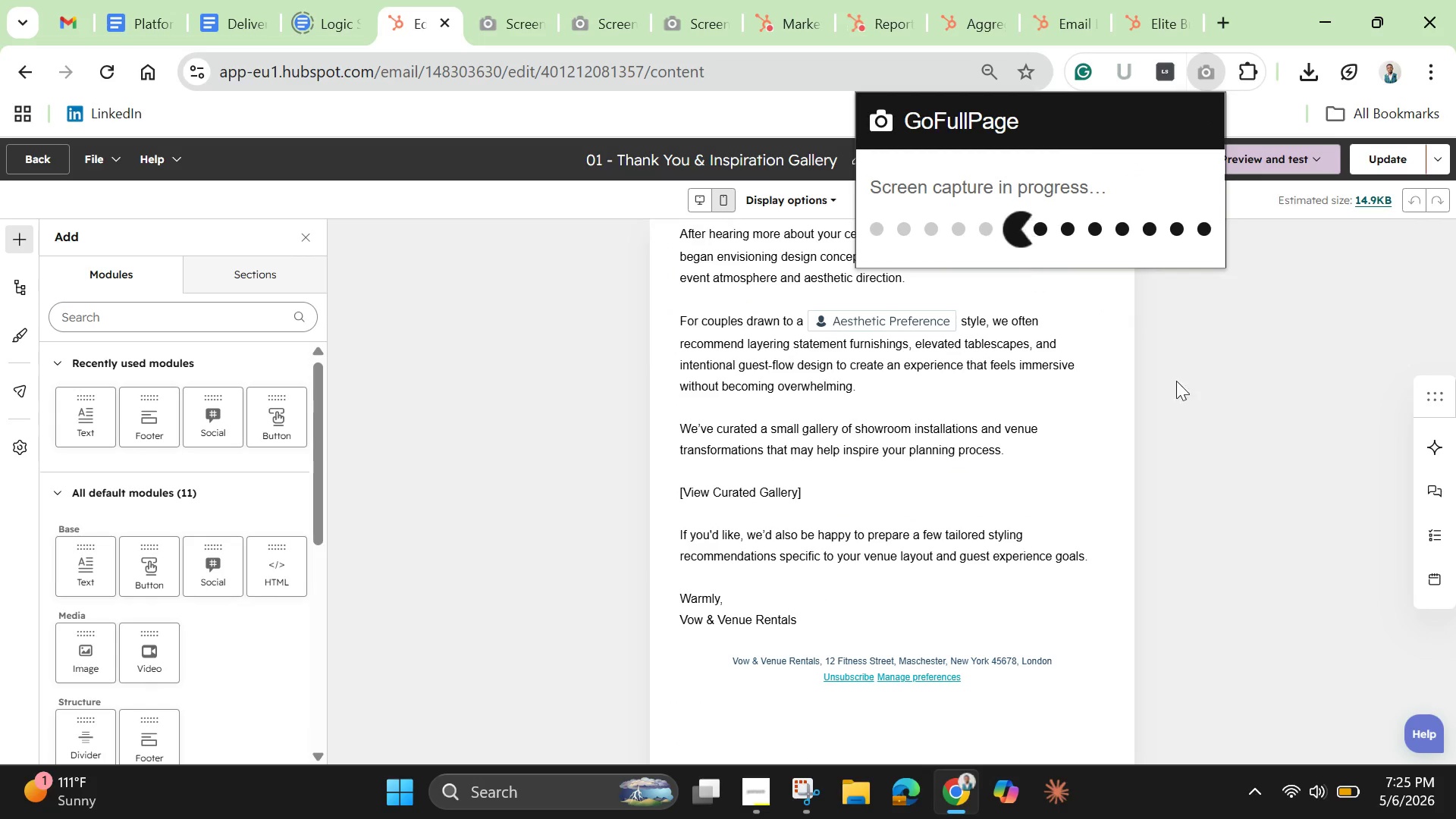 
mouse_move([1168, 410])
 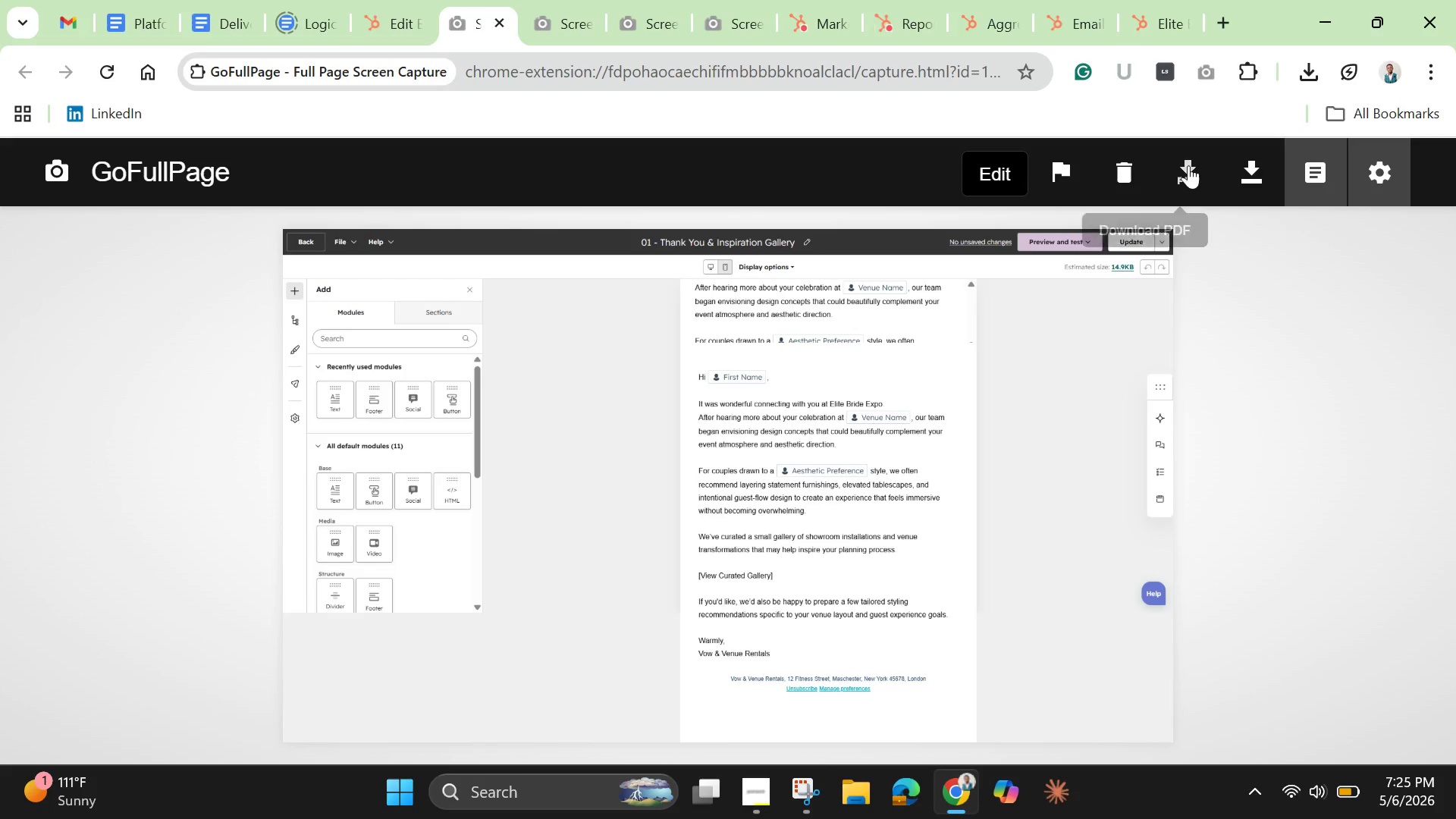 
left_click([1185, 164])
 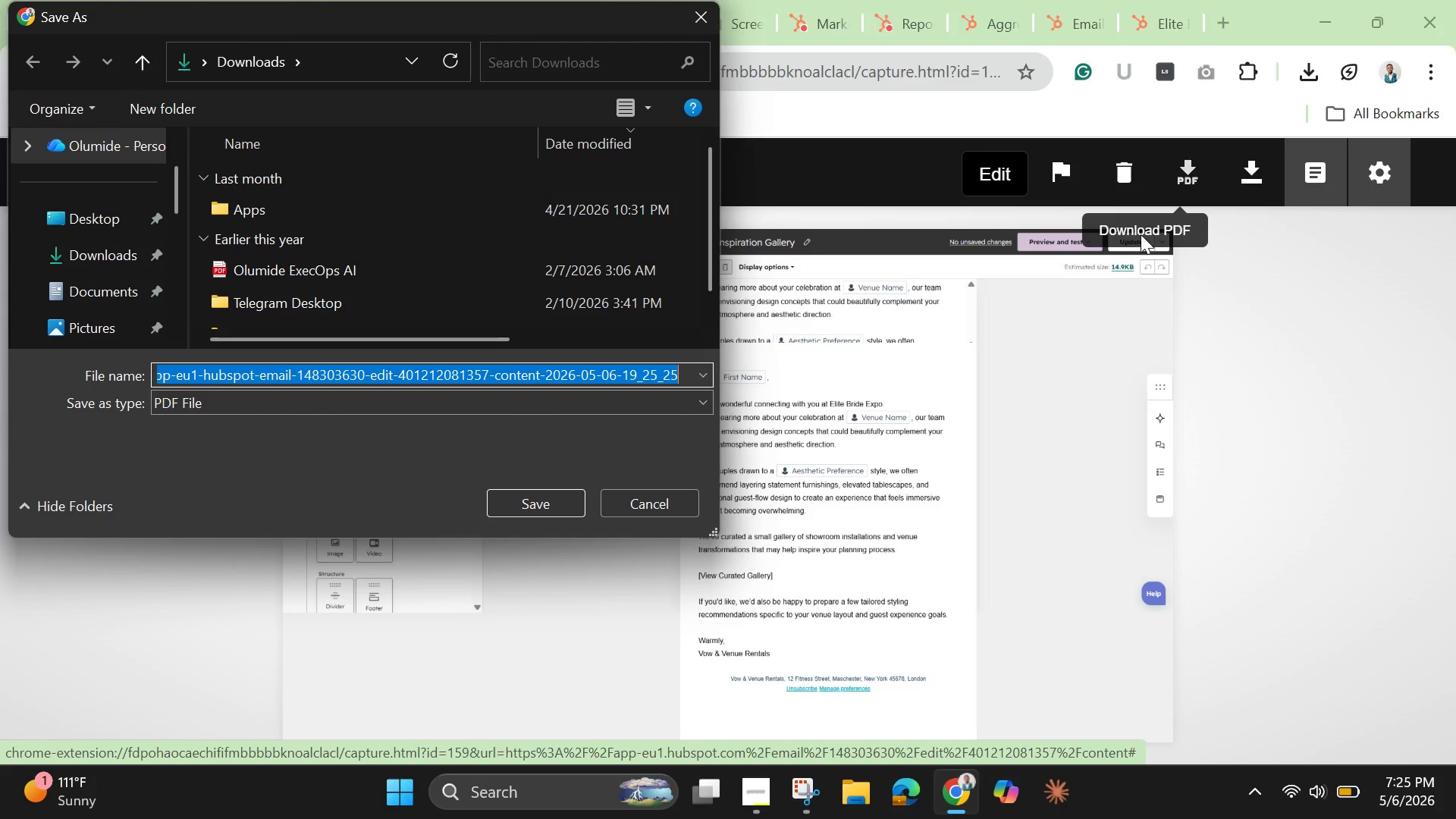 
left_click([657, 511])
 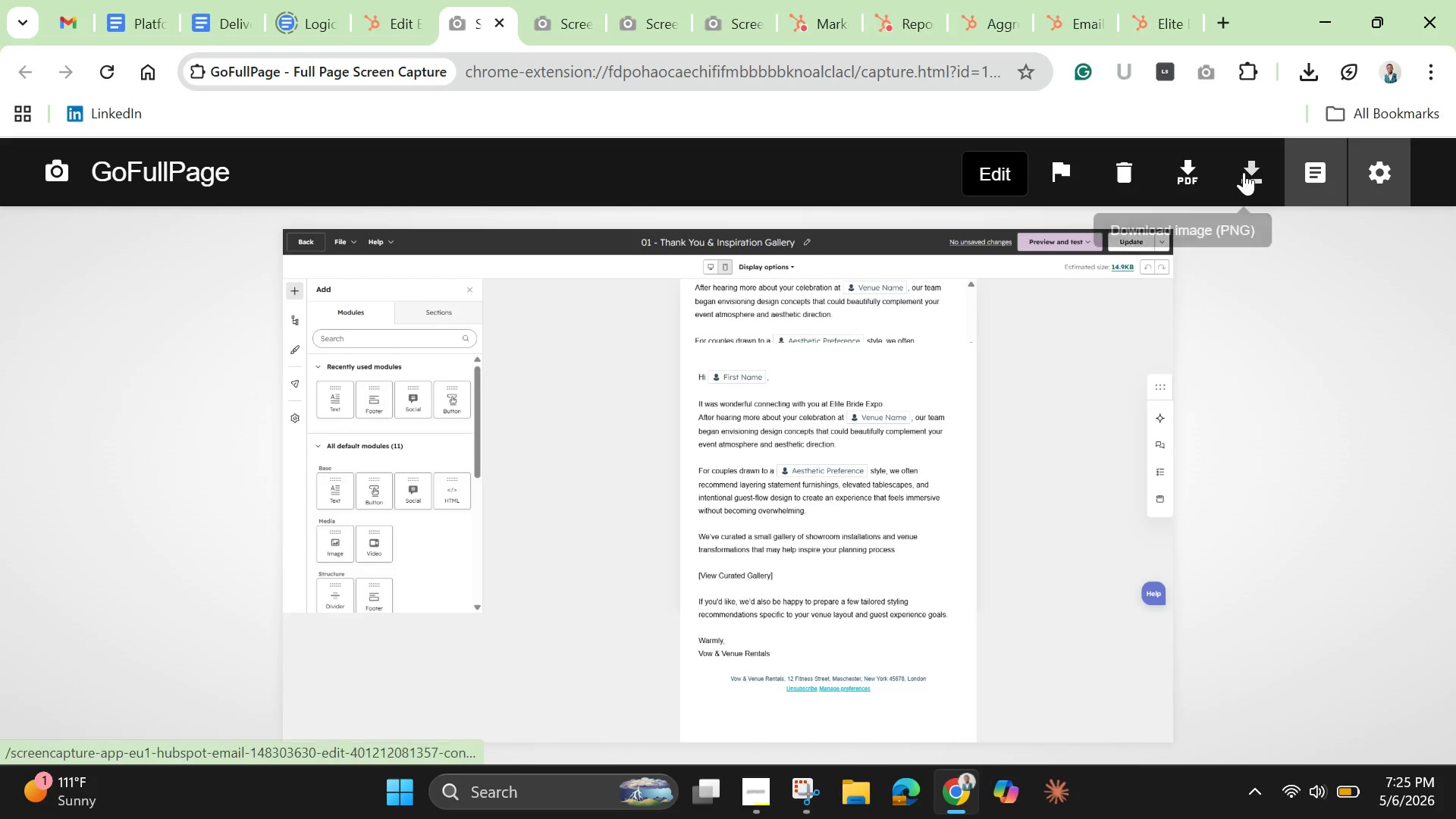 
left_click([1249, 175])
 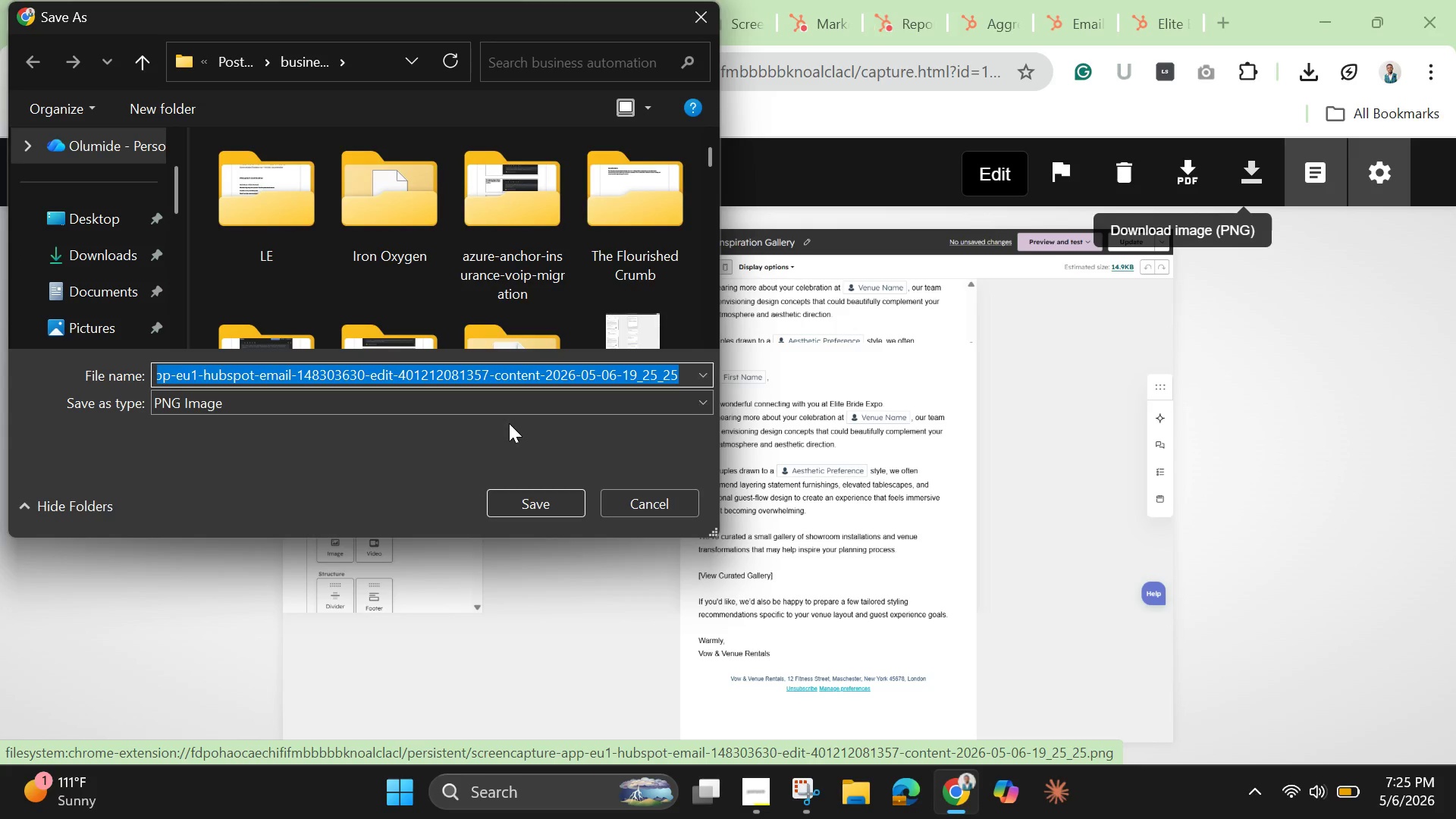 
key(Backspace)
 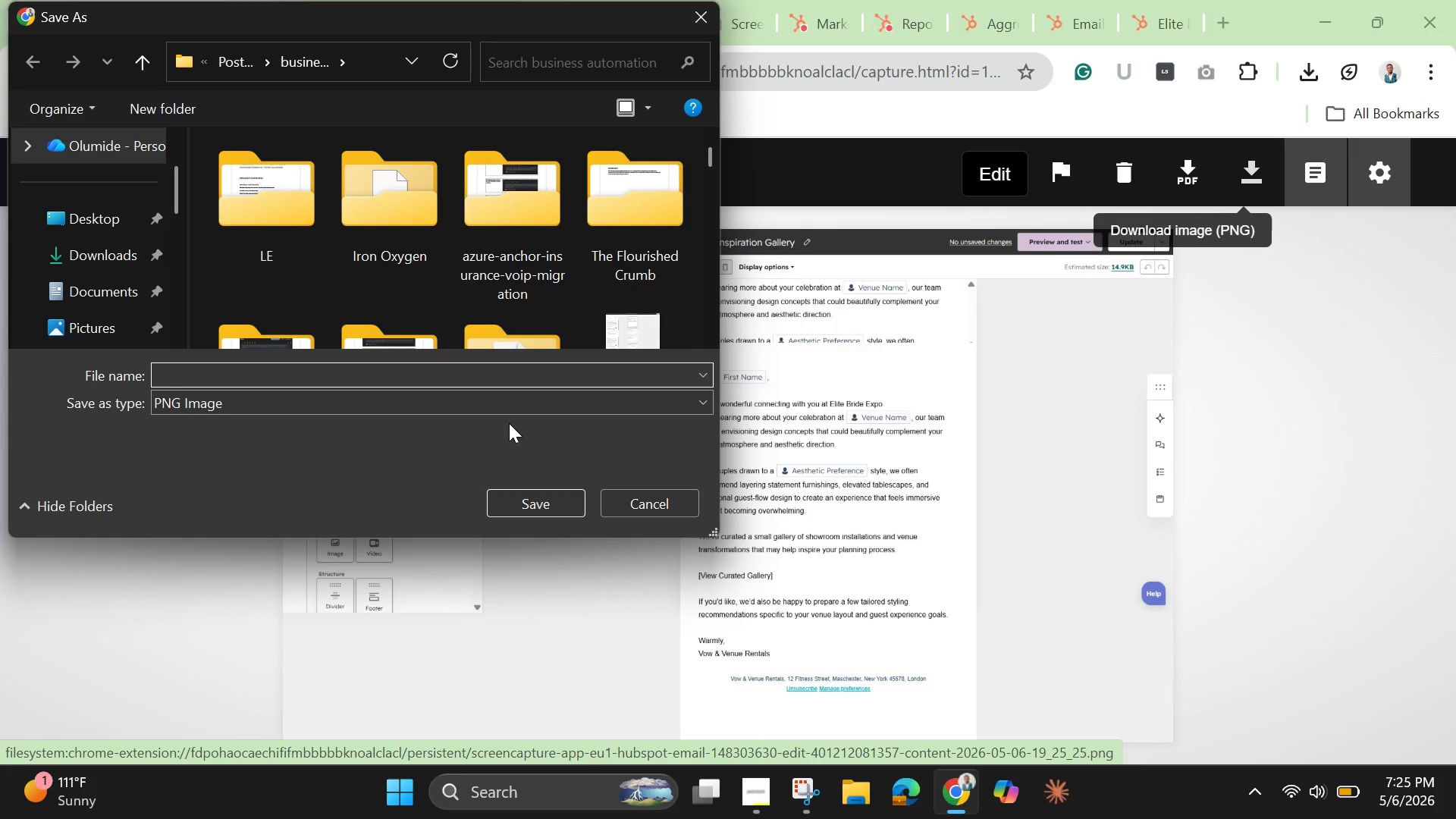 
type(Email 1)
 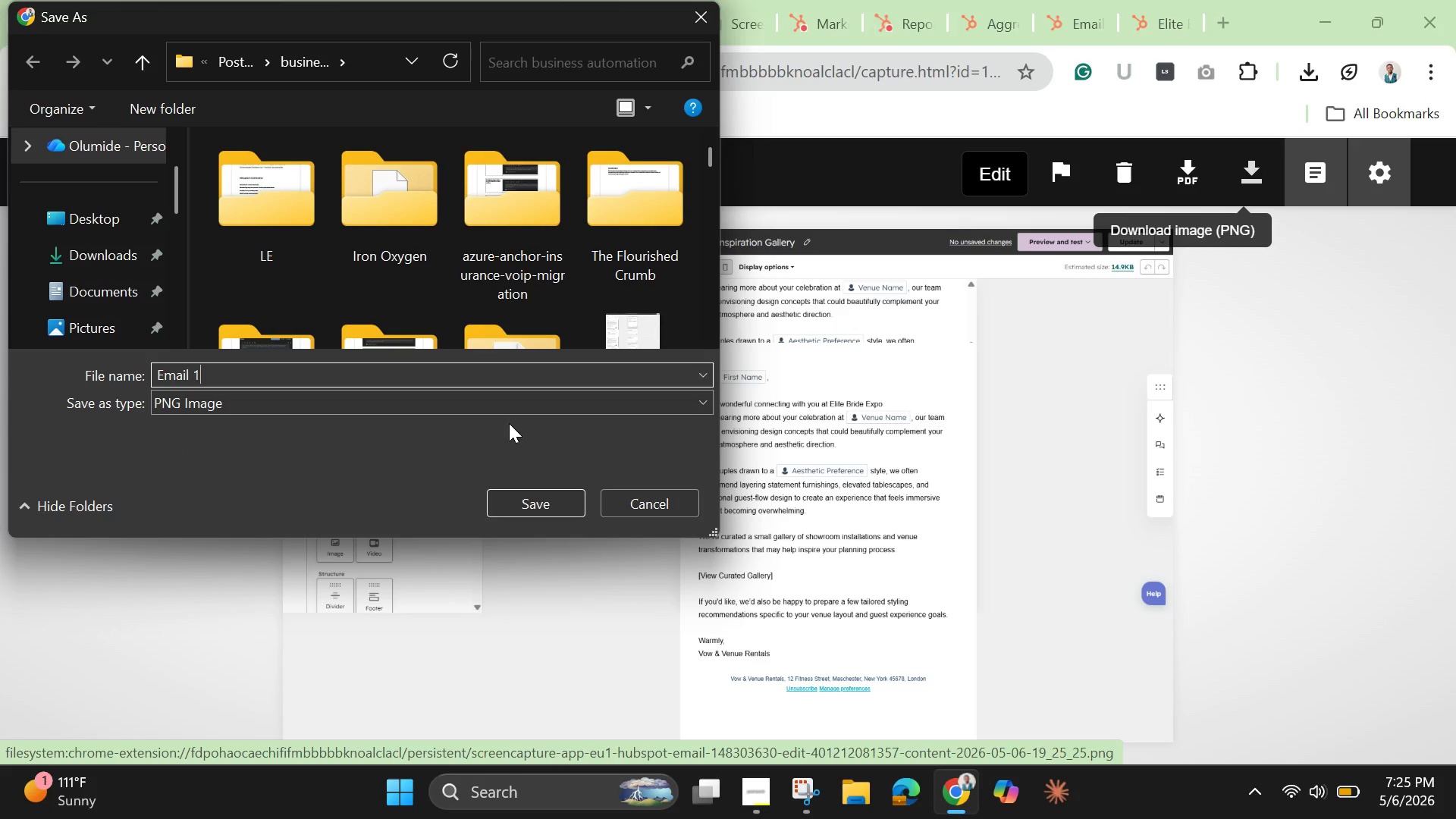 
key(Enter)
 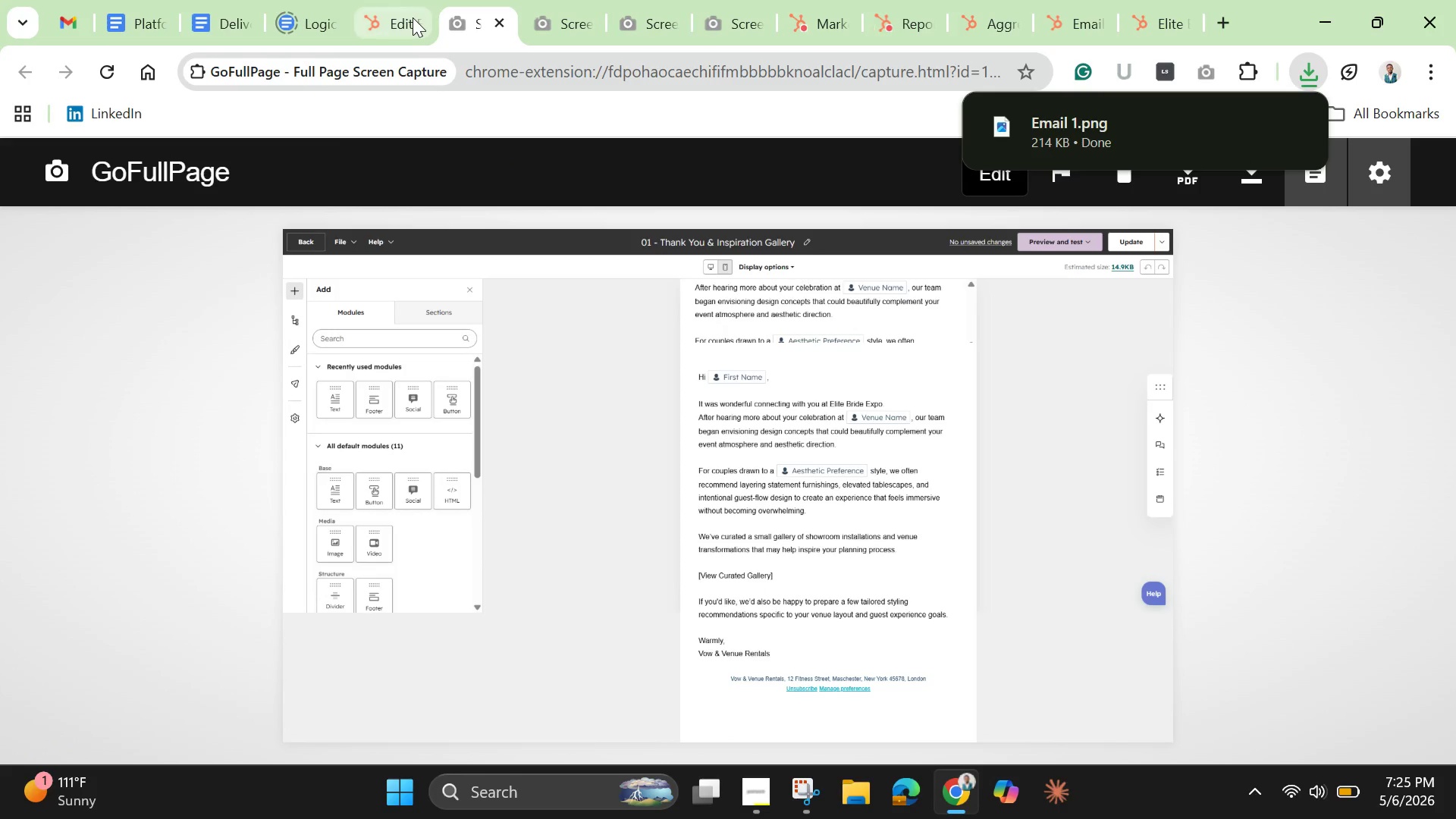 
left_click([400, 20])
 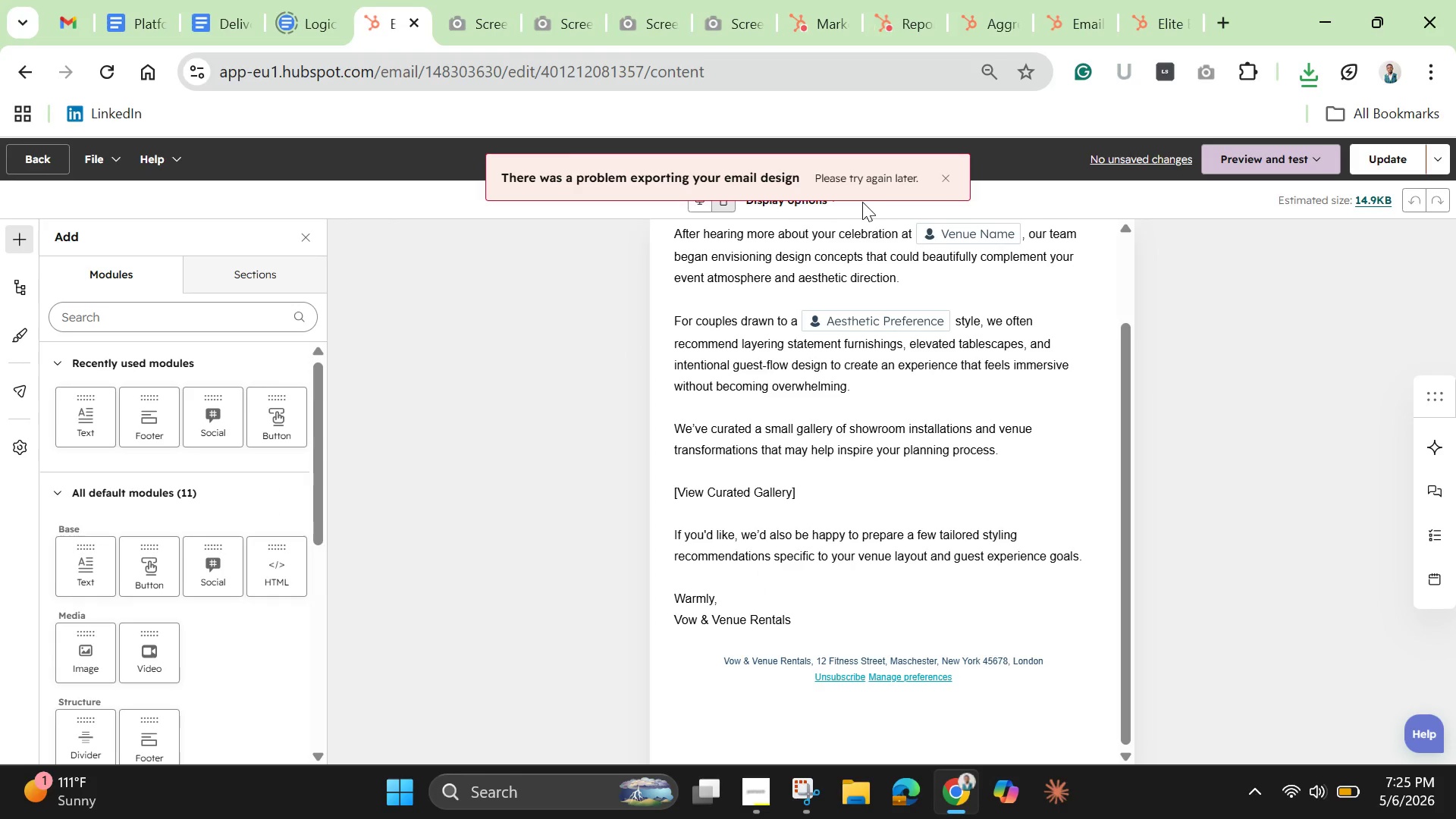 
mouse_move([836, 228])
 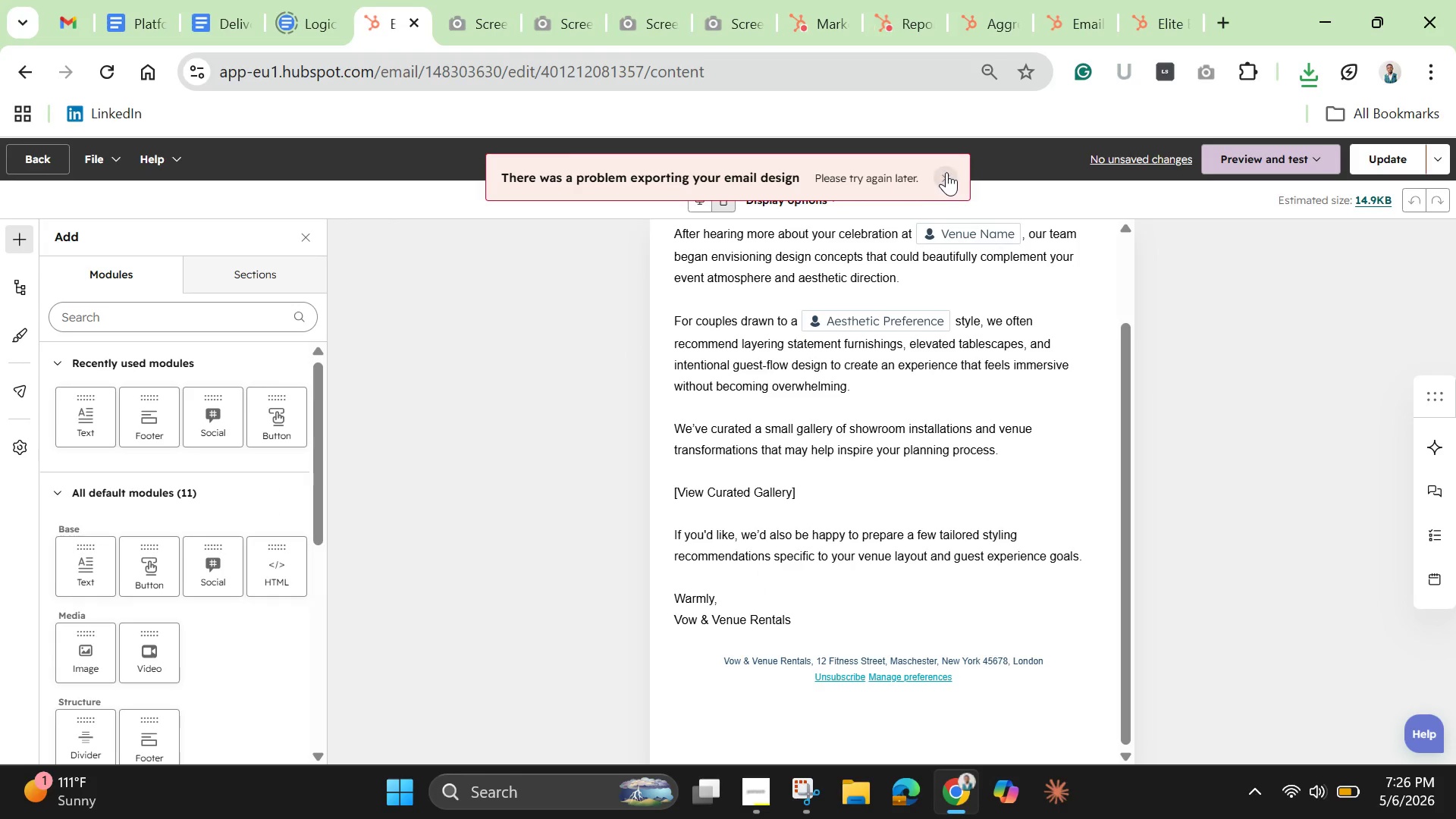 
left_click([946, 172])
 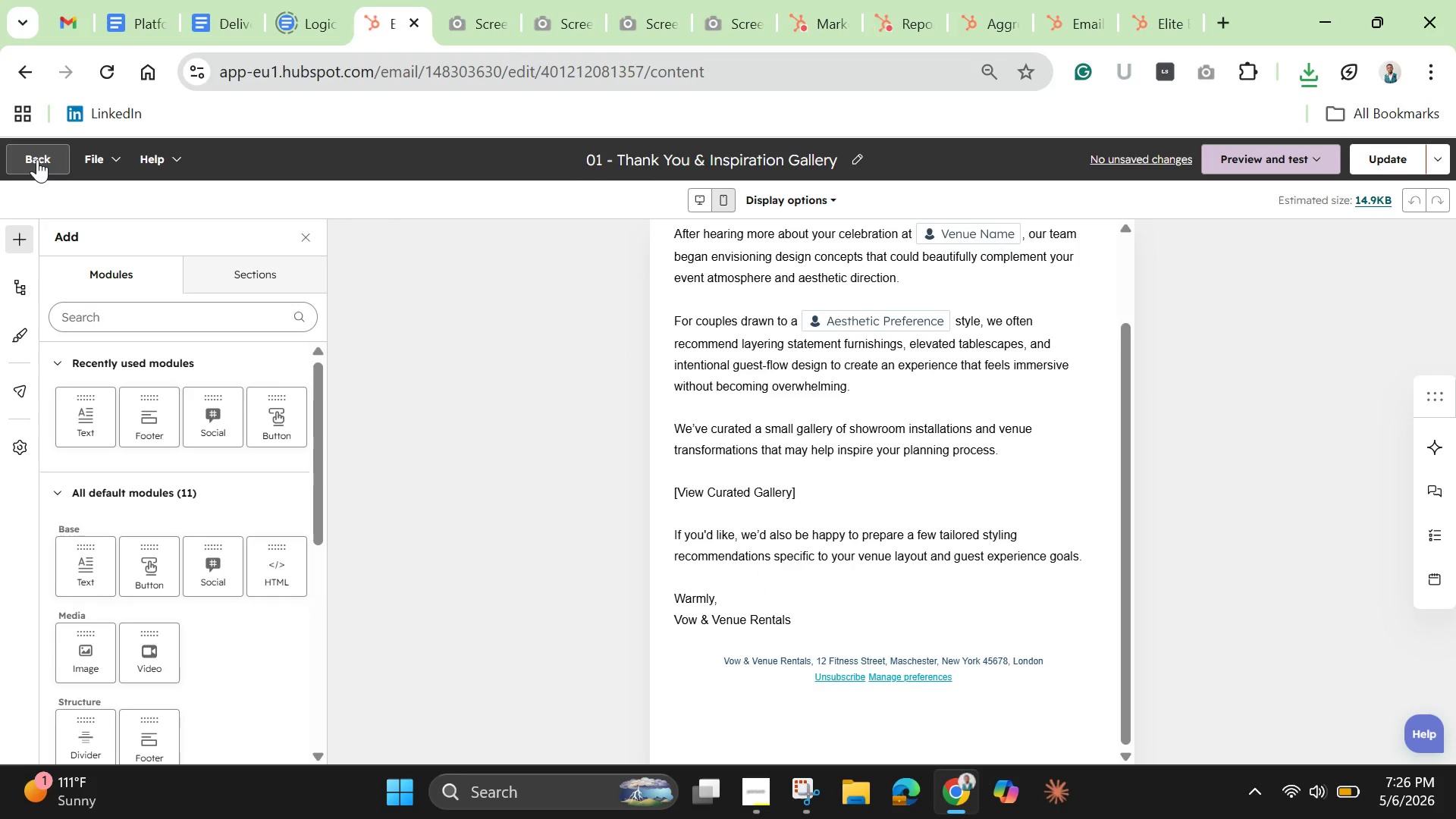 
left_click([37, 159])
 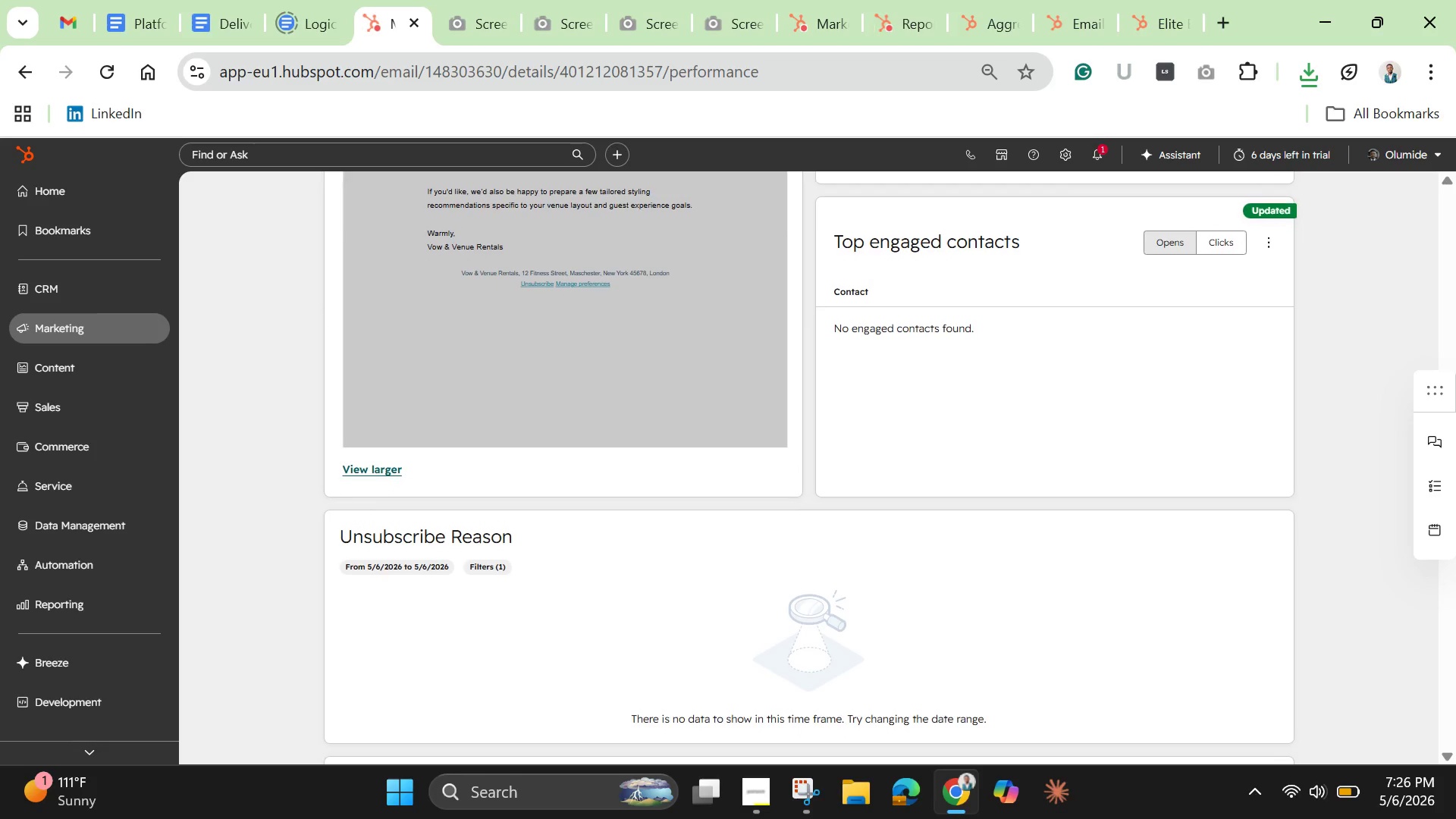 
wait(20.59)
 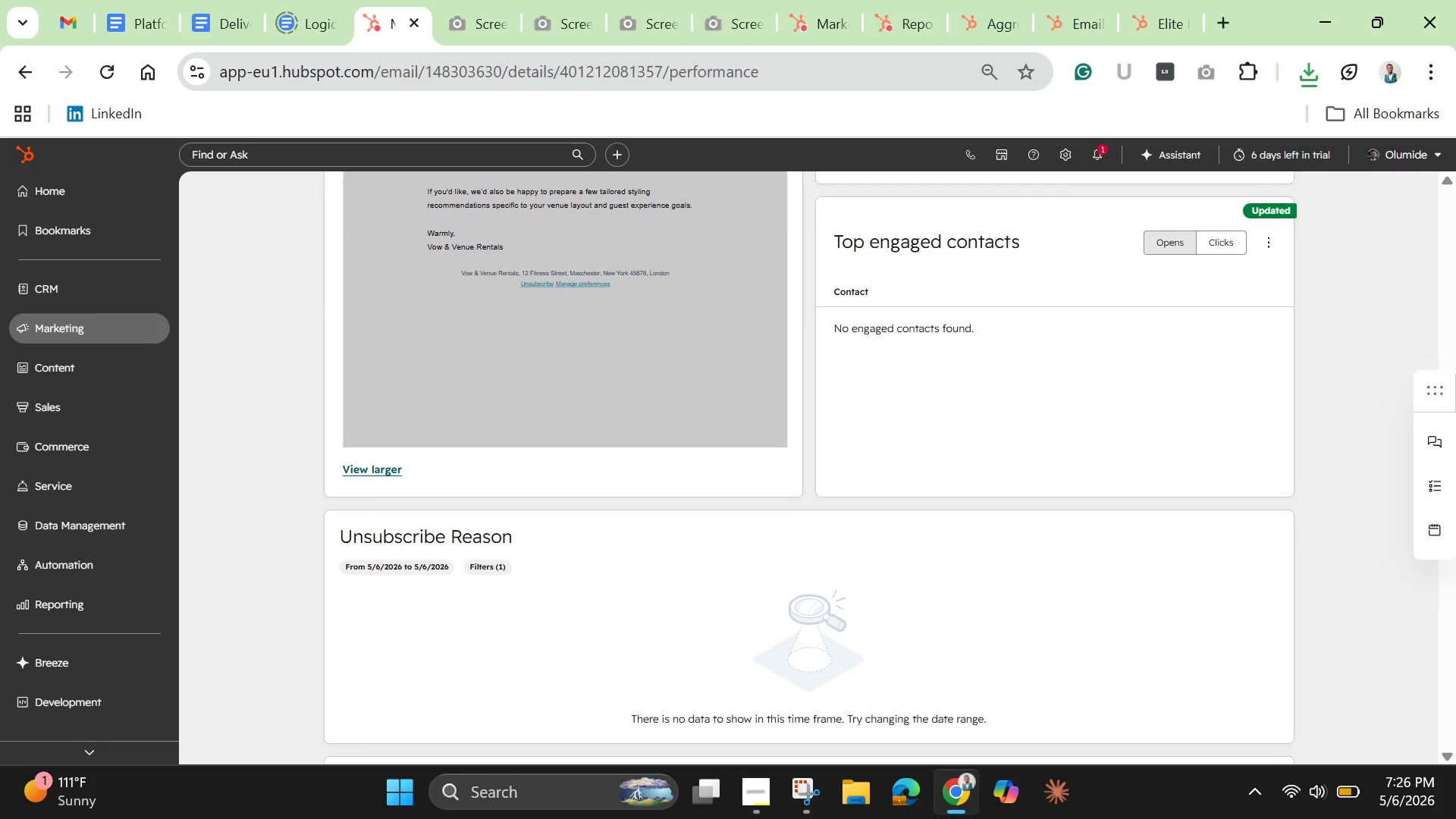 
mouse_move([428, 233])
 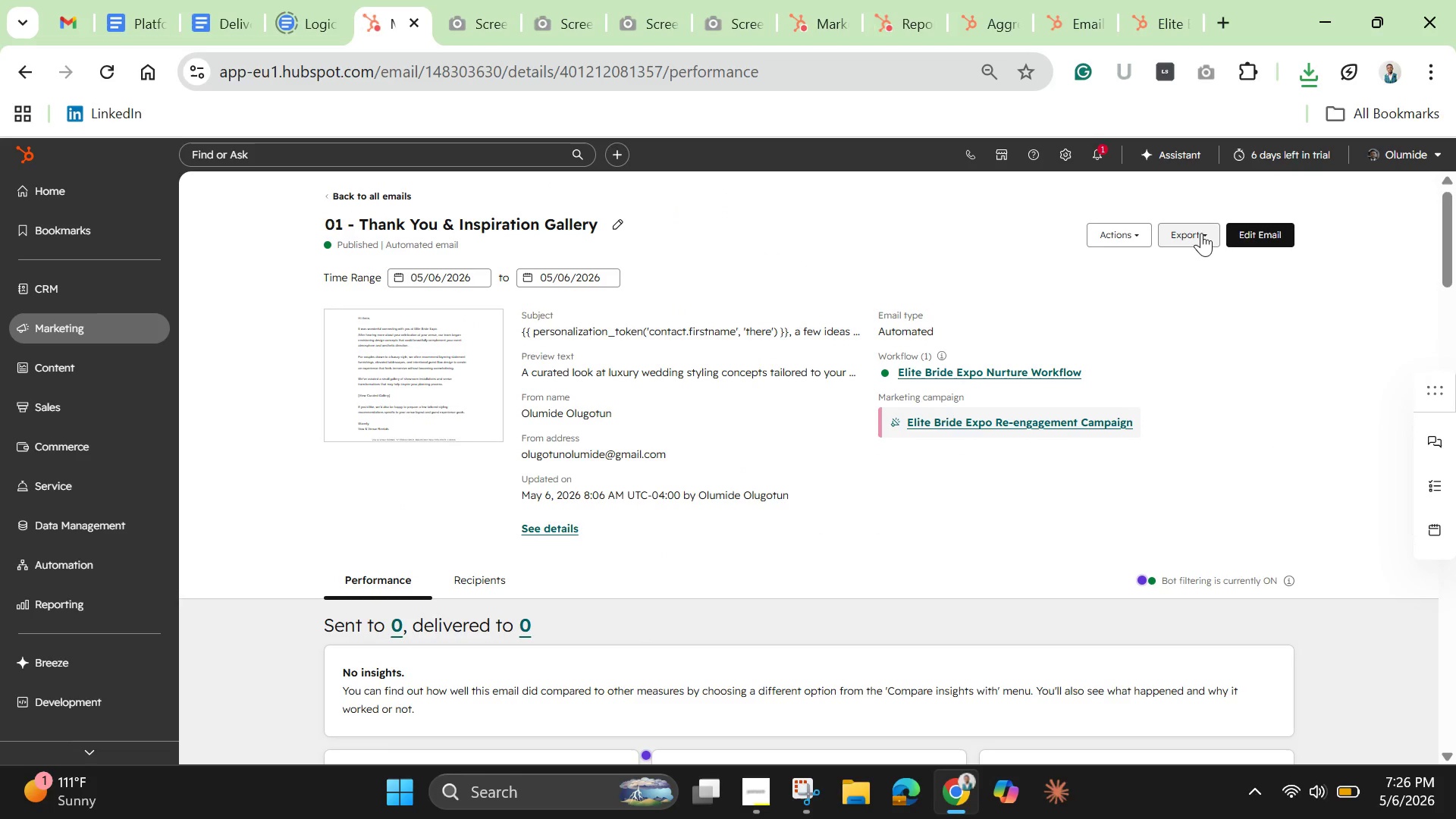 
left_click([1201, 233])
 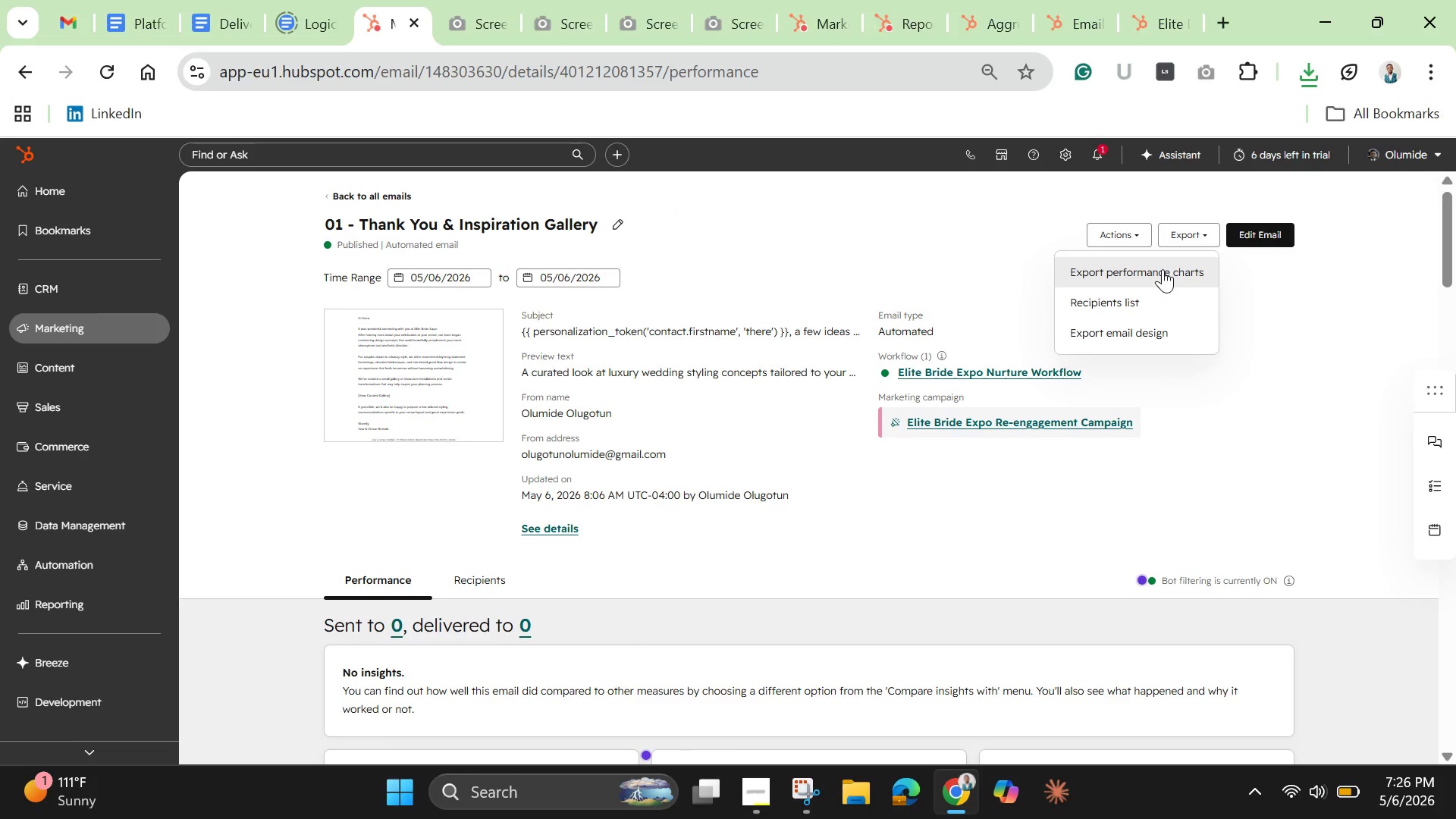 
left_click([1163, 269])
 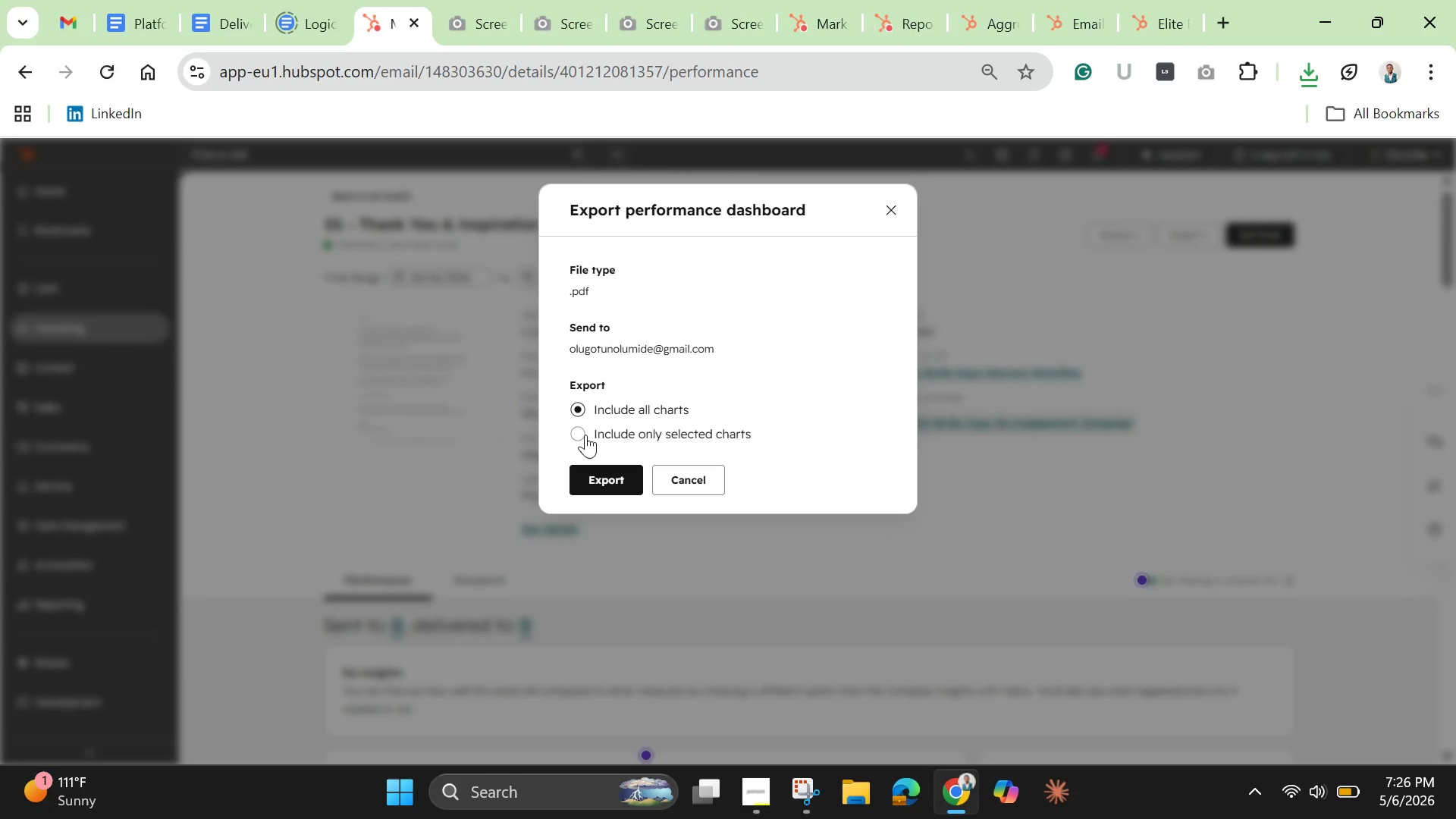 
wait(5.98)
 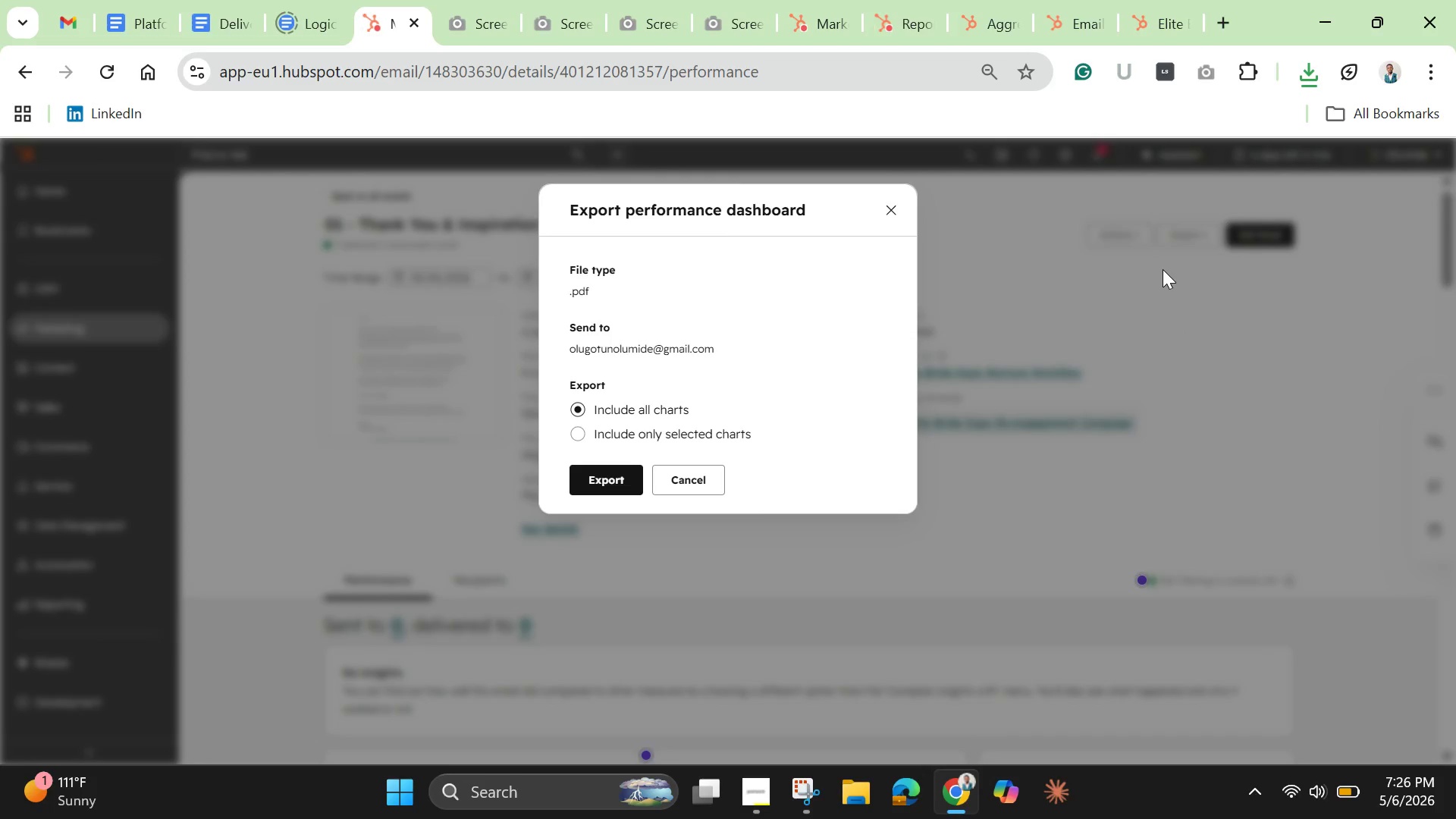 
left_click([584, 274])
 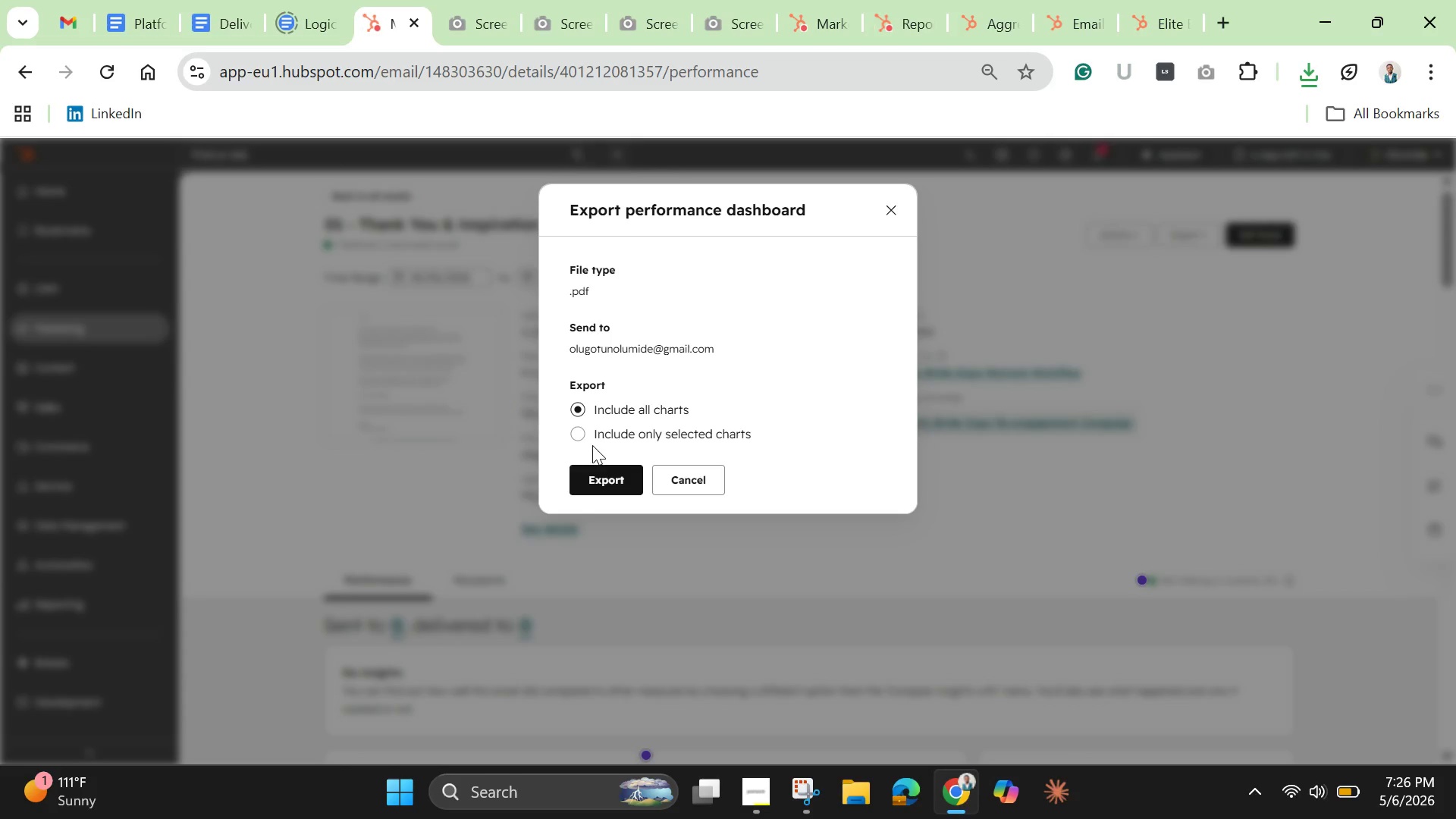 
left_click([588, 443])
 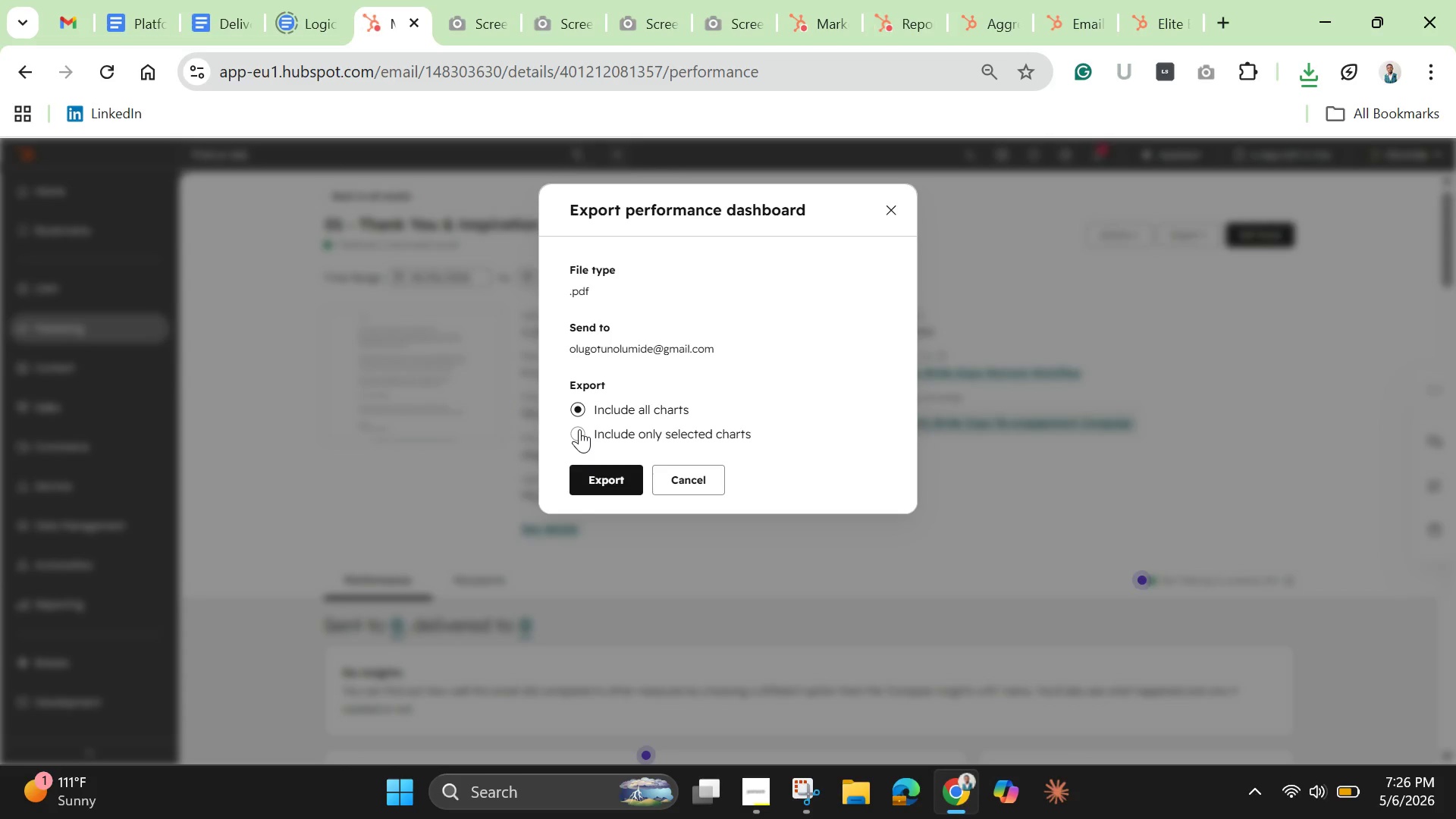 
left_click([579, 429])
 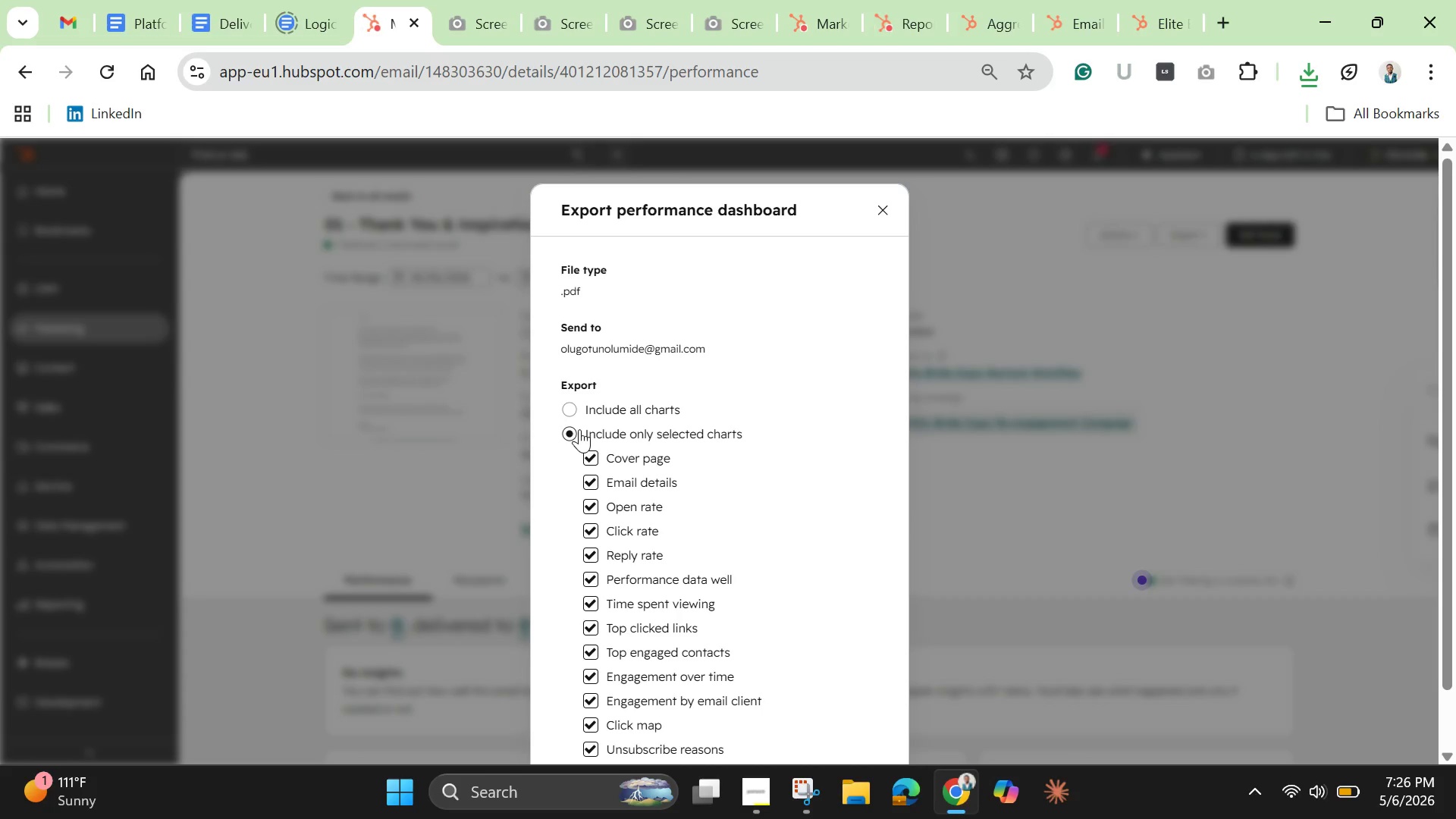 
scroll: coordinate [658, 422], scroll_direction: down, amount: 5.0
 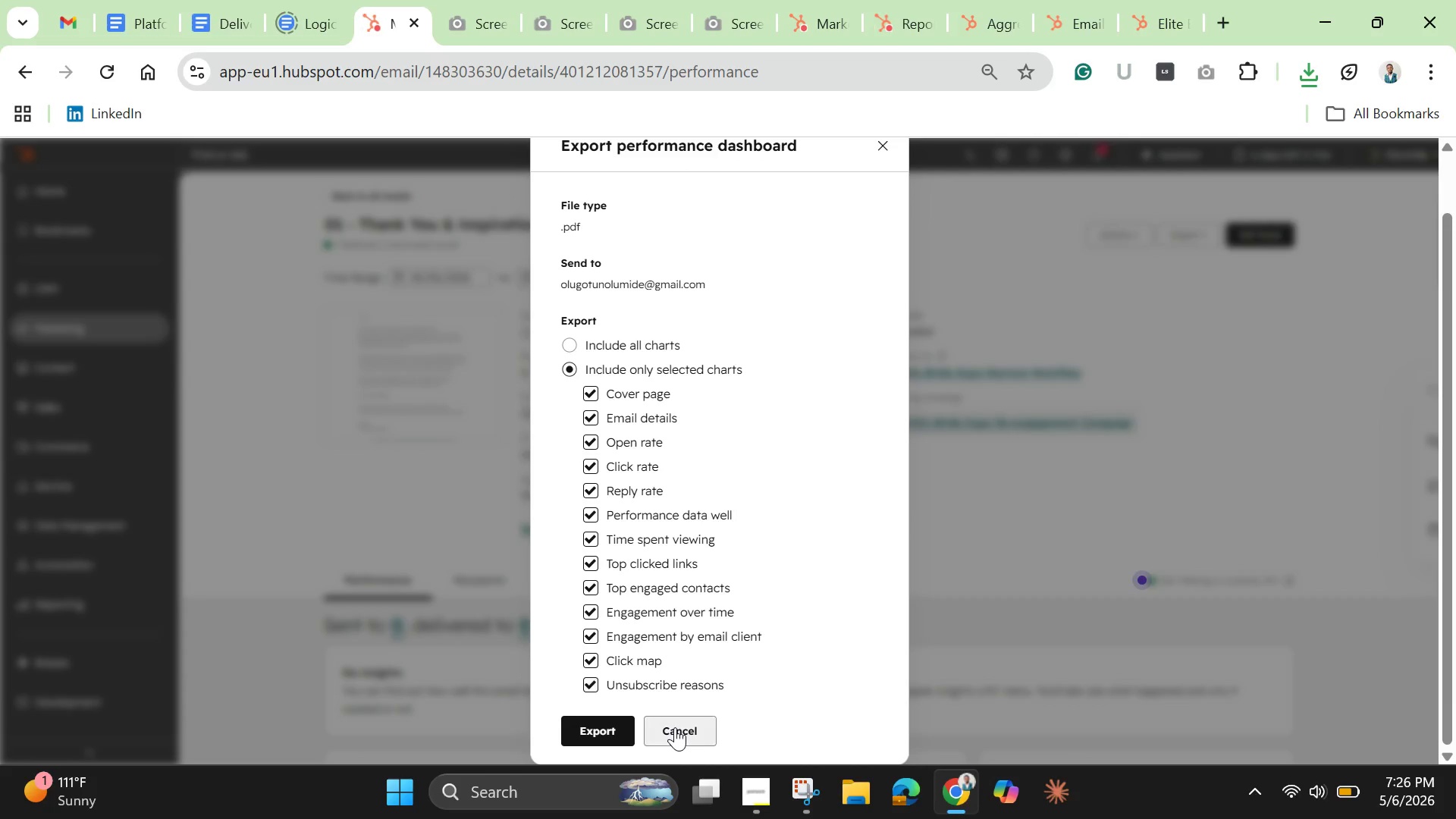 
left_click([673, 727])
 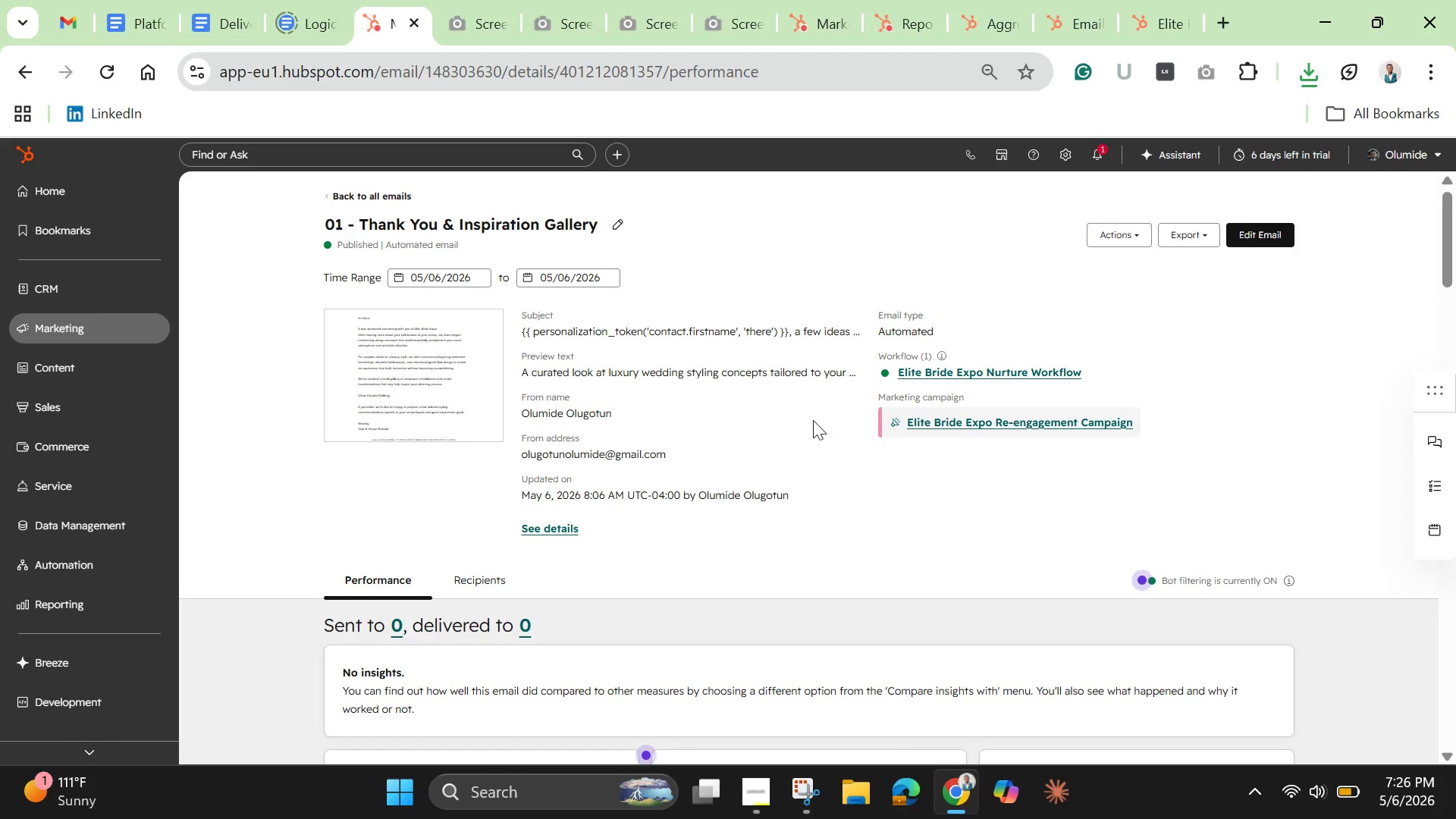 
left_click([450, 384])
 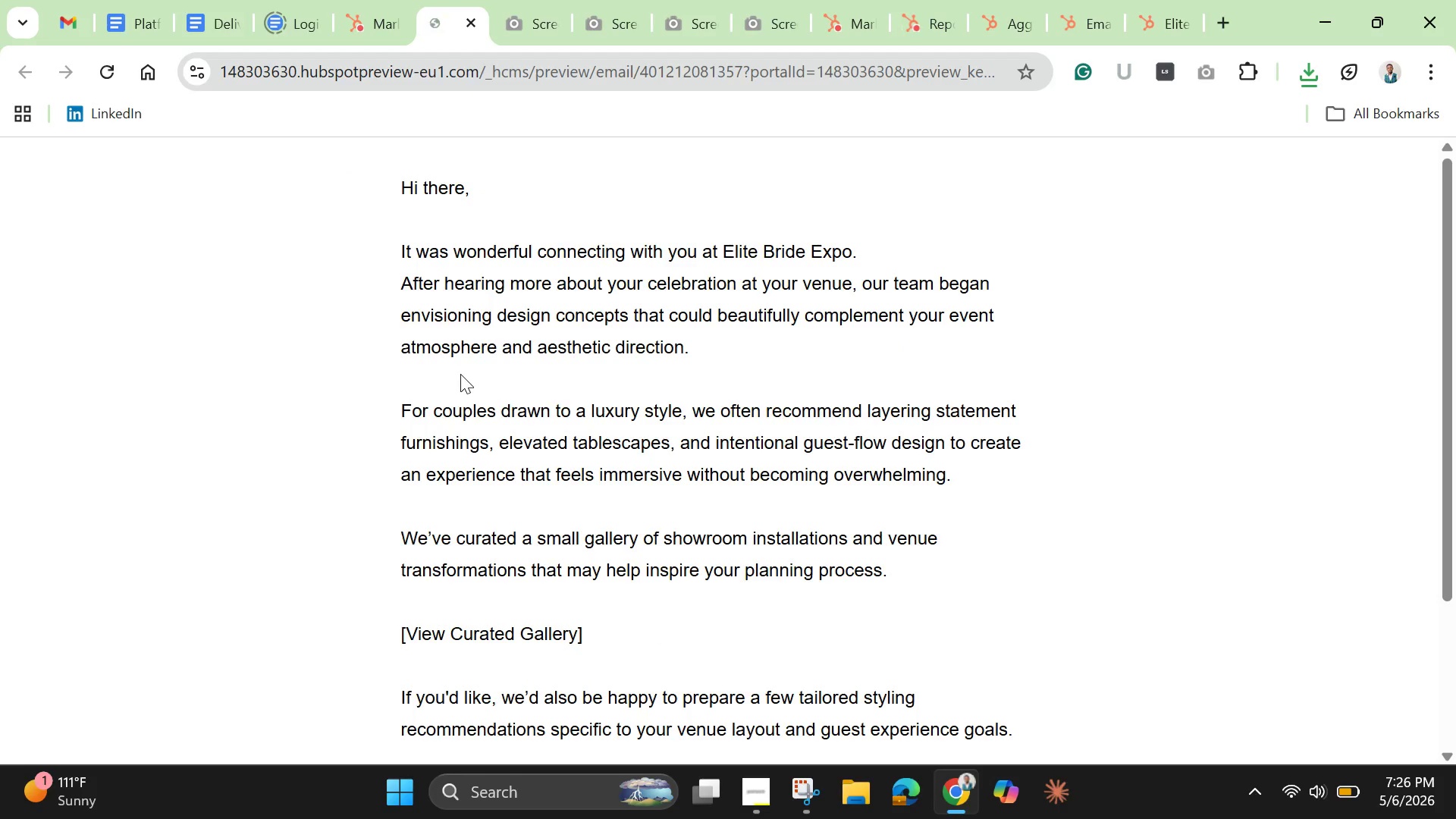 
scroll: coordinate [670, 398], scroll_direction: up, amount: 4.0
 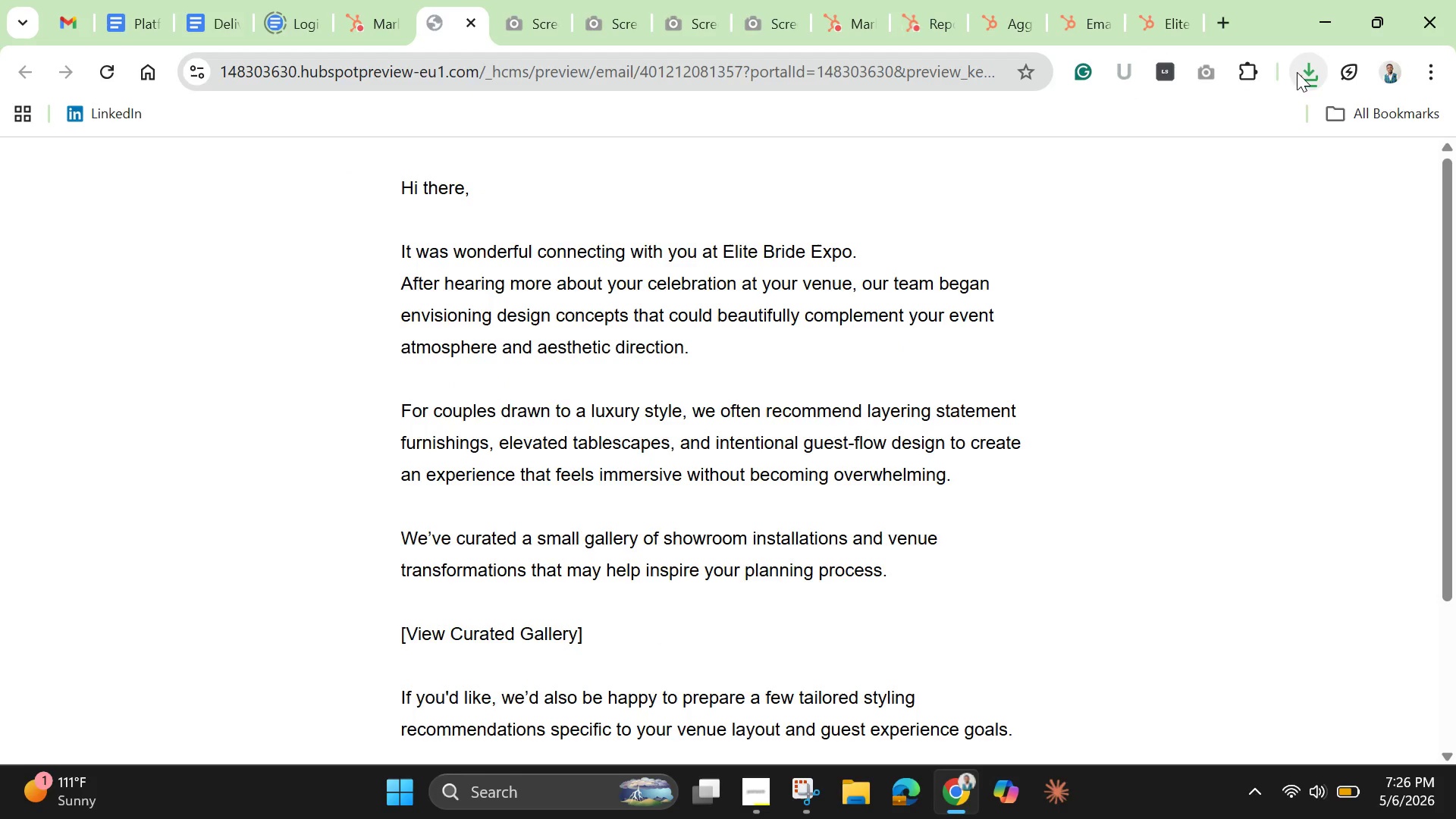 
scroll: coordinate [632, 478], scroll_direction: down, amount: 10.0
 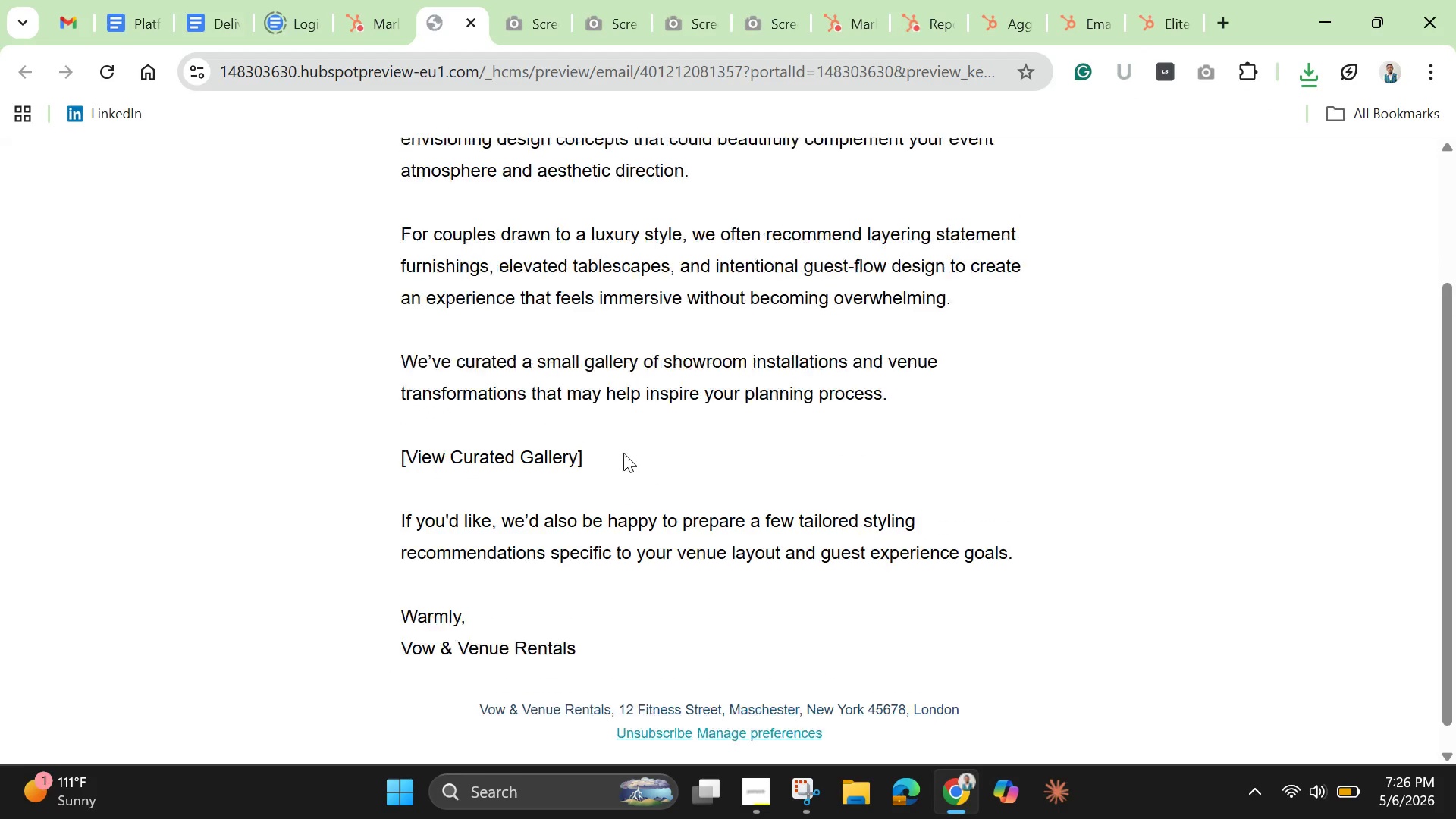 
scroll: coordinate [604, 450], scroll_direction: up, amount: 10.0
 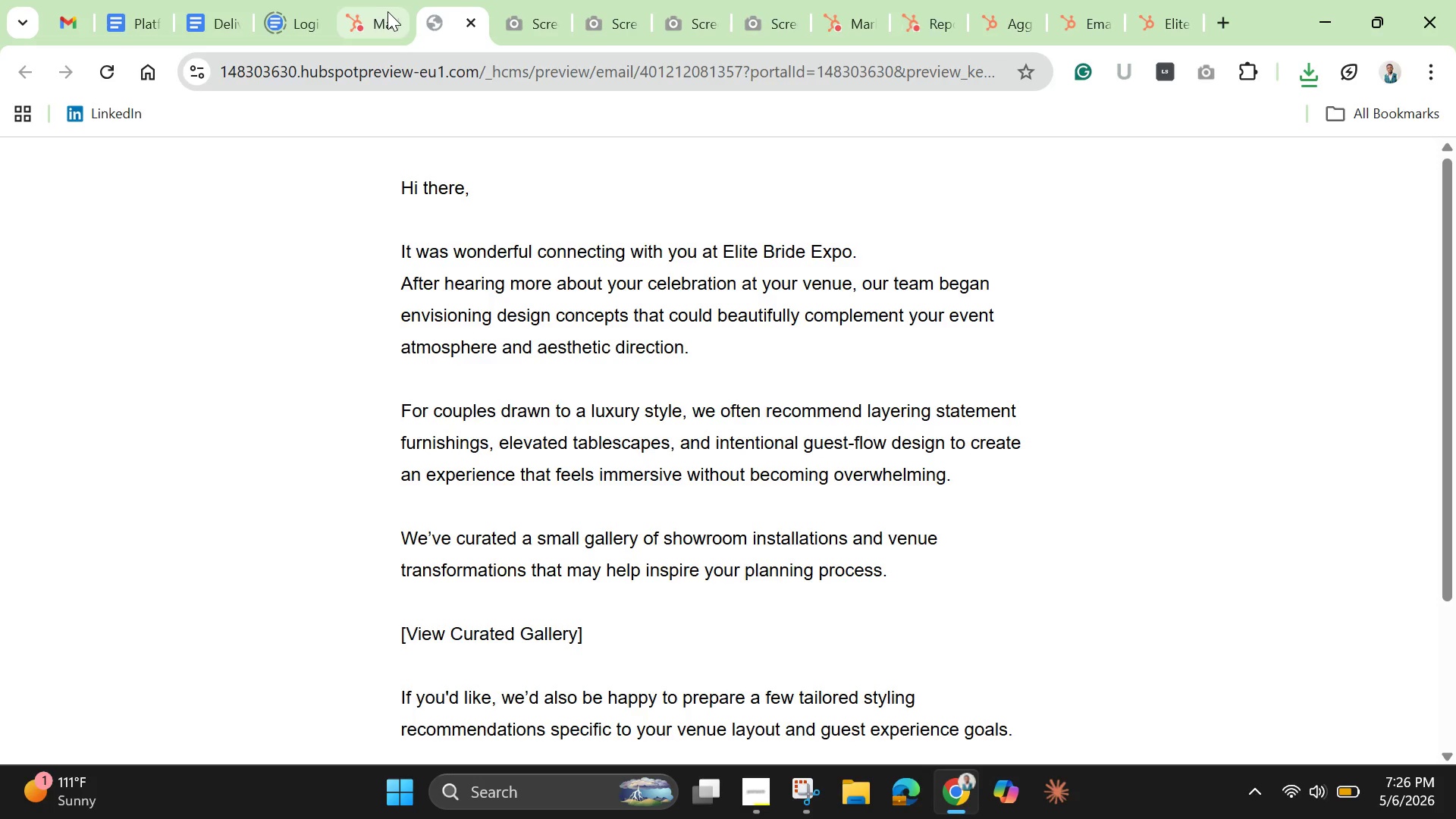 
left_click([384, 11])
 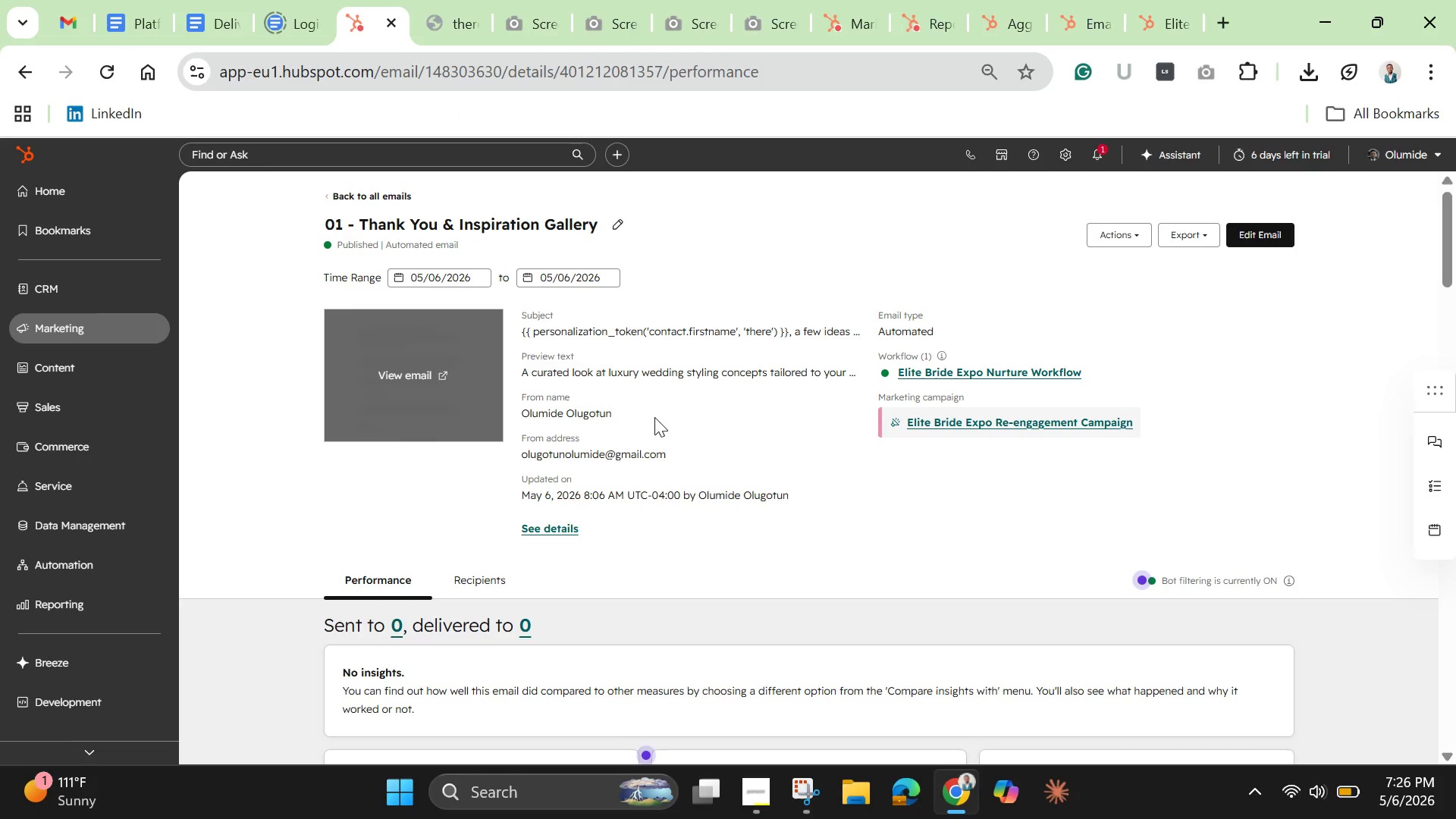 
left_click([1213, 71])
 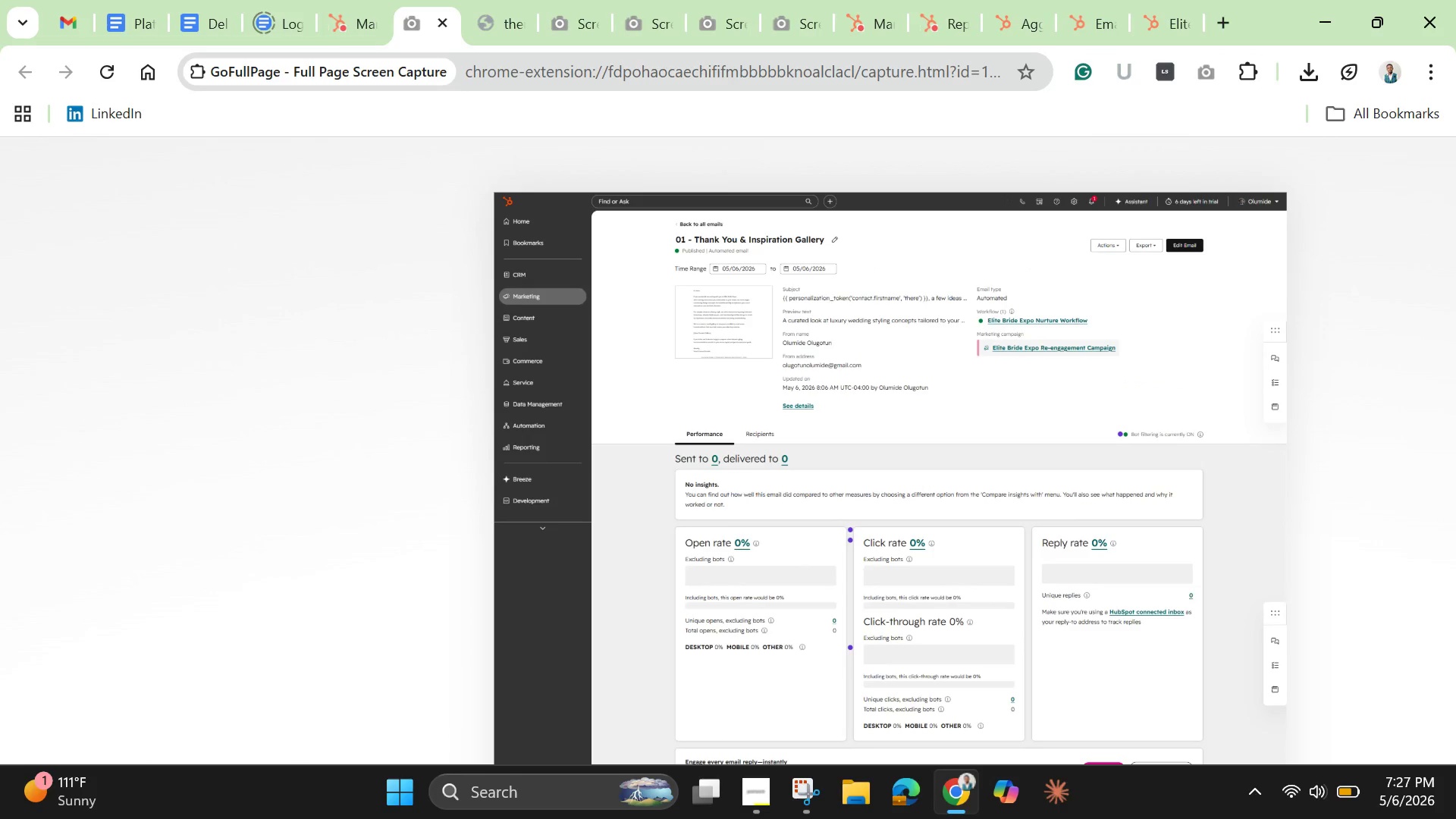 
wait(18.89)
 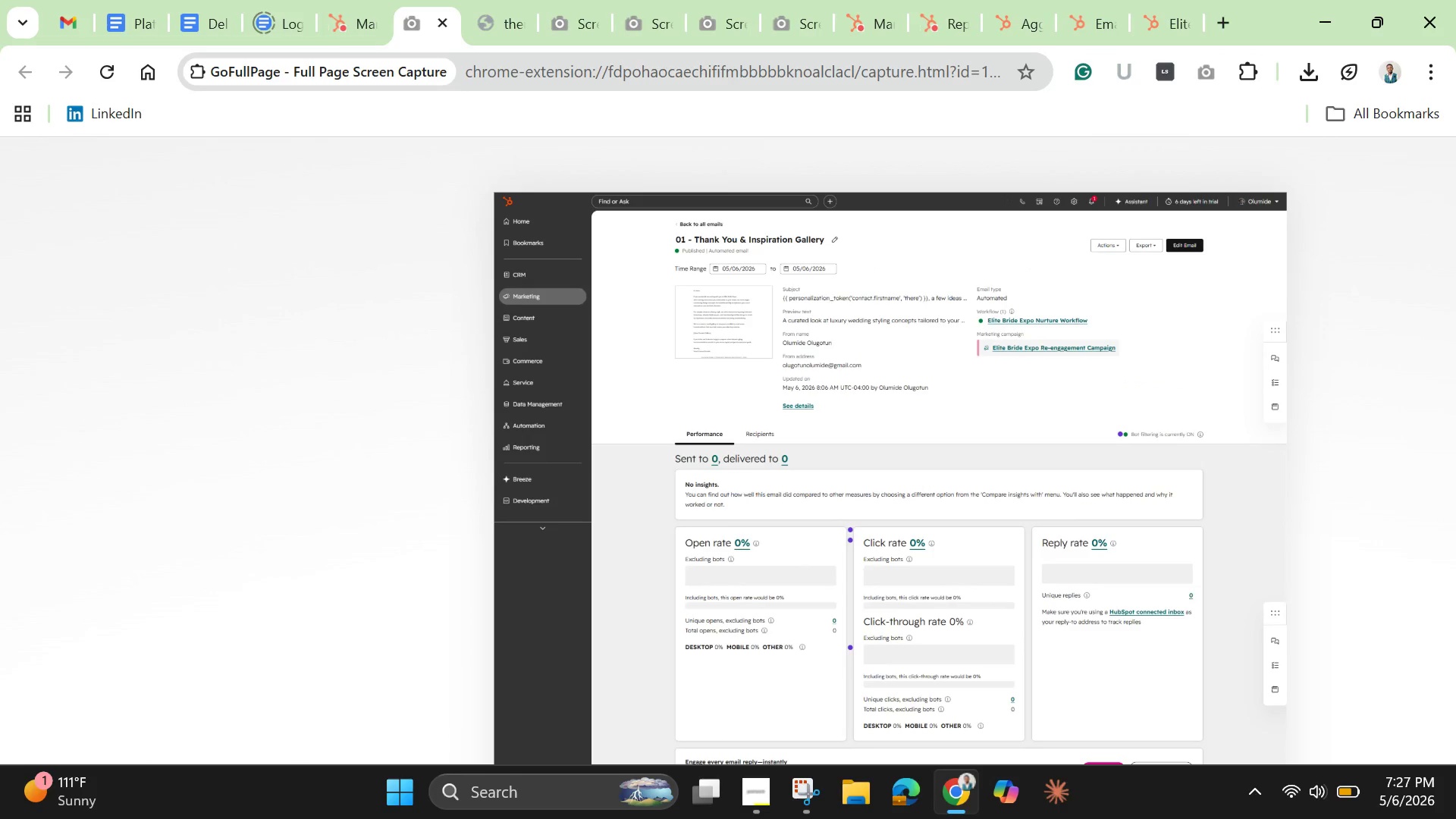 
mouse_move([1254, 155])
 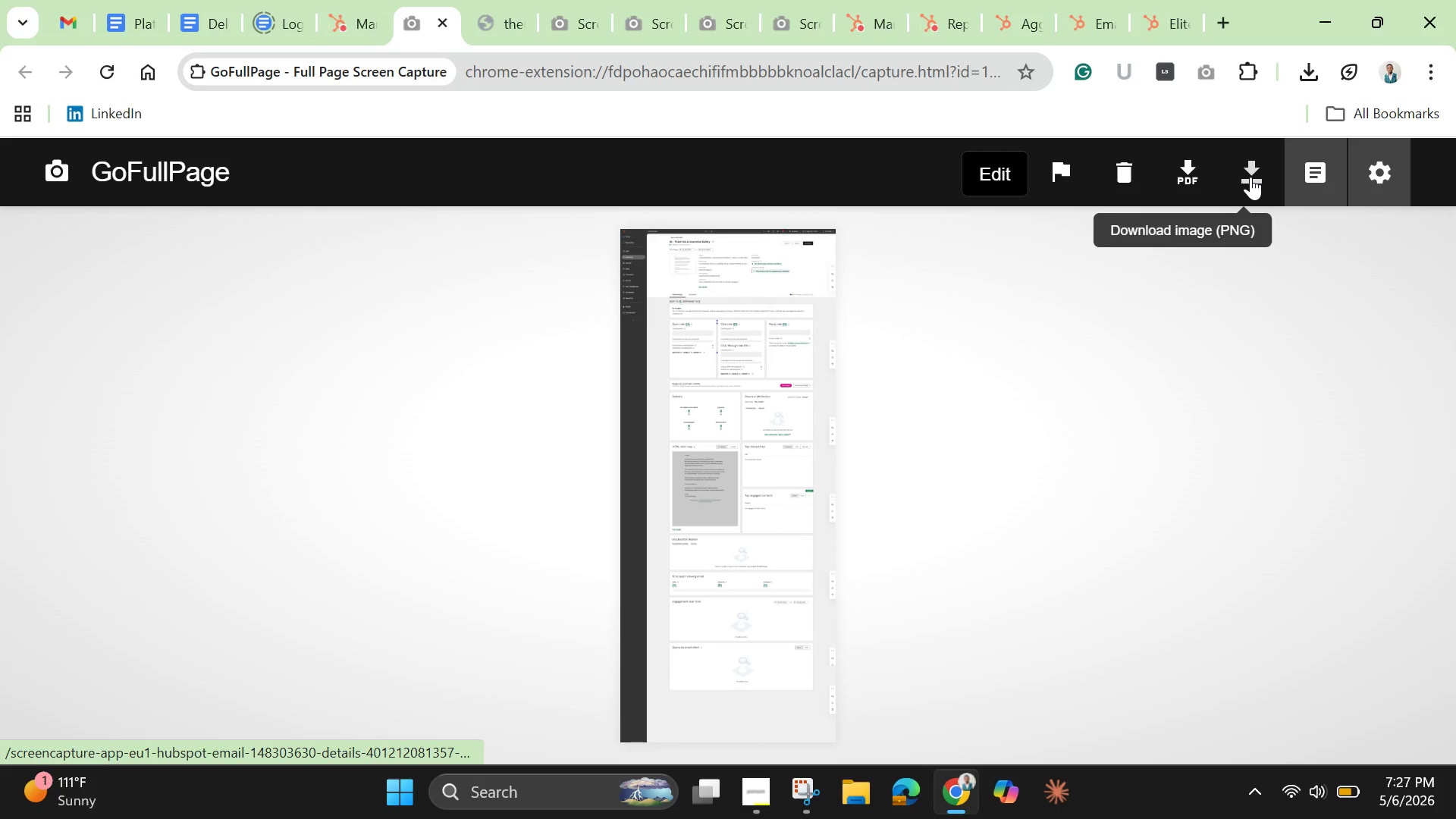 
left_click([1250, 177])
 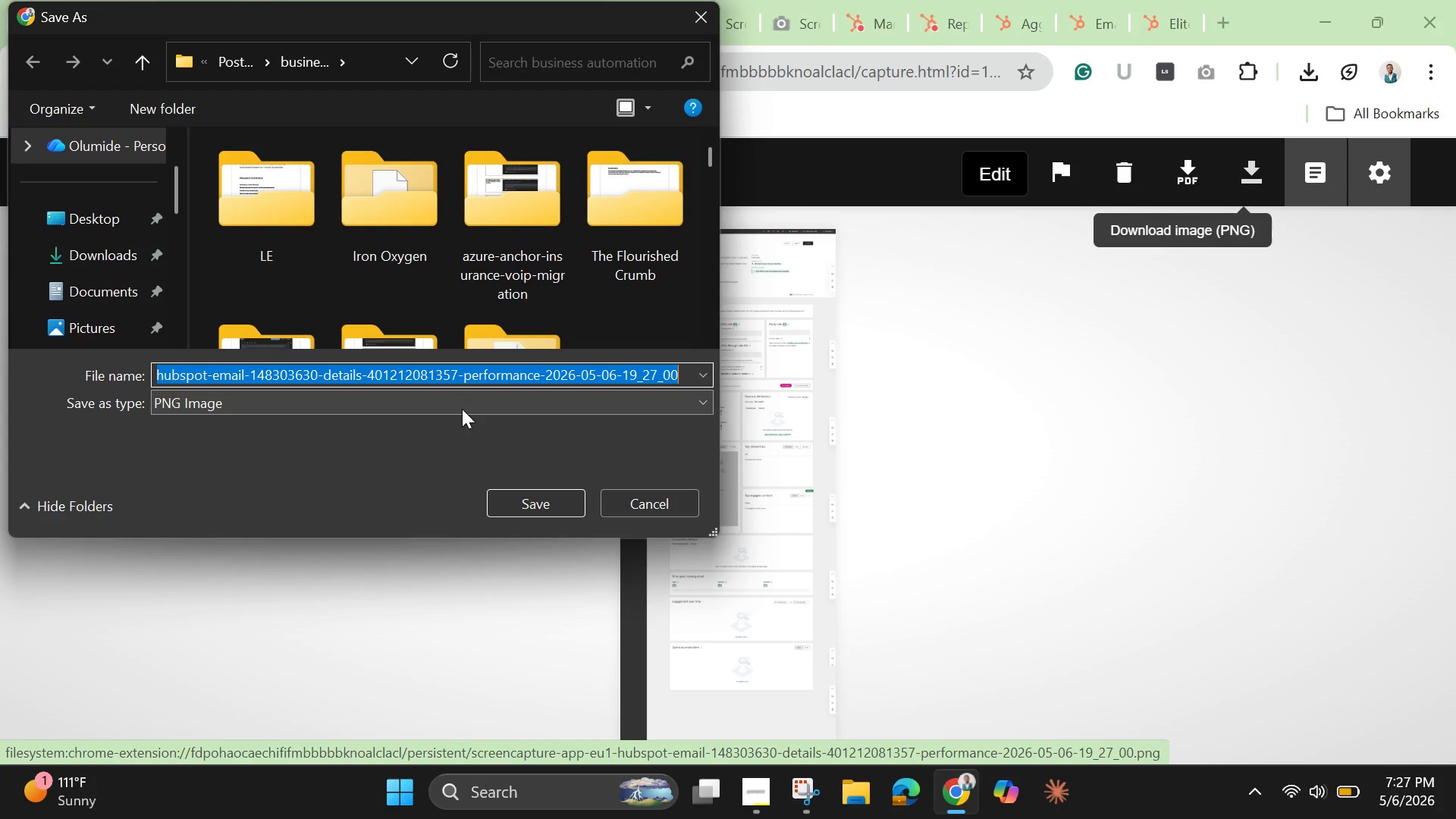 
key(Backspace)
type(email 1 report)
 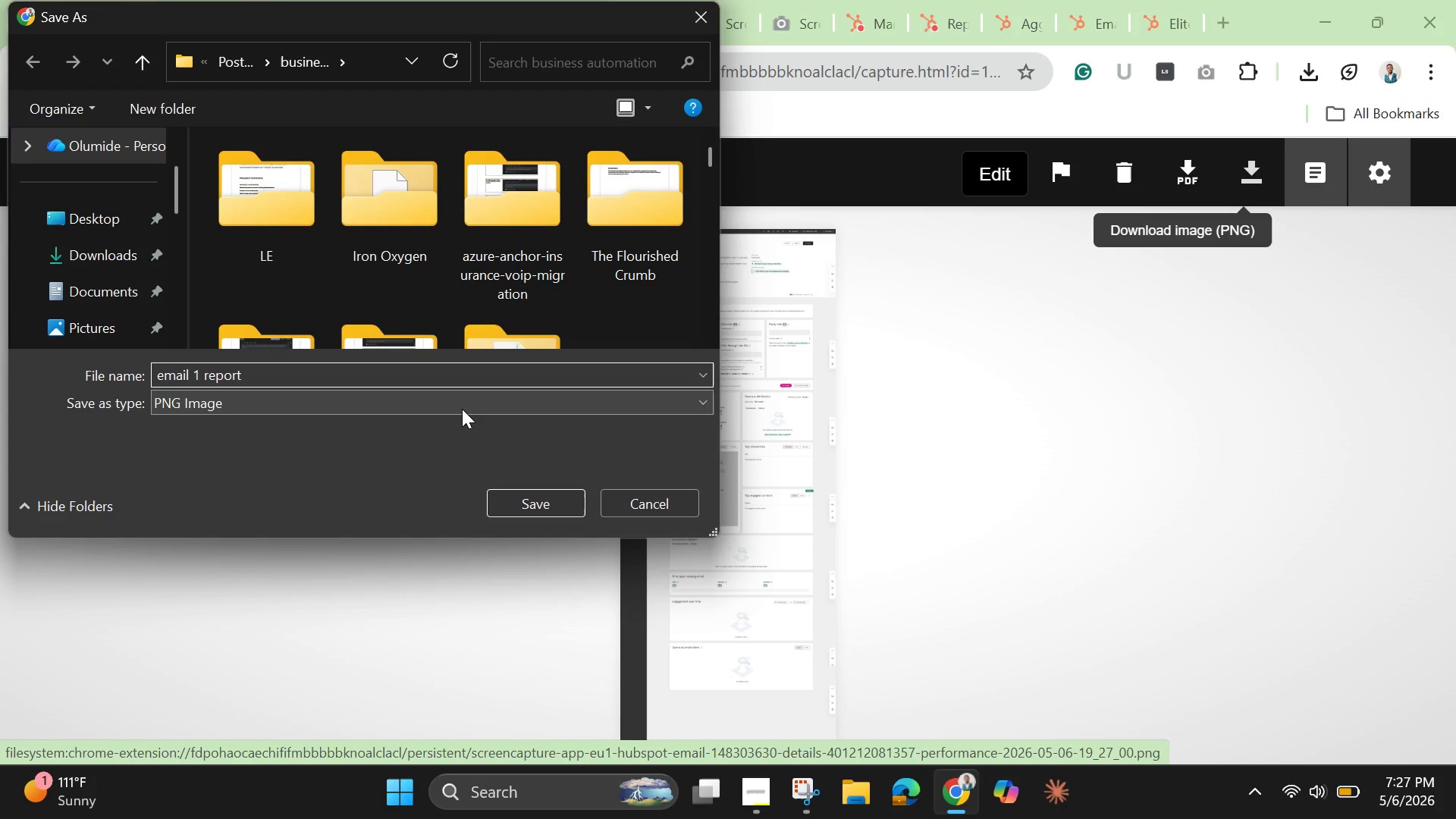 
key(Enter)
 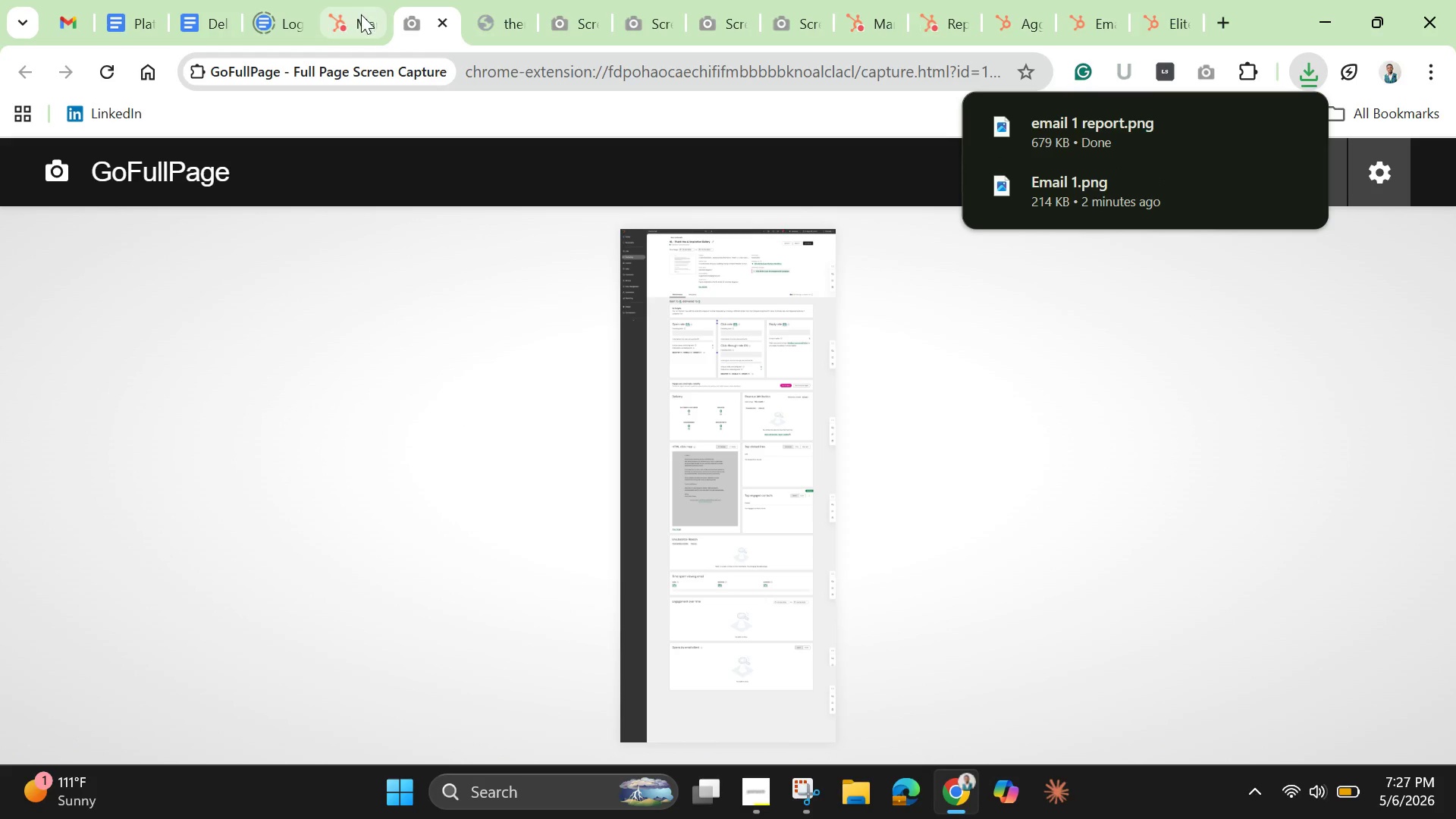 
left_click([355, 27])
 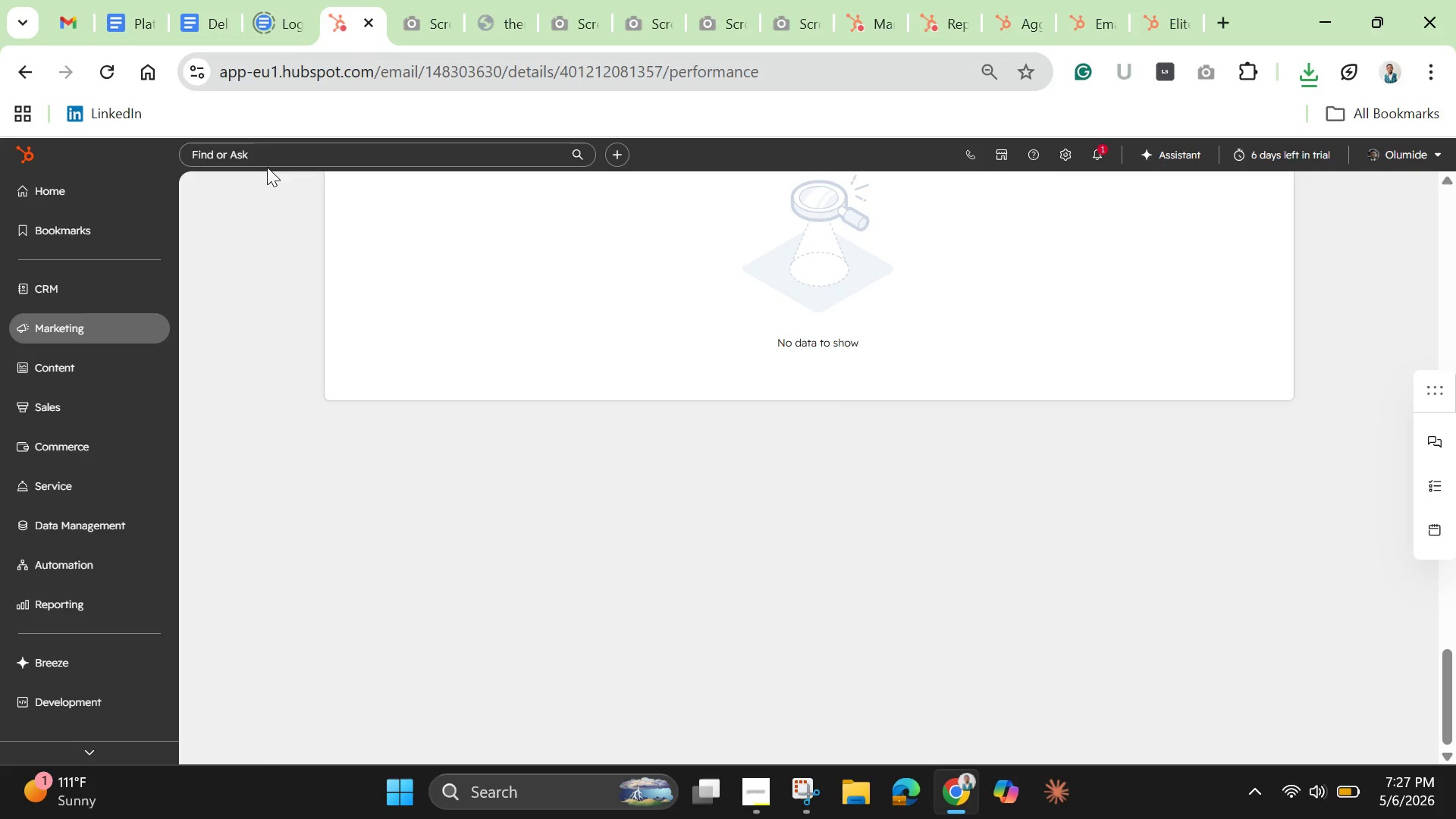 
scroll: coordinate [303, 346], scroll_direction: up, amount: 7.0
 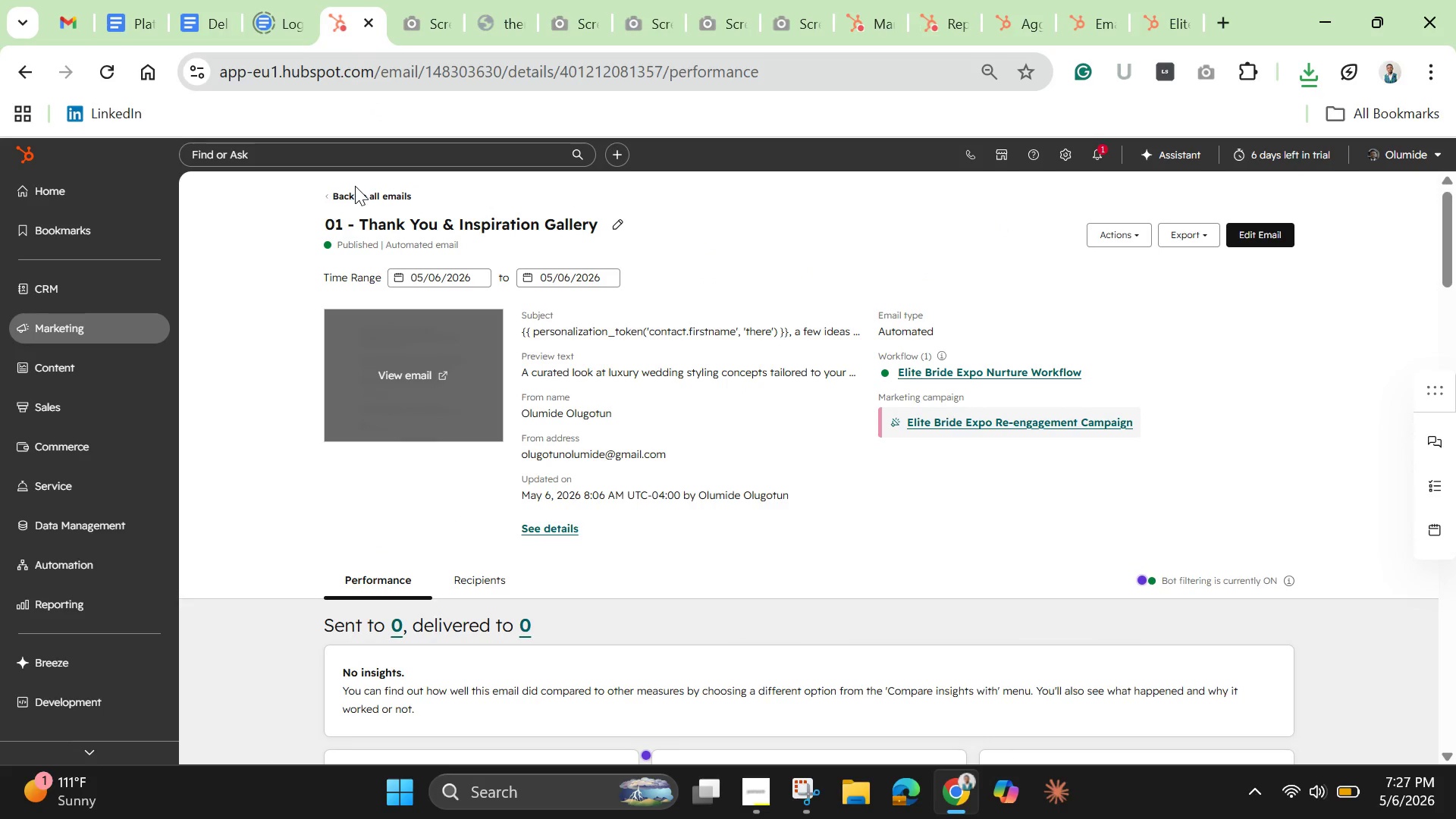 
left_click([371, 193])
 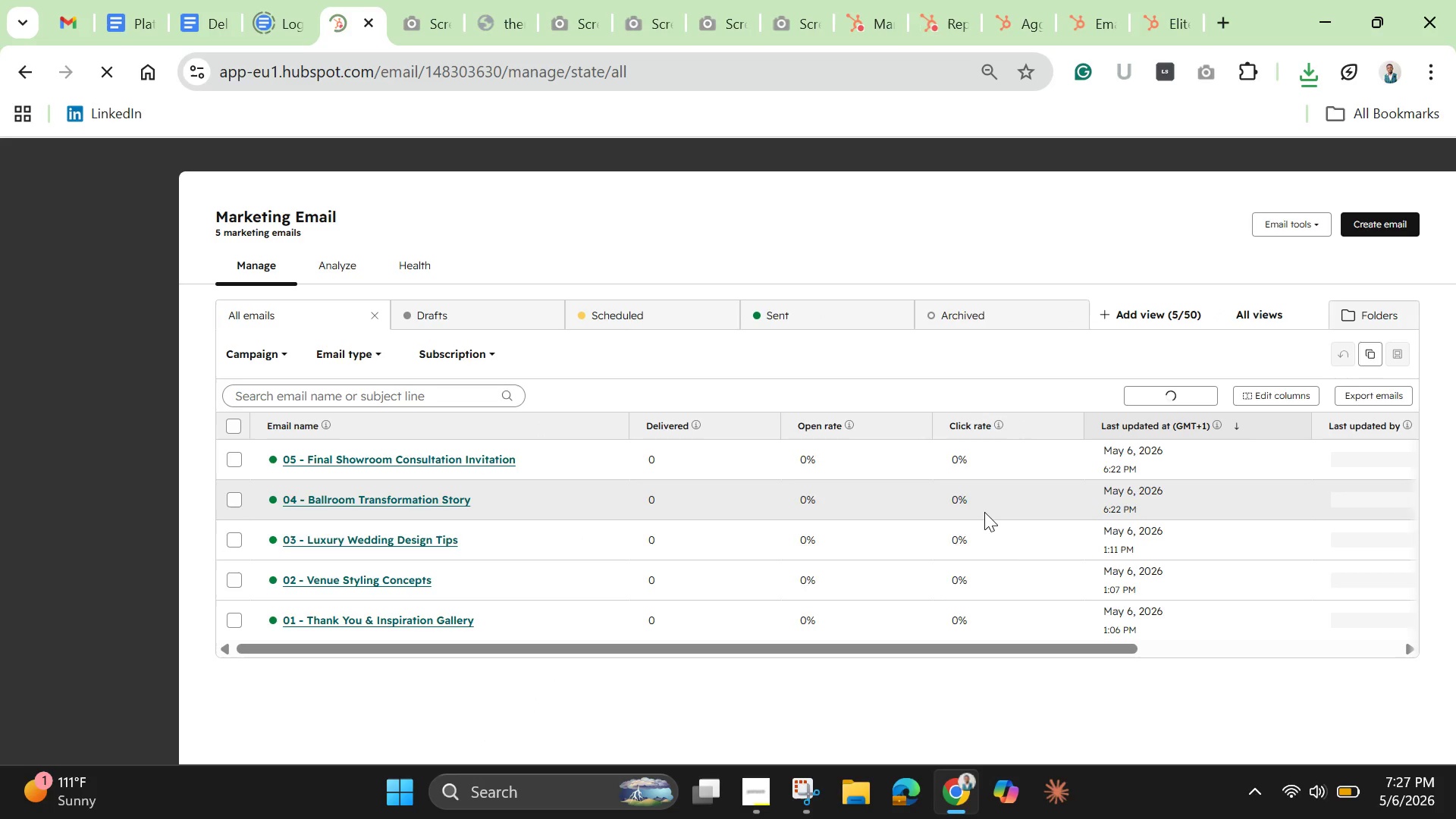 
wait(11.12)
 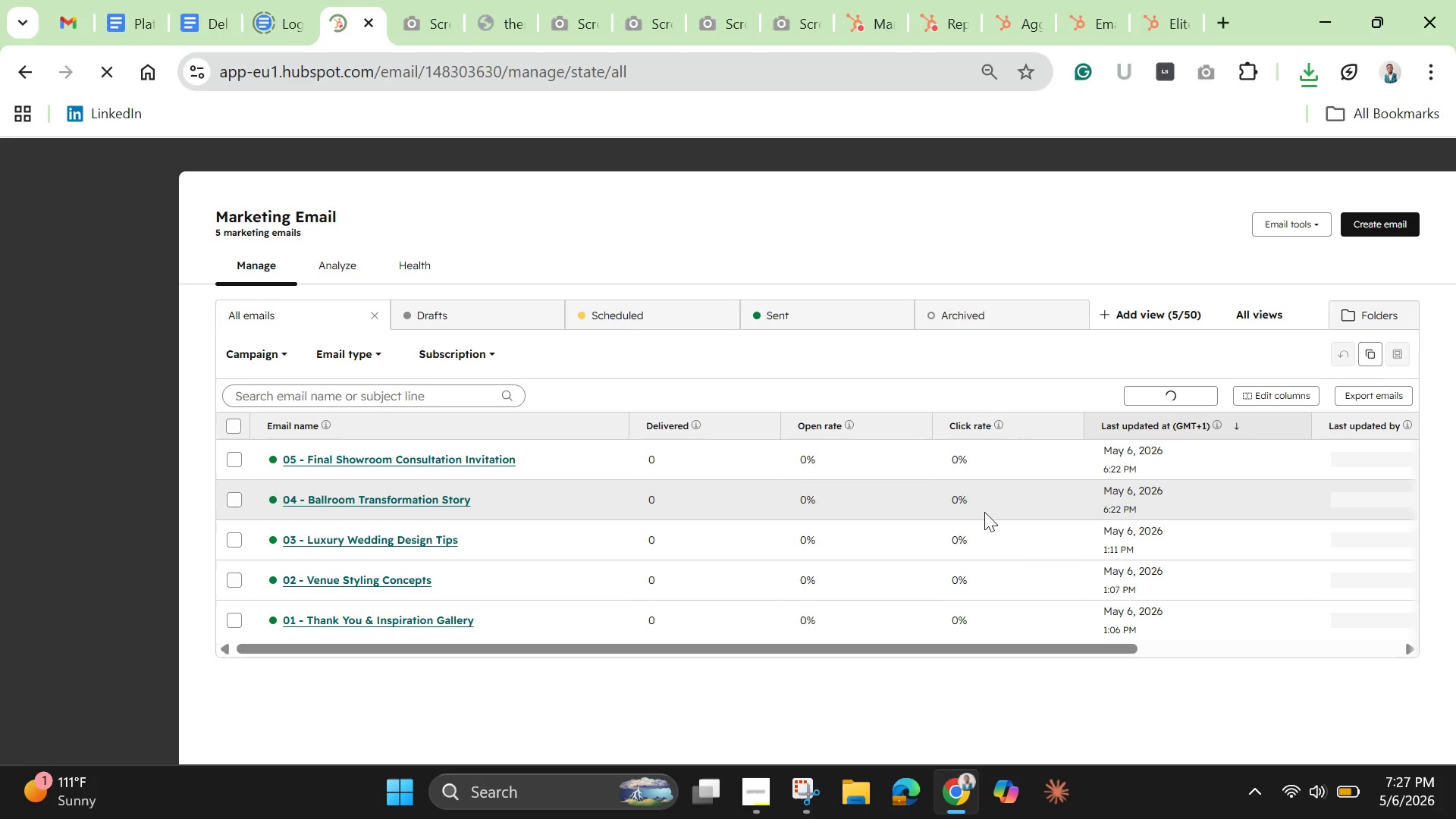 
left_click([356, 581])
 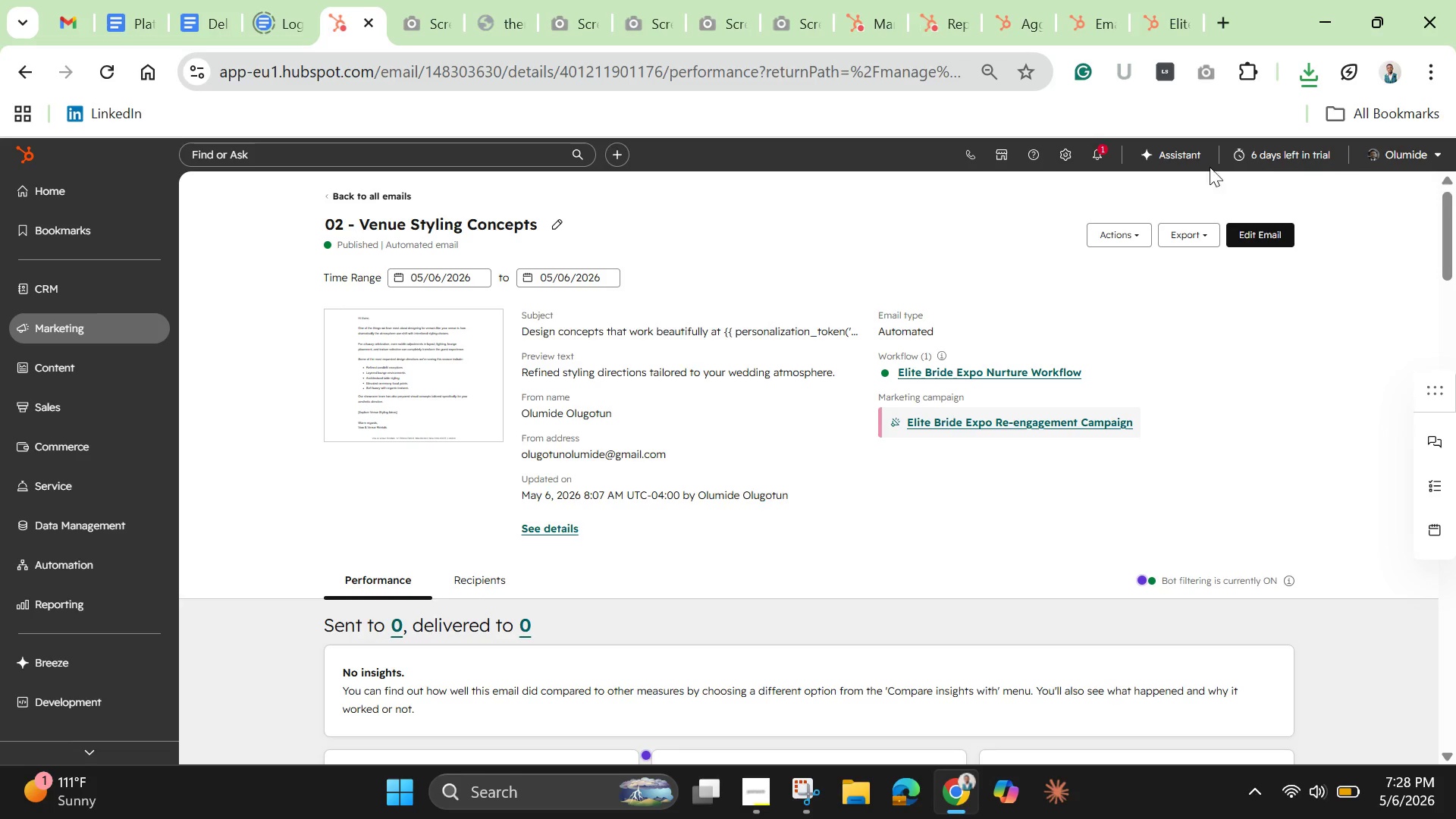 
wait(18.25)
 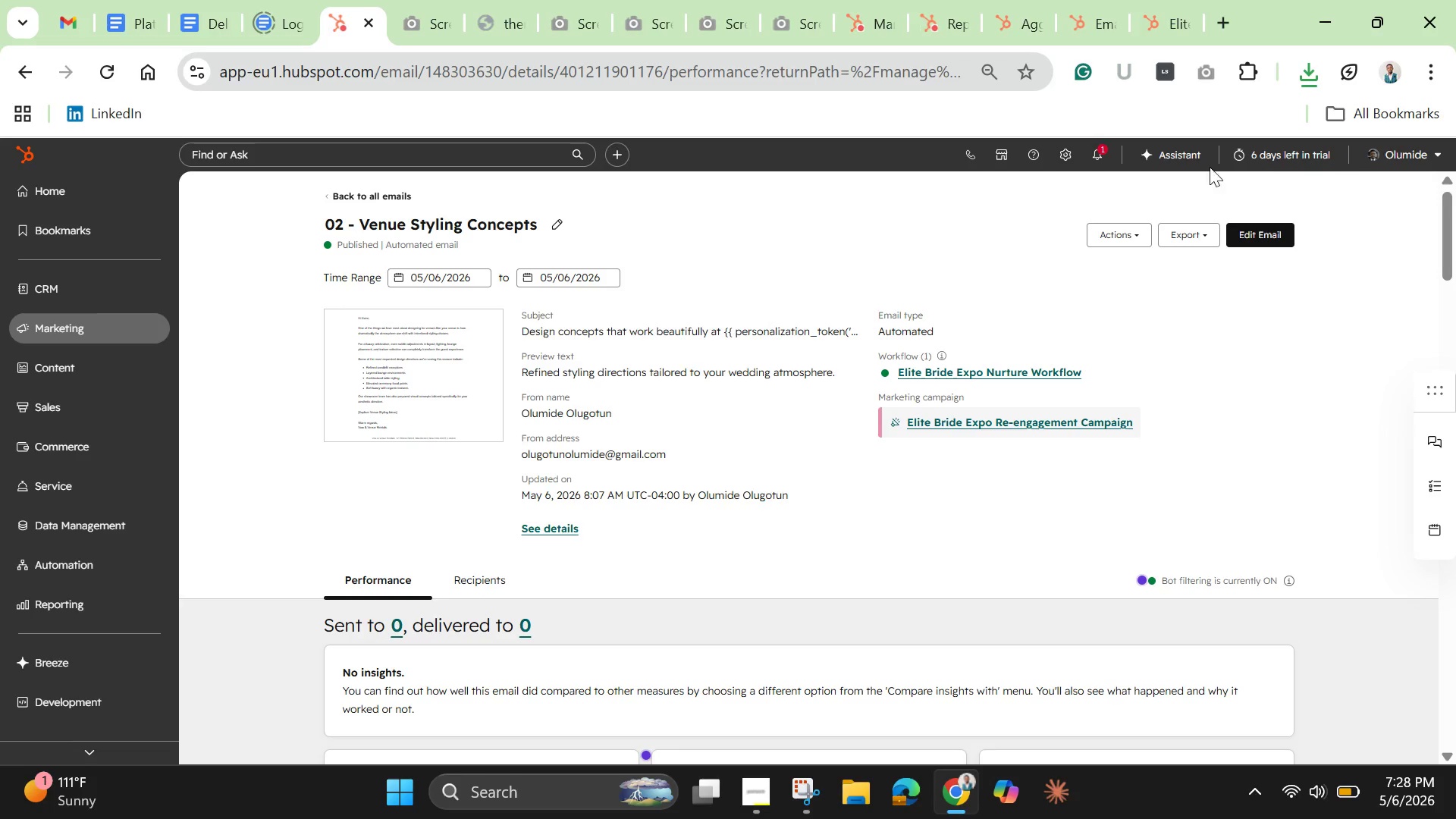 
left_click([1209, 76])
 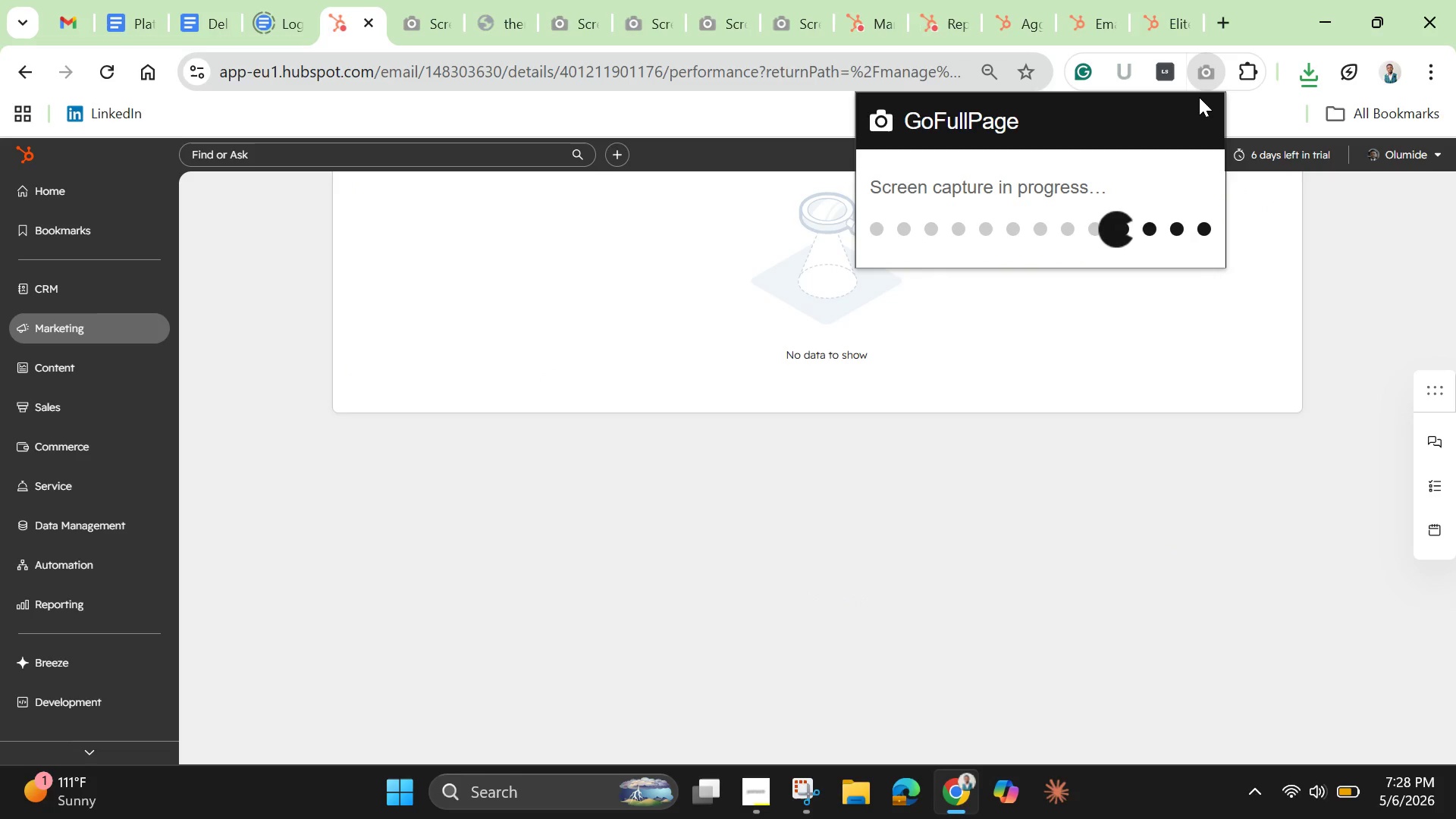 
wait(12.92)
 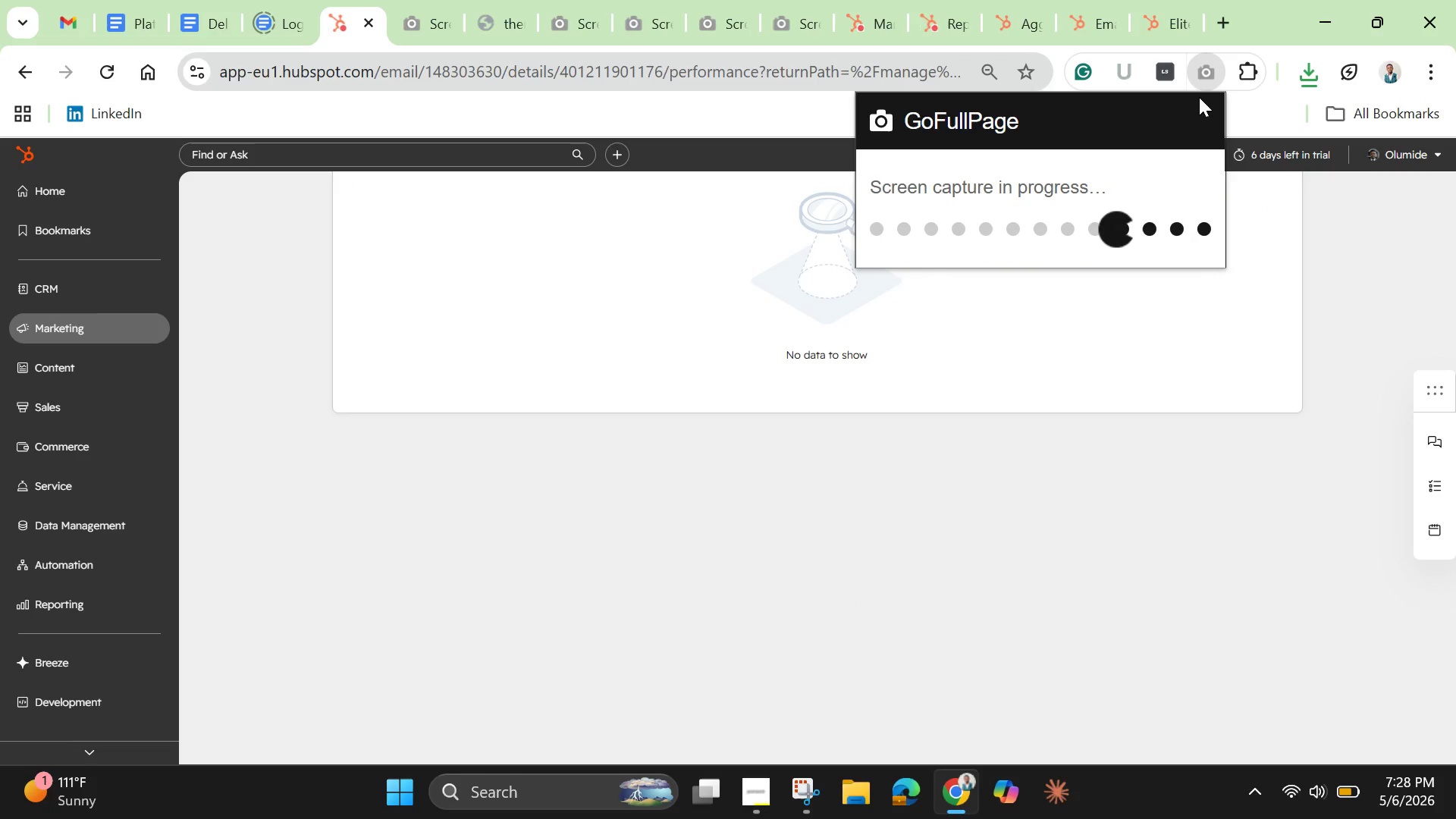 
left_click([1252, 177])
 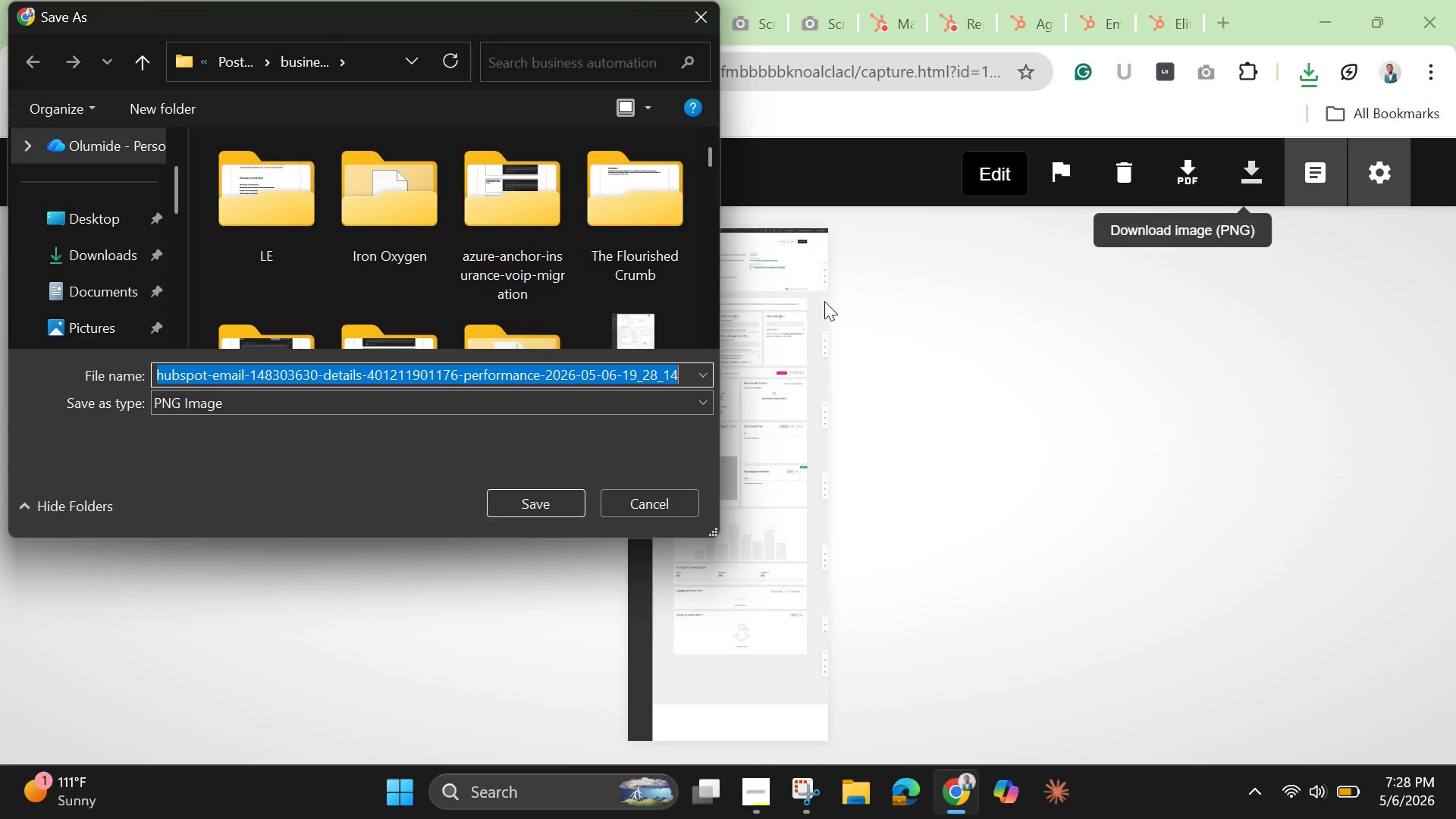 
key(Backspace)
type(email 2 report)
 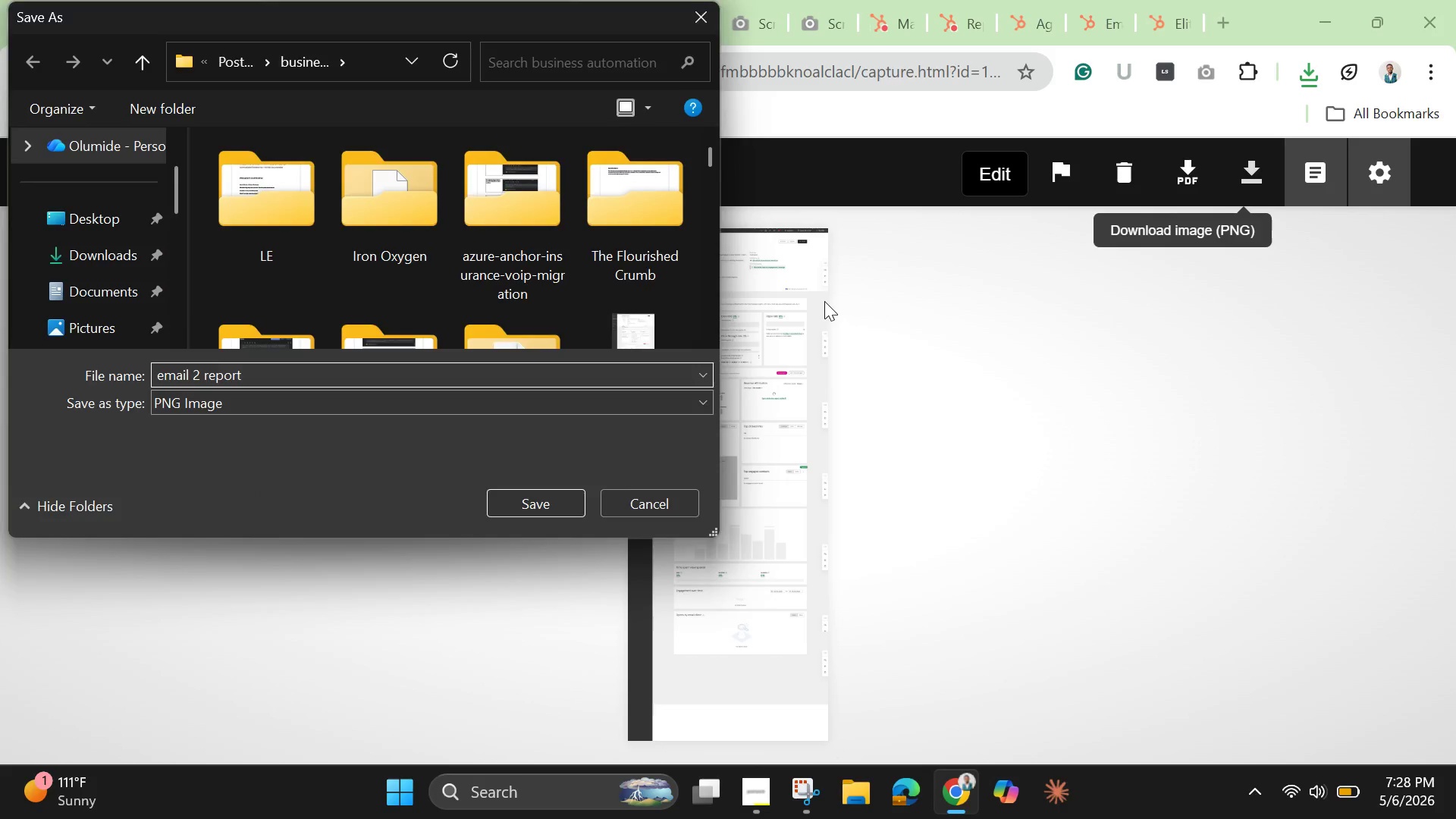 
key(Enter)
 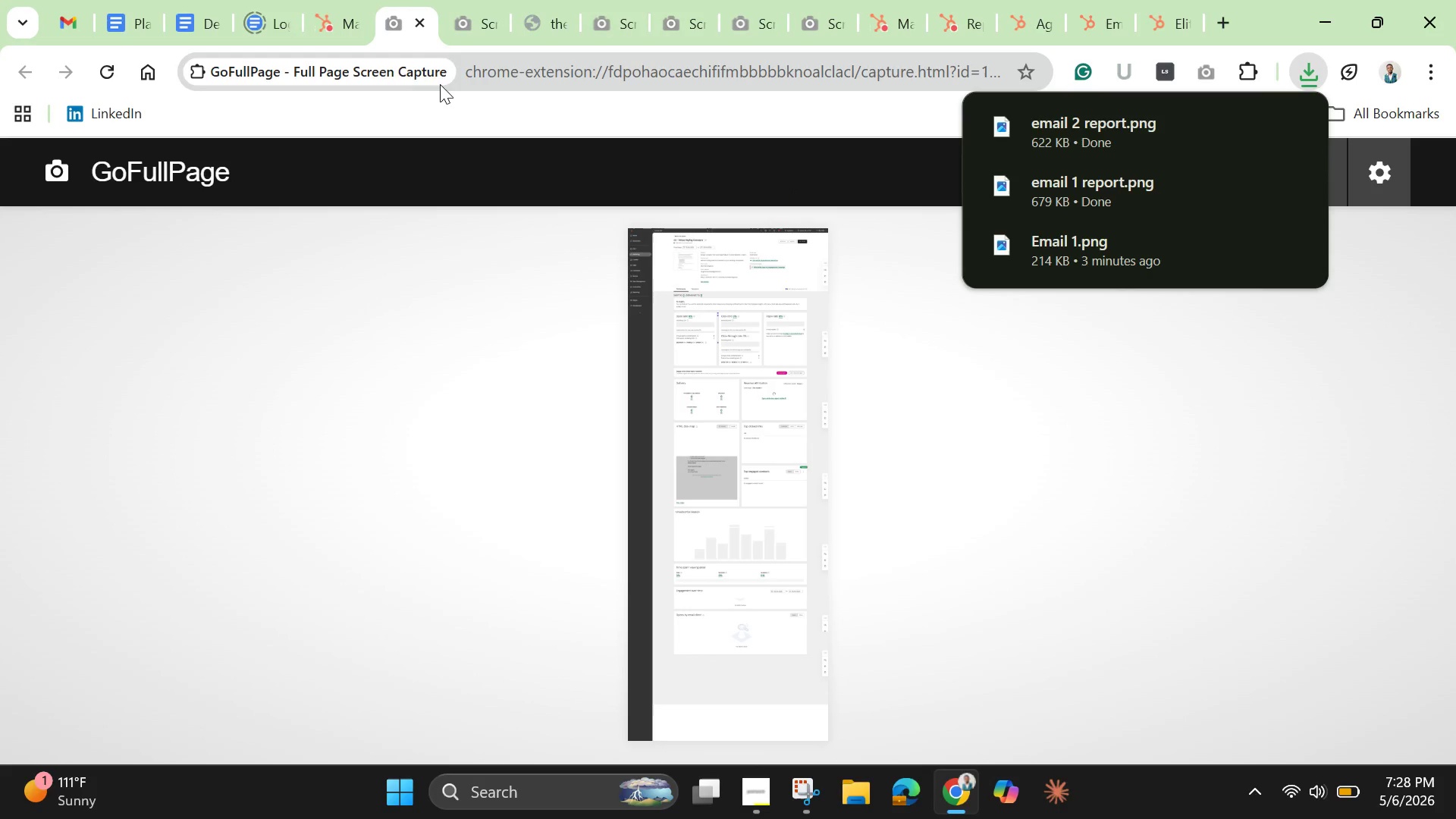 
left_click([340, 21])
 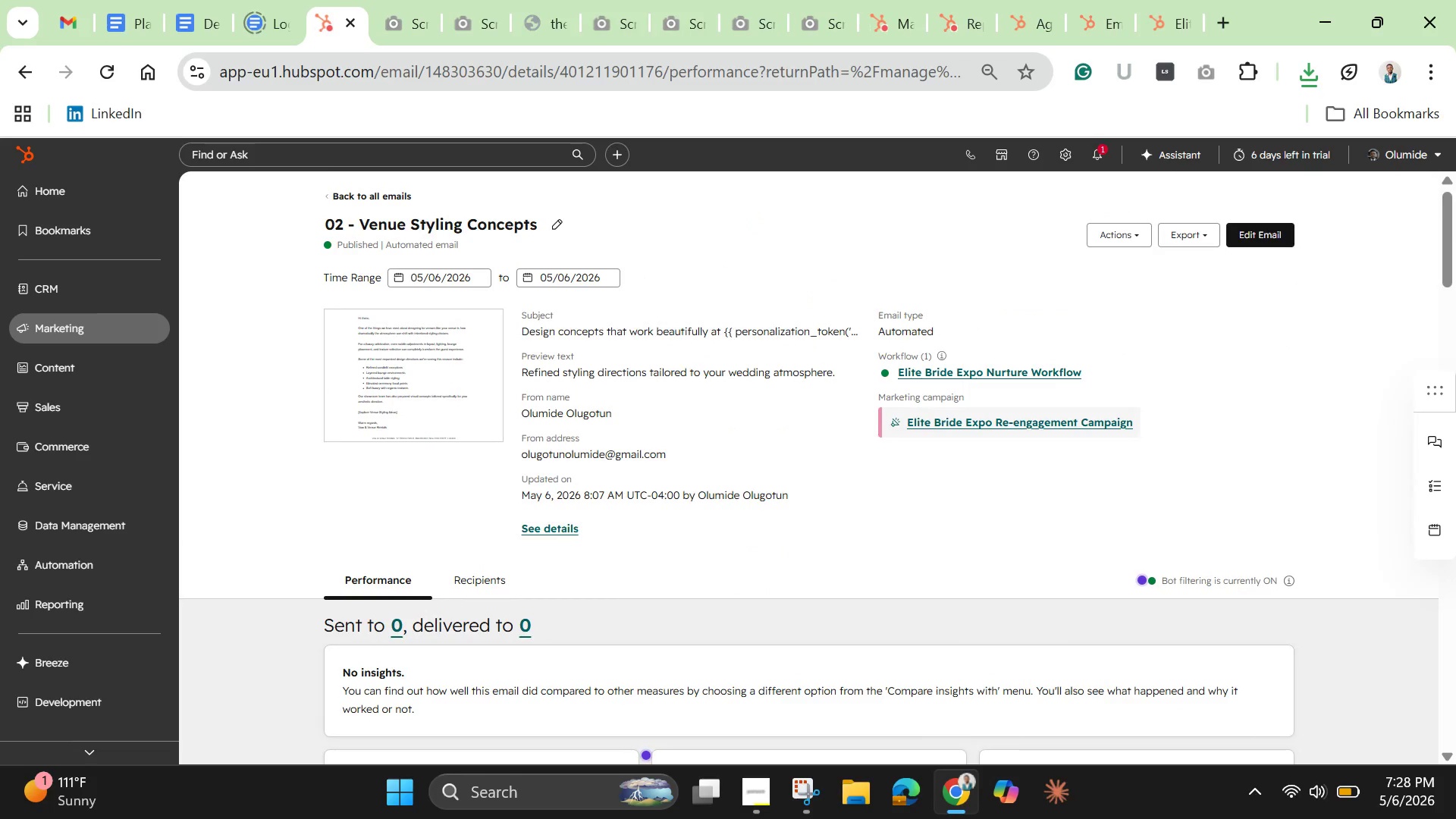 
wait(9.78)
 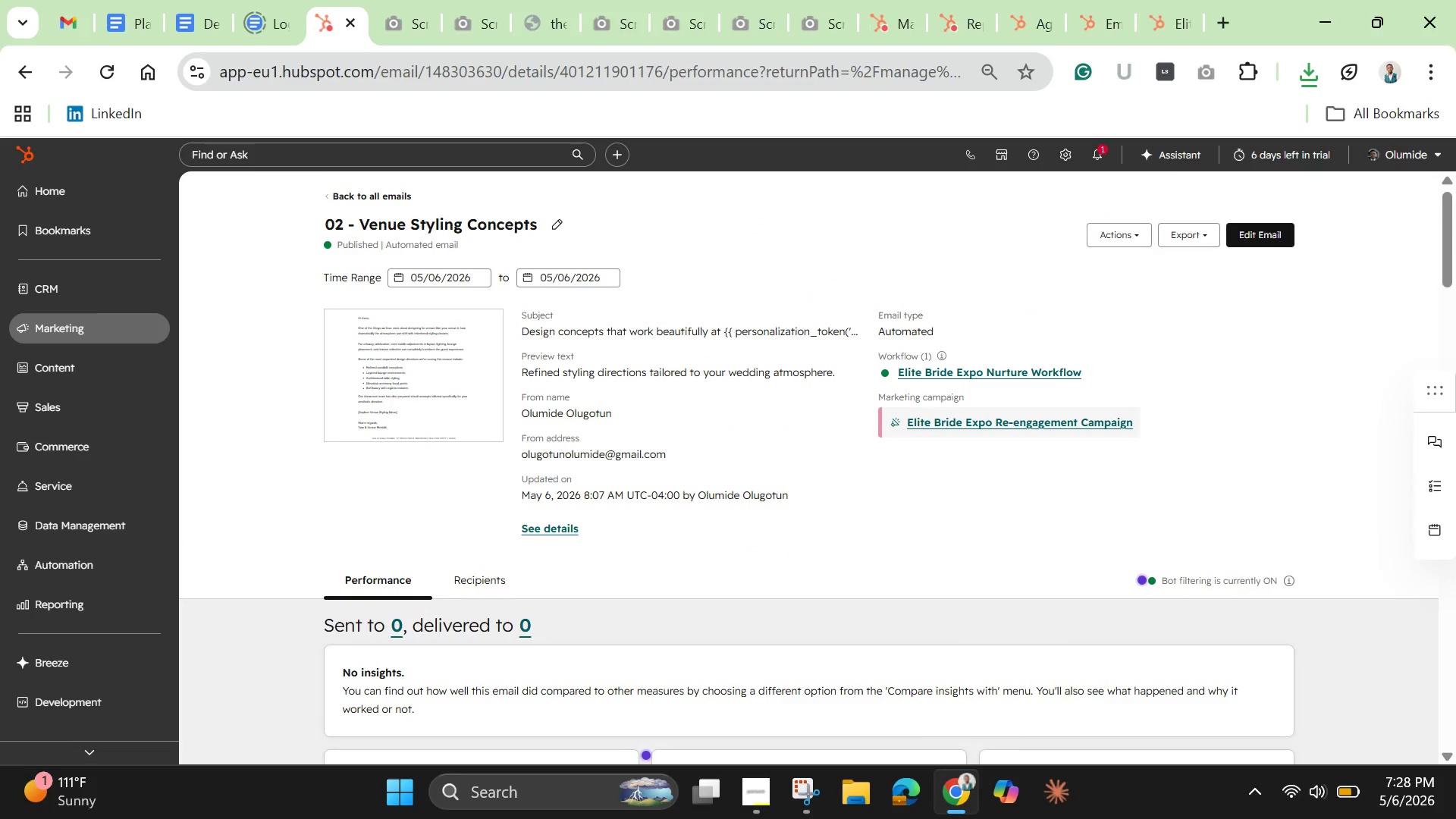 
left_click([1246, 233])
 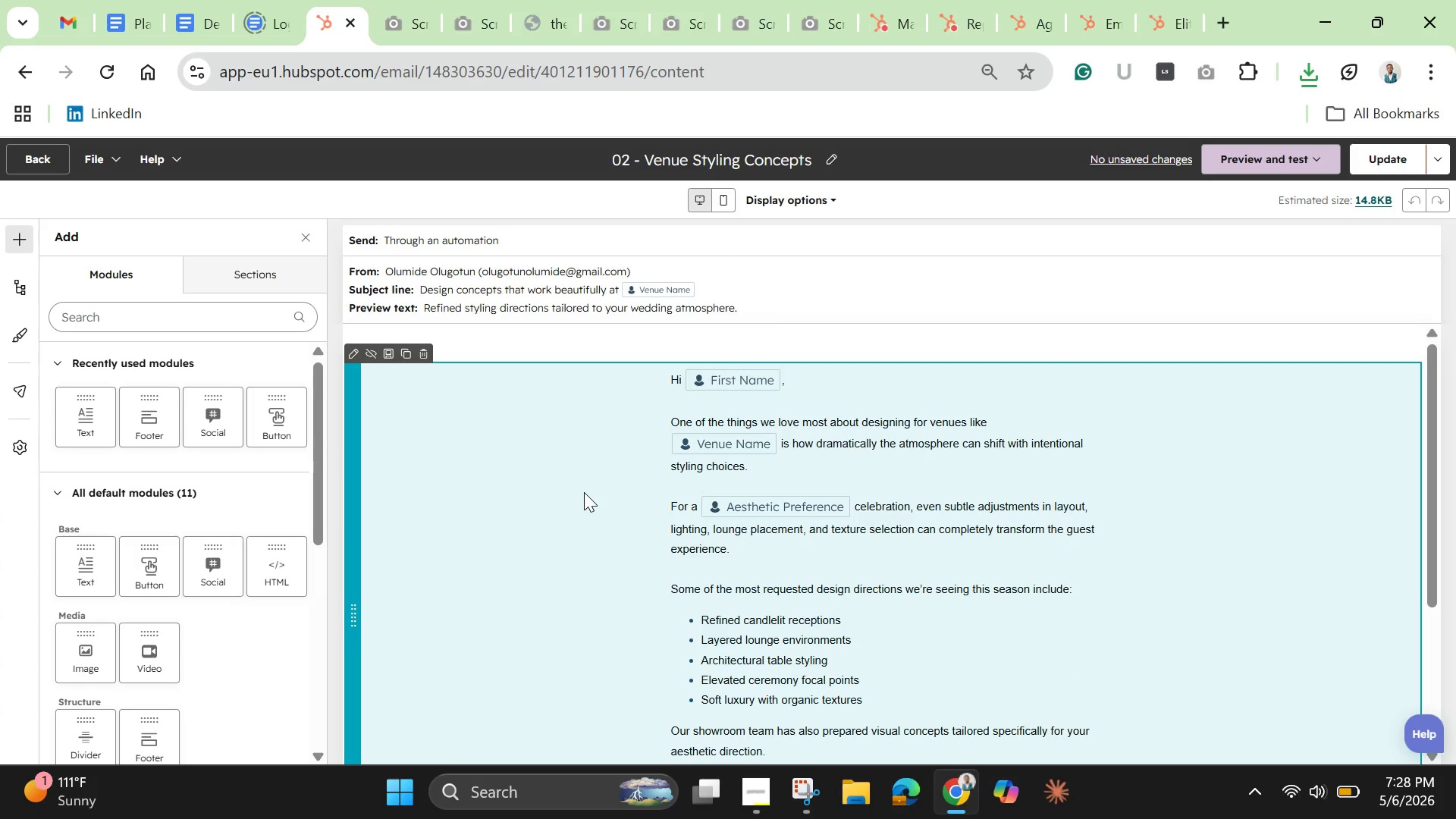 
wait(11.99)
 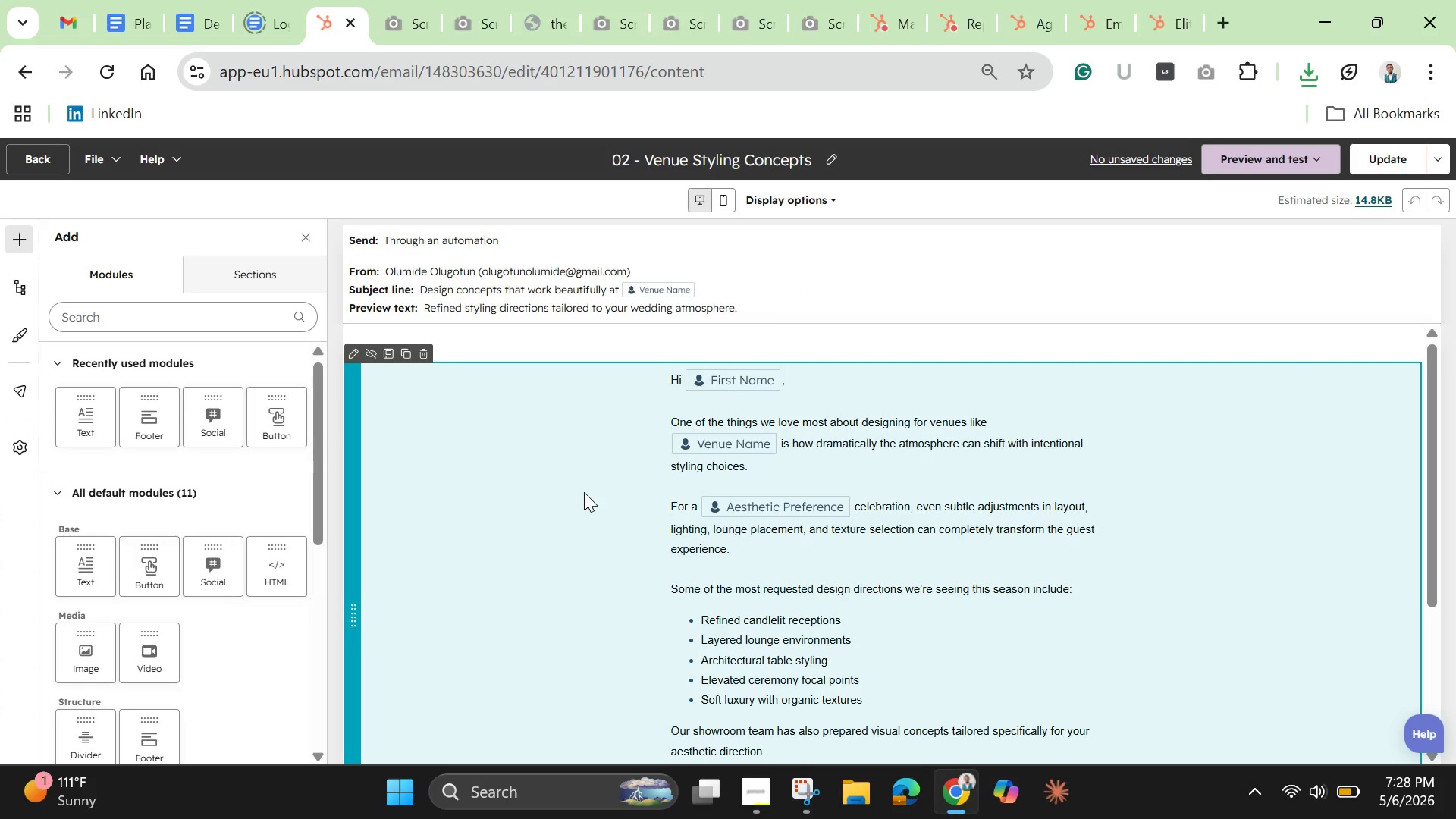 
mouse_move([1150, 102])
 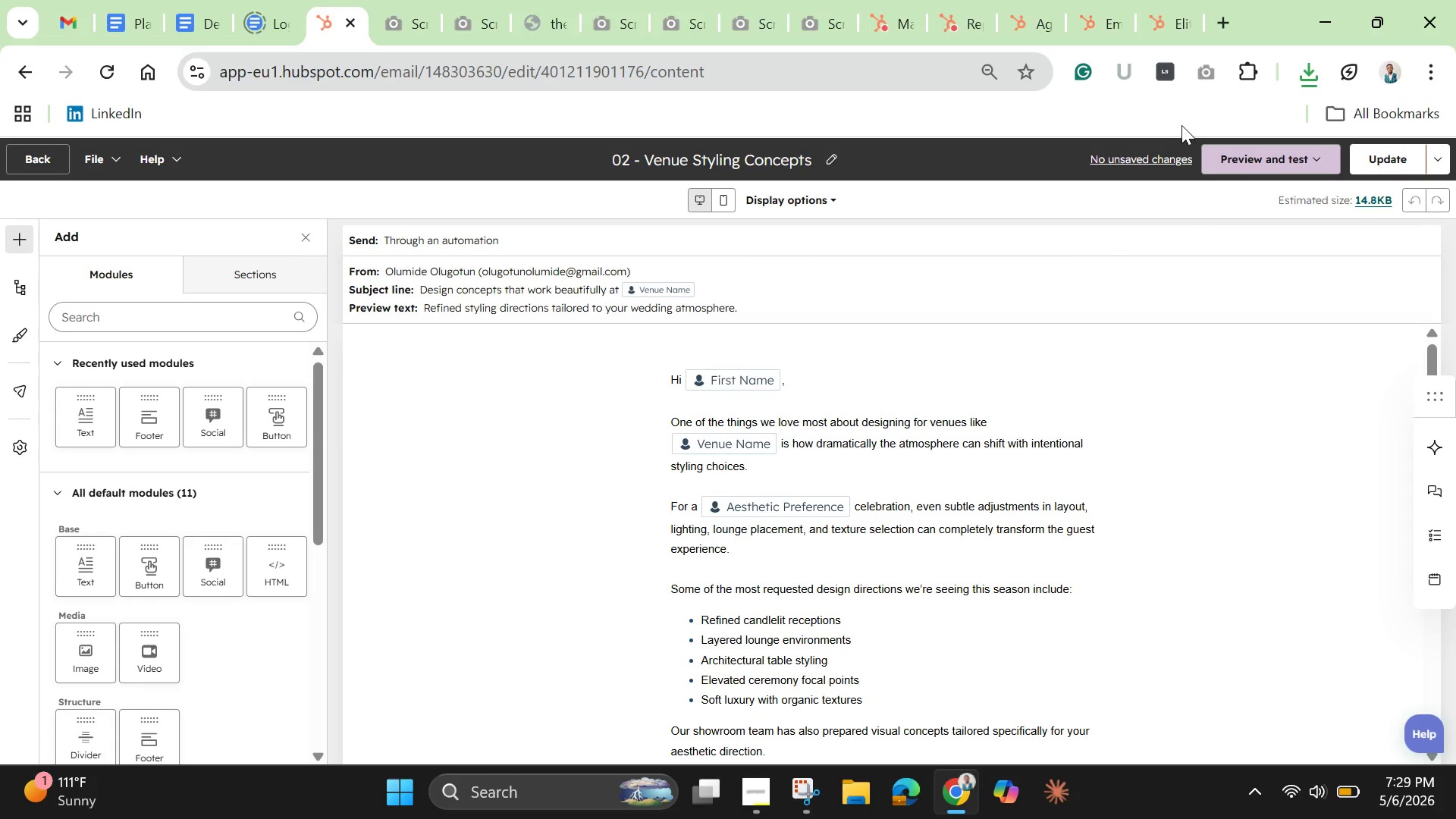 
wait(5.53)
 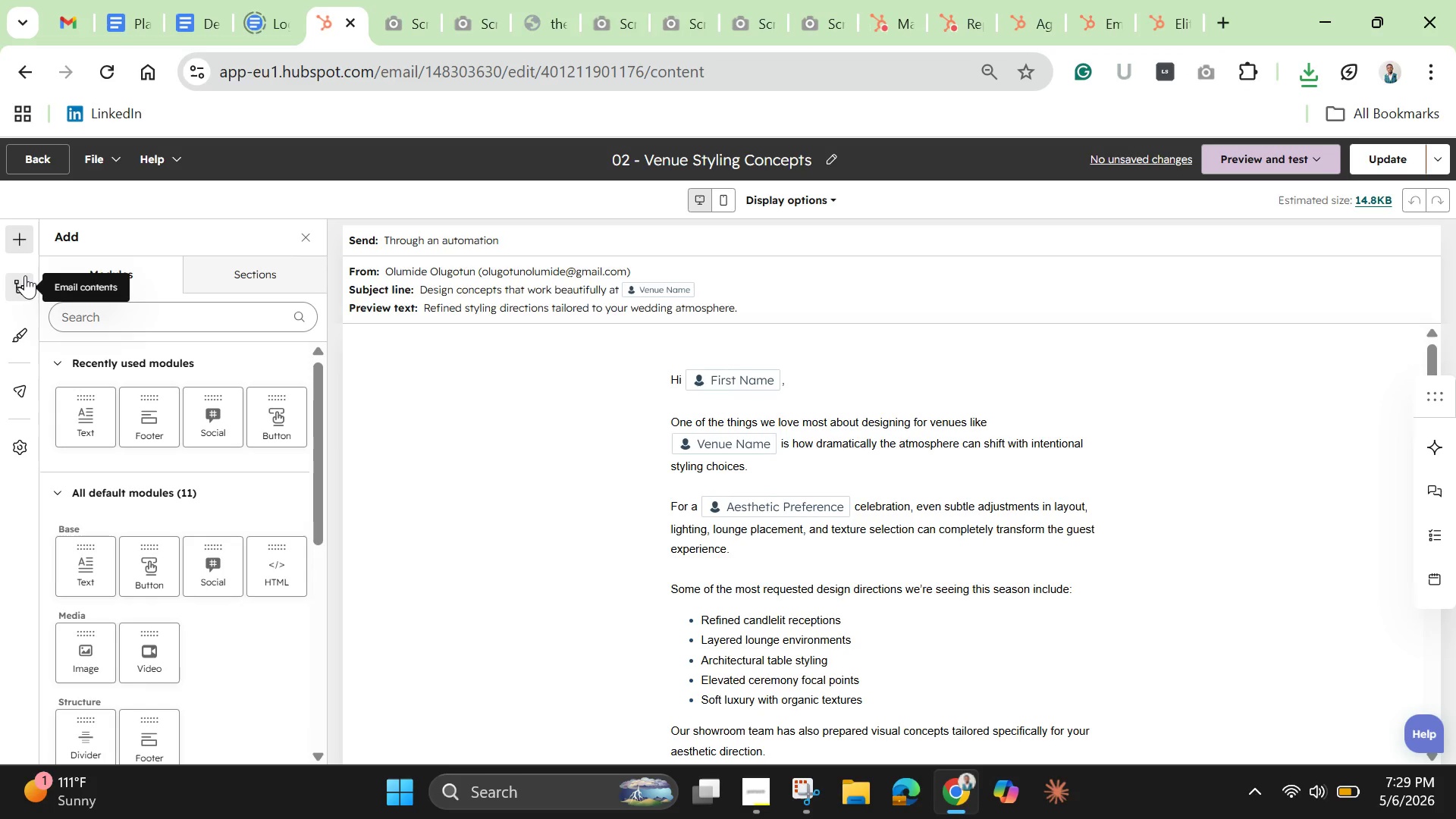 
left_click([309, 241])
 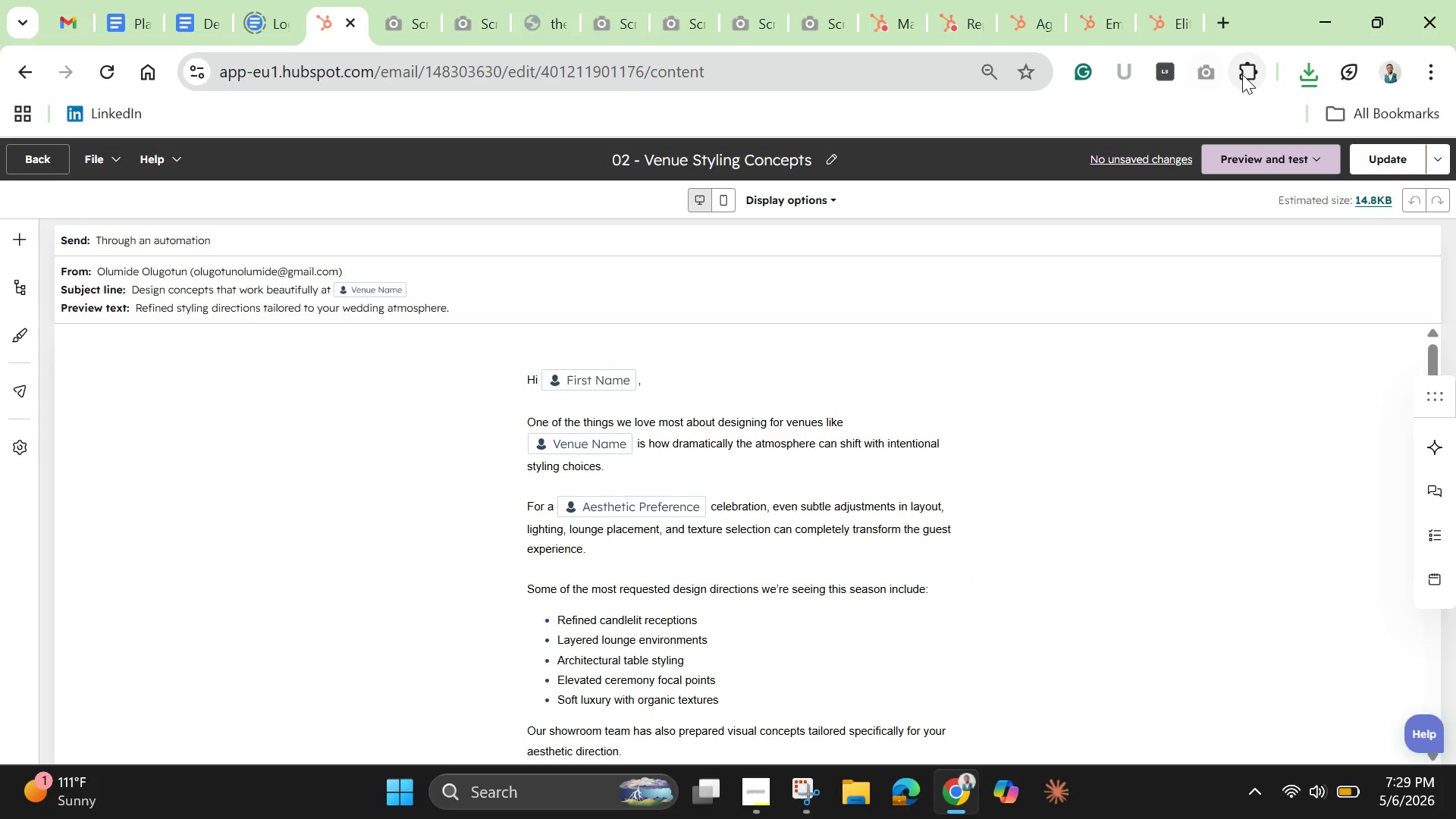 
left_click([1201, 69])
 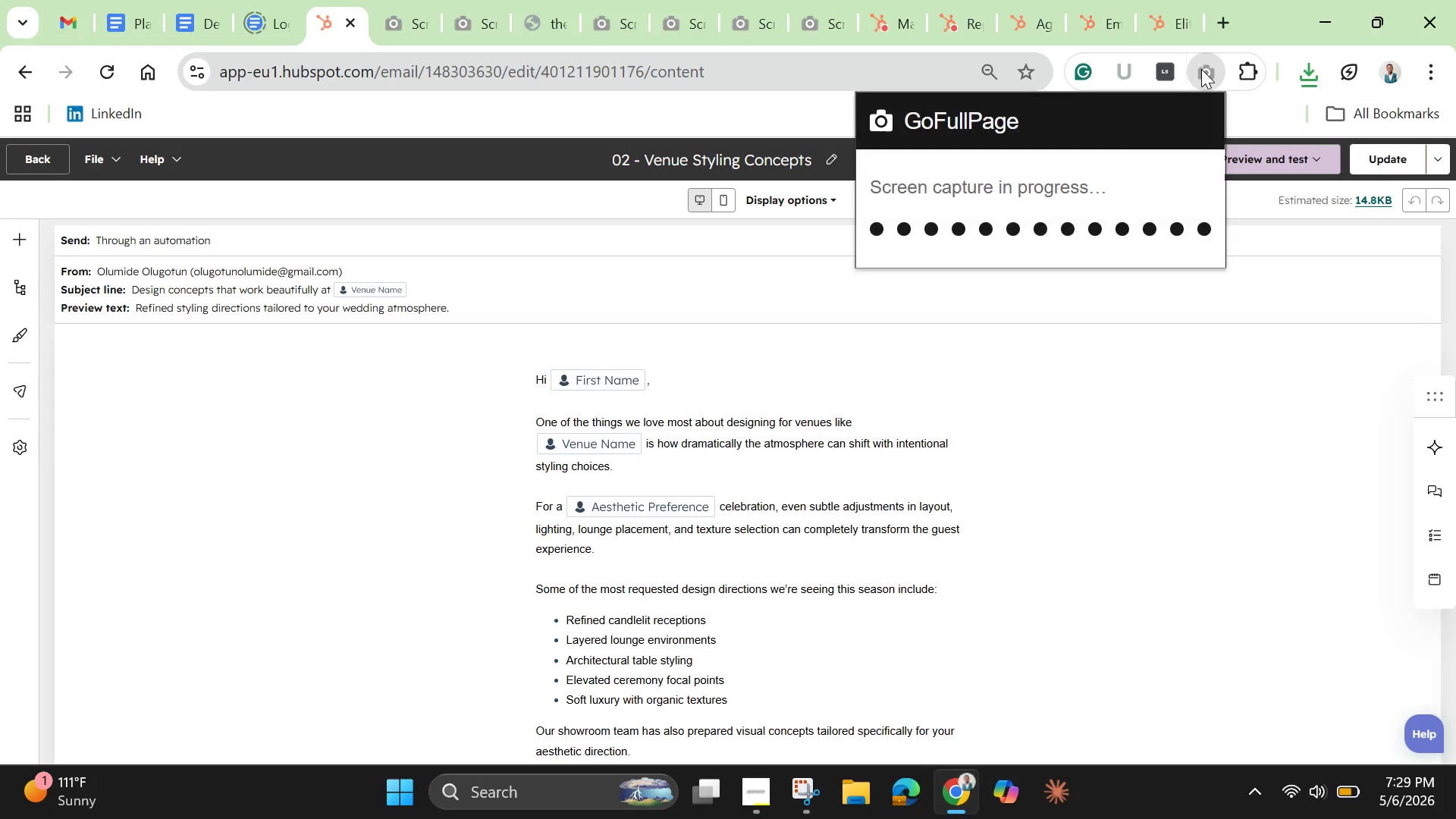 
mouse_move([1182, 92])
 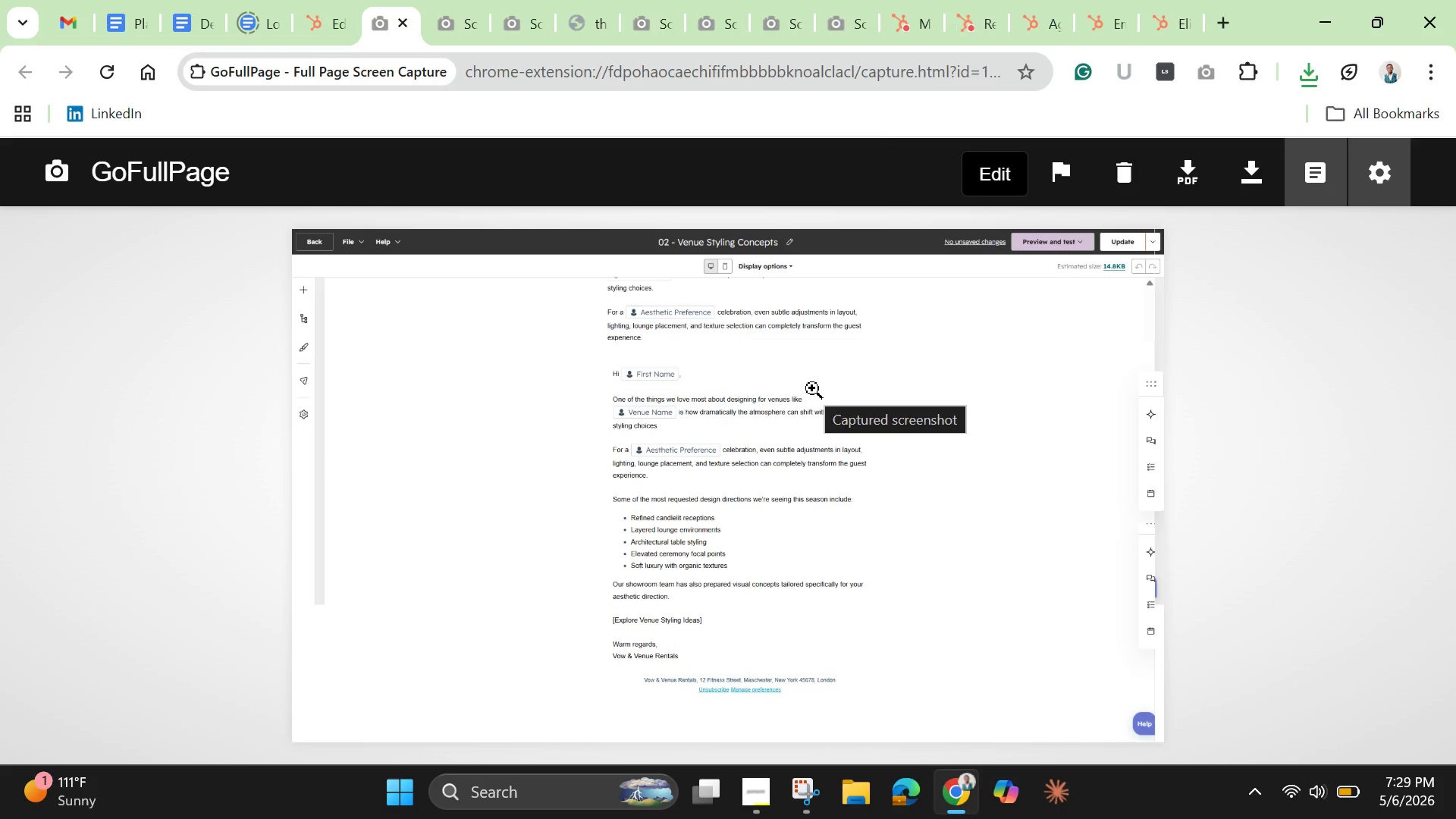 
scroll: coordinate [812, 388], scroll_direction: up, amount: 2.0
 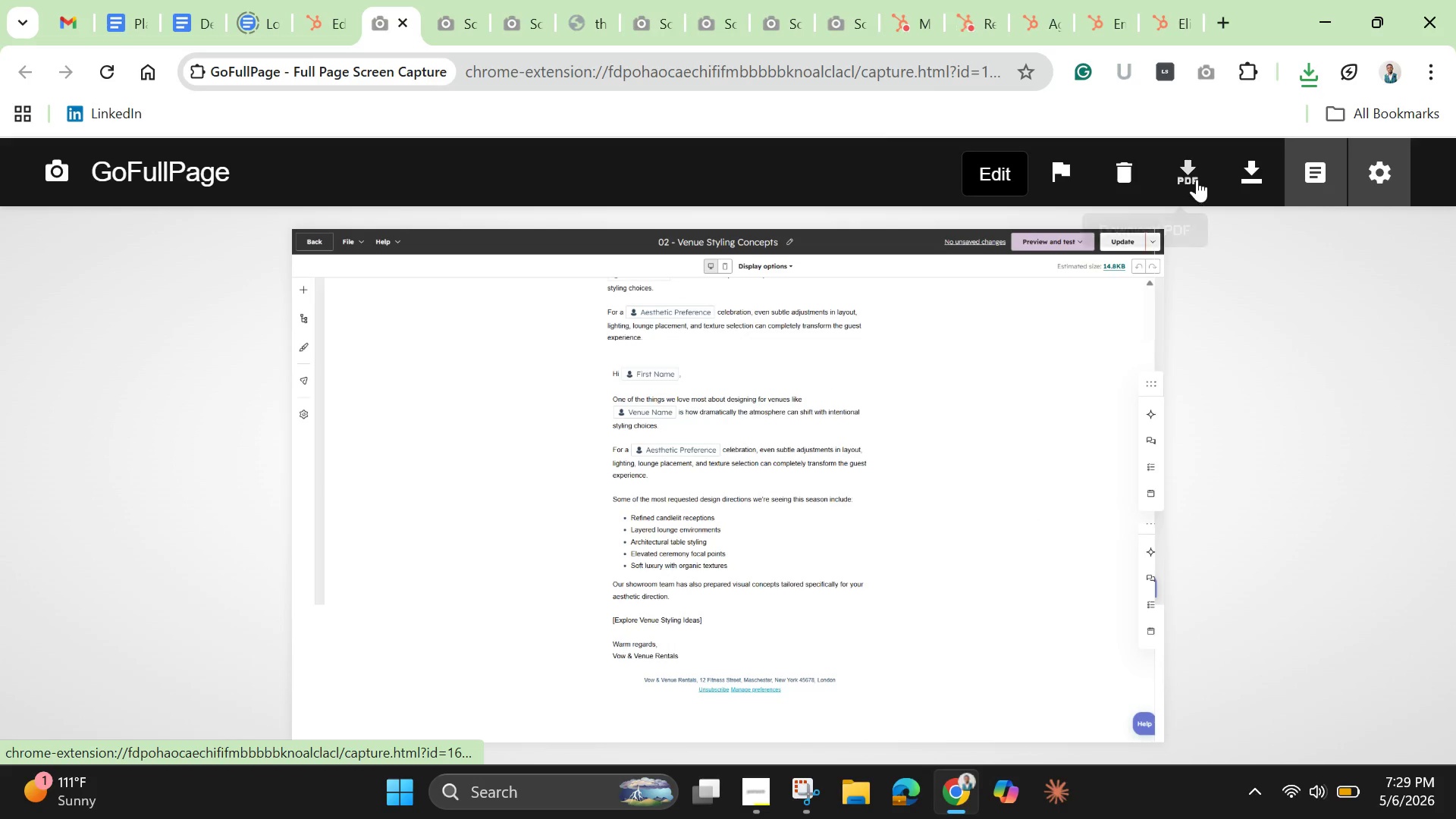 
left_click([1250, 177])
 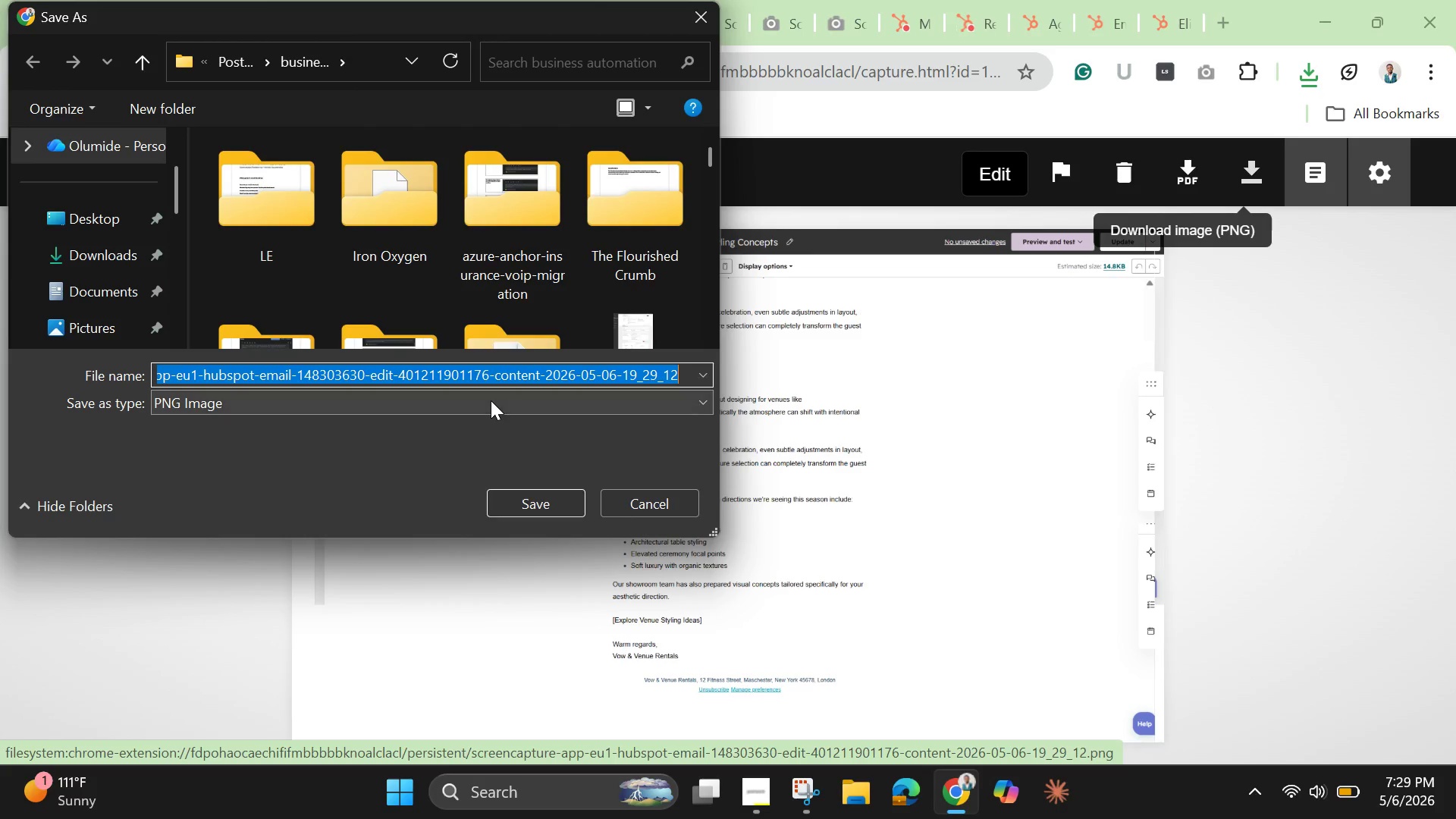 
key(Backspace)
type(email 2)
 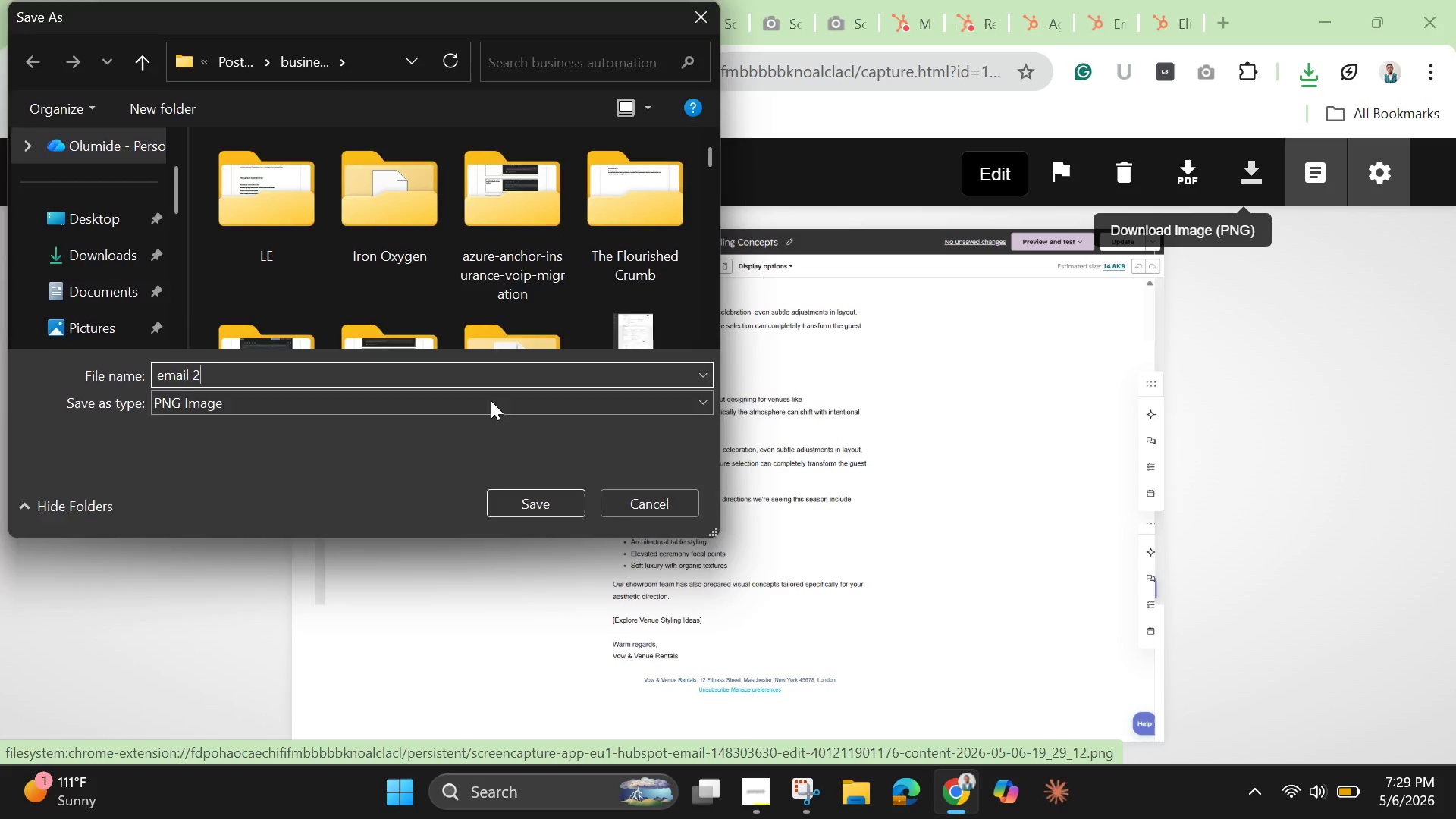 
key(Enter)
 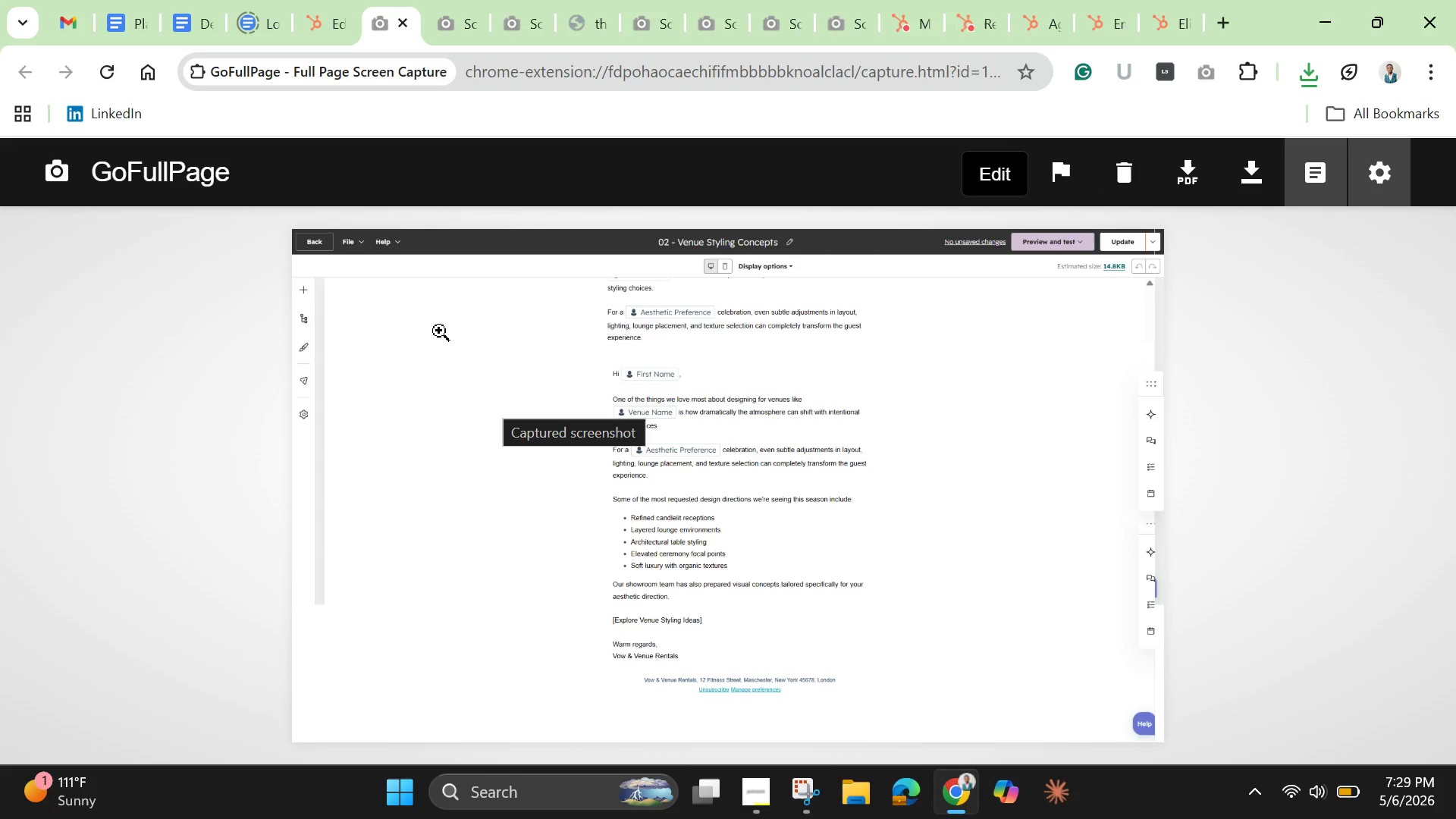 
wait(13.08)
 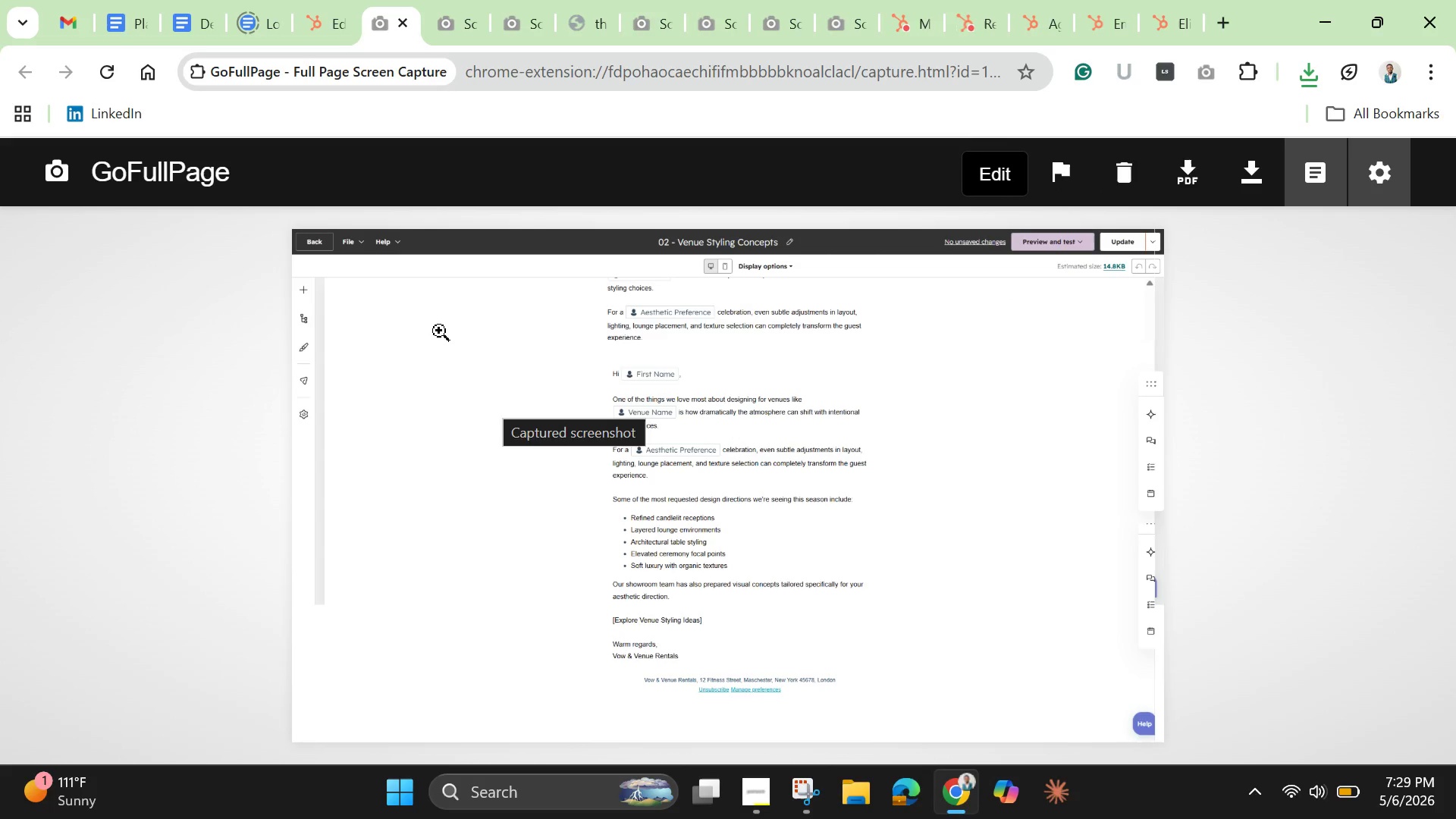 
left_click([328, 26])
 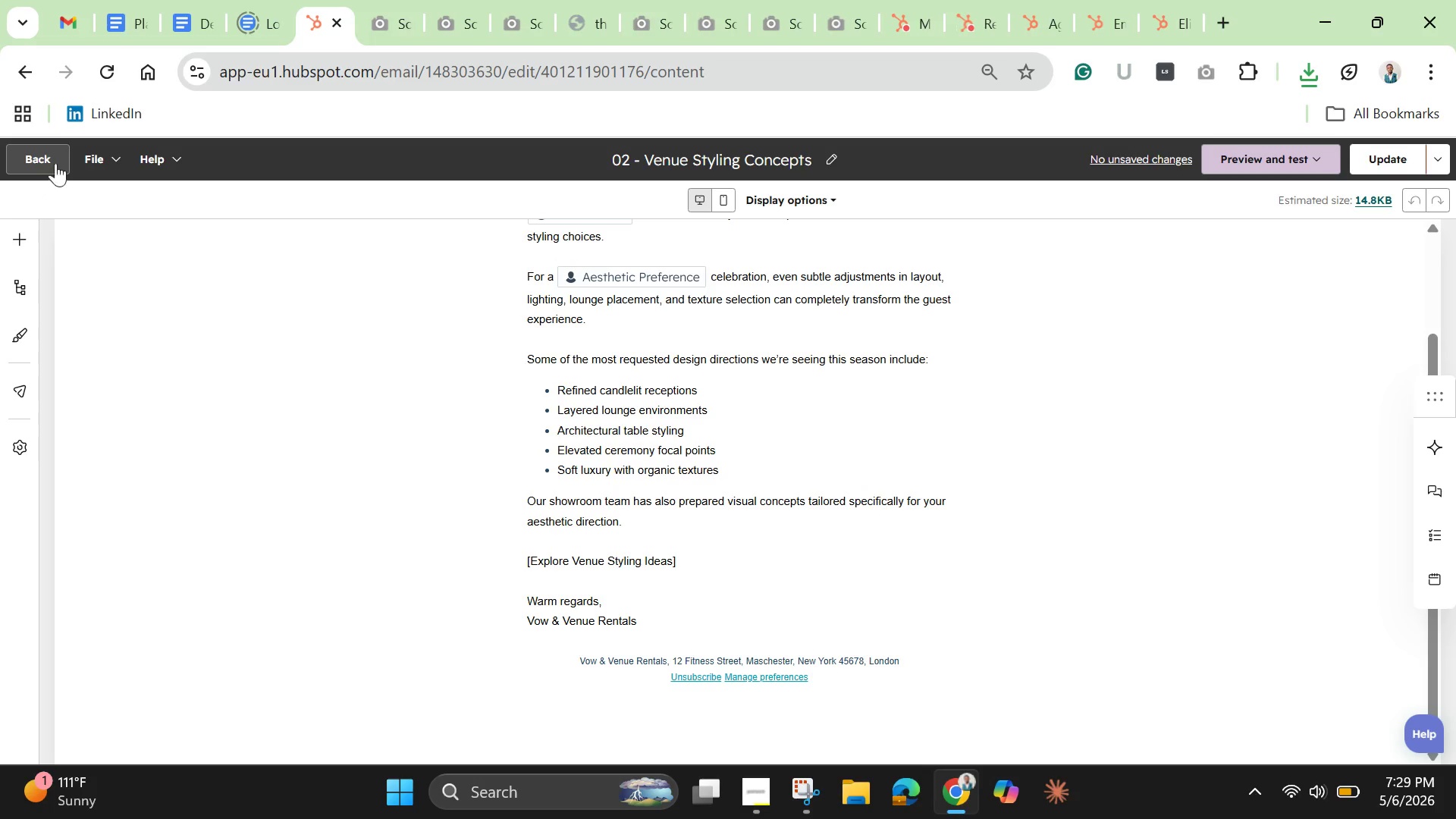 
left_click([113, 163])
 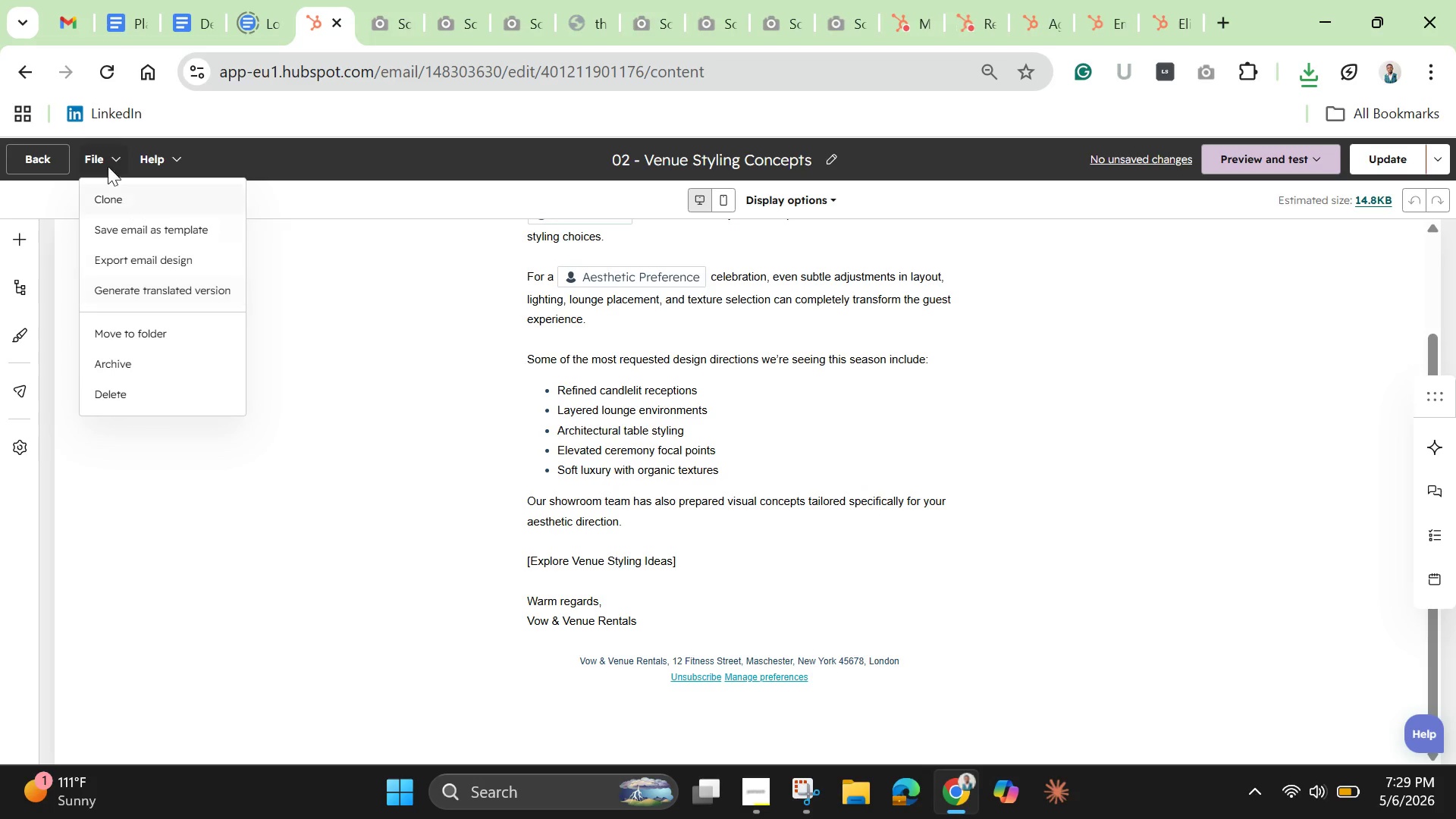 
left_click([52, 155])
 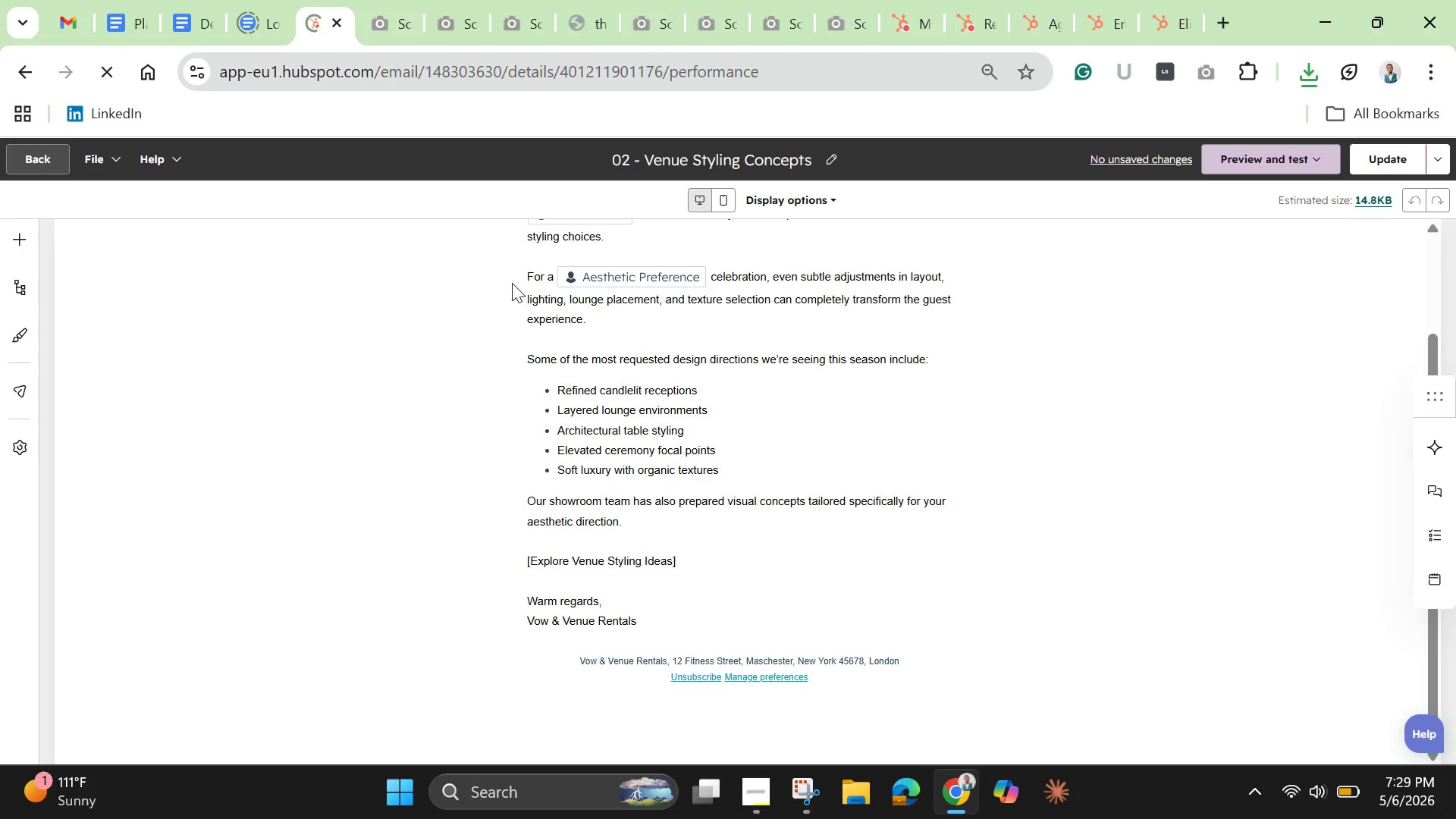 
wait(8.14)
 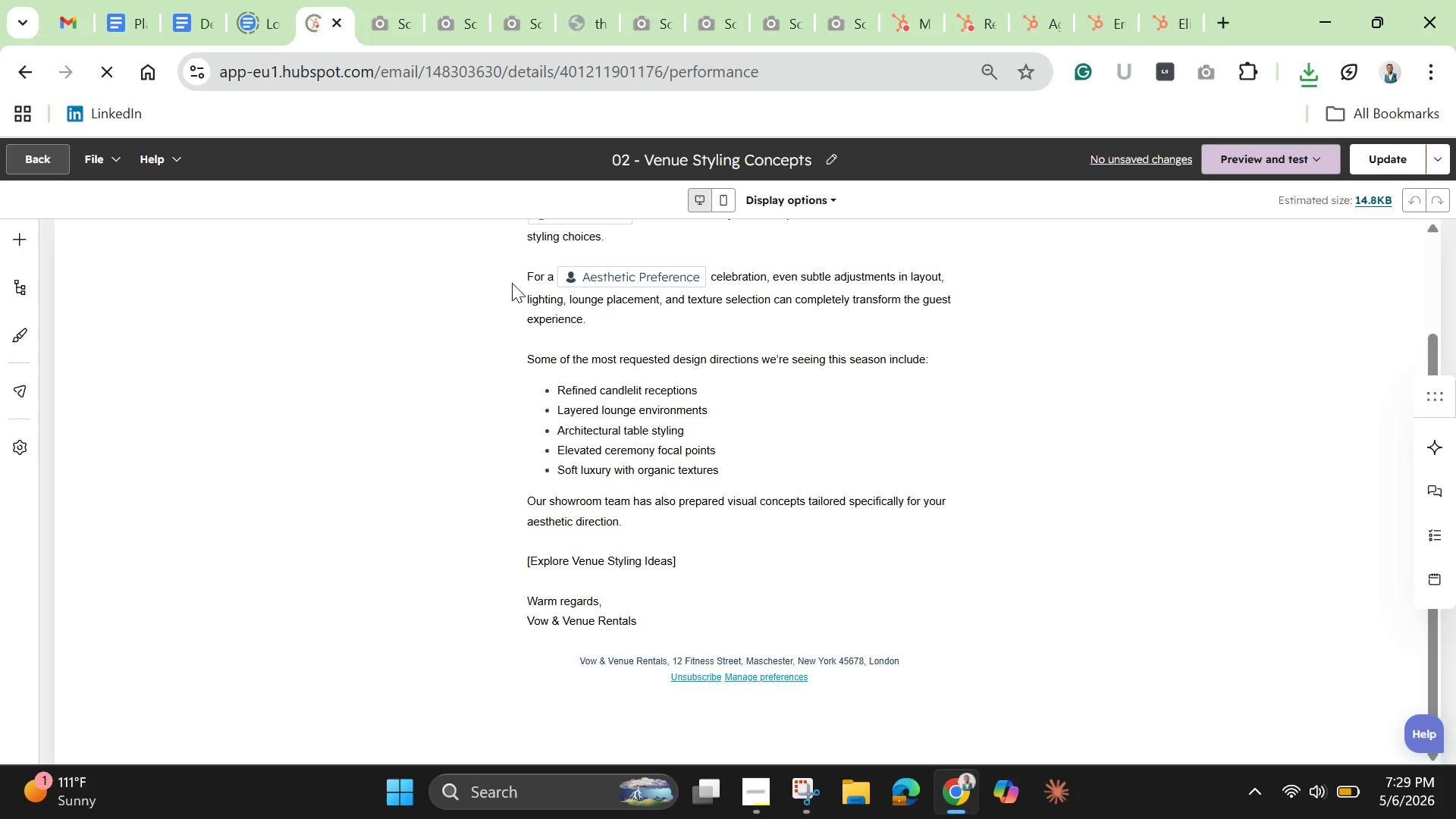 
left_click([377, 195])
 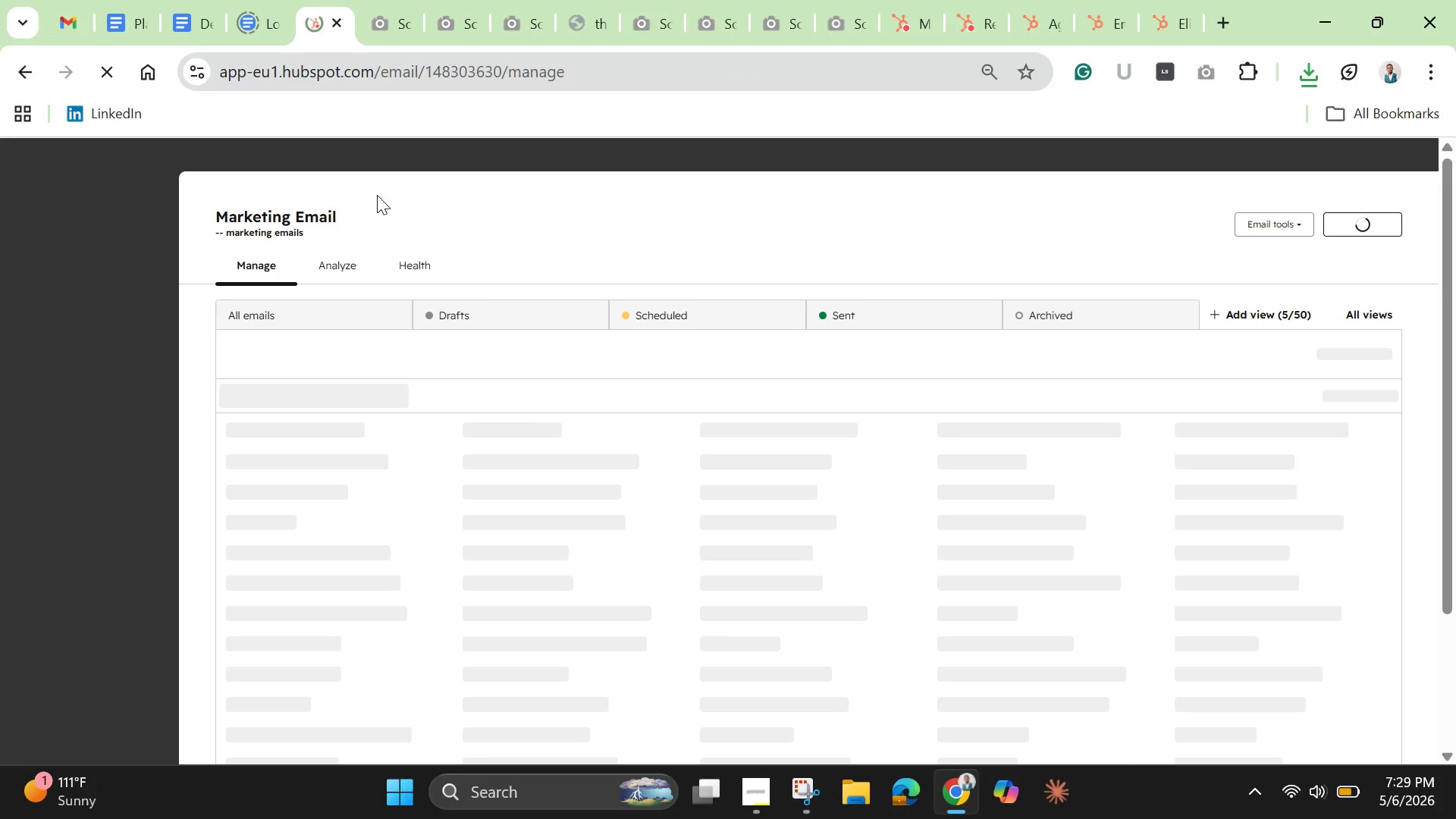 
wait(8.12)
 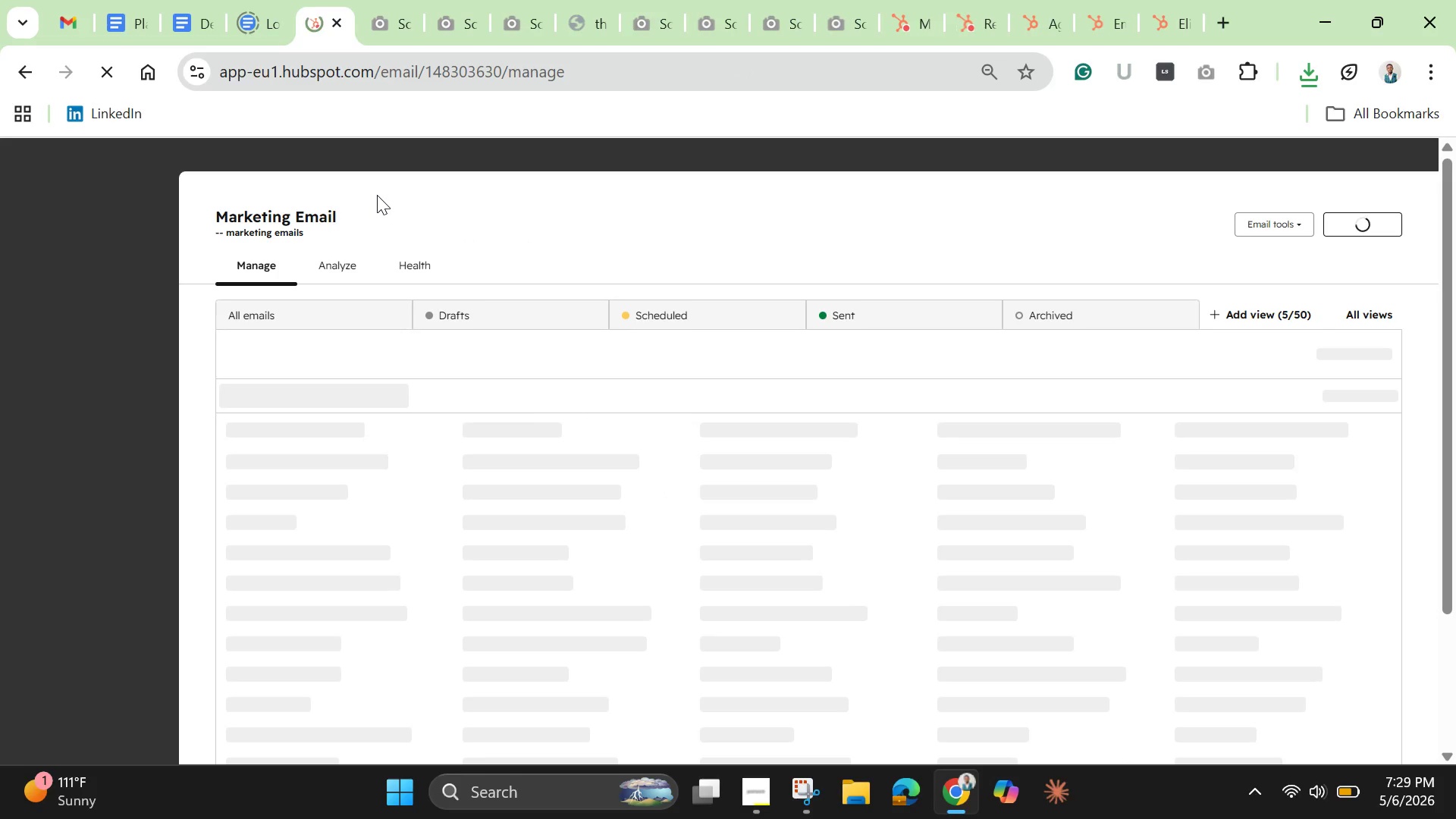 
left_click([356, 542])
 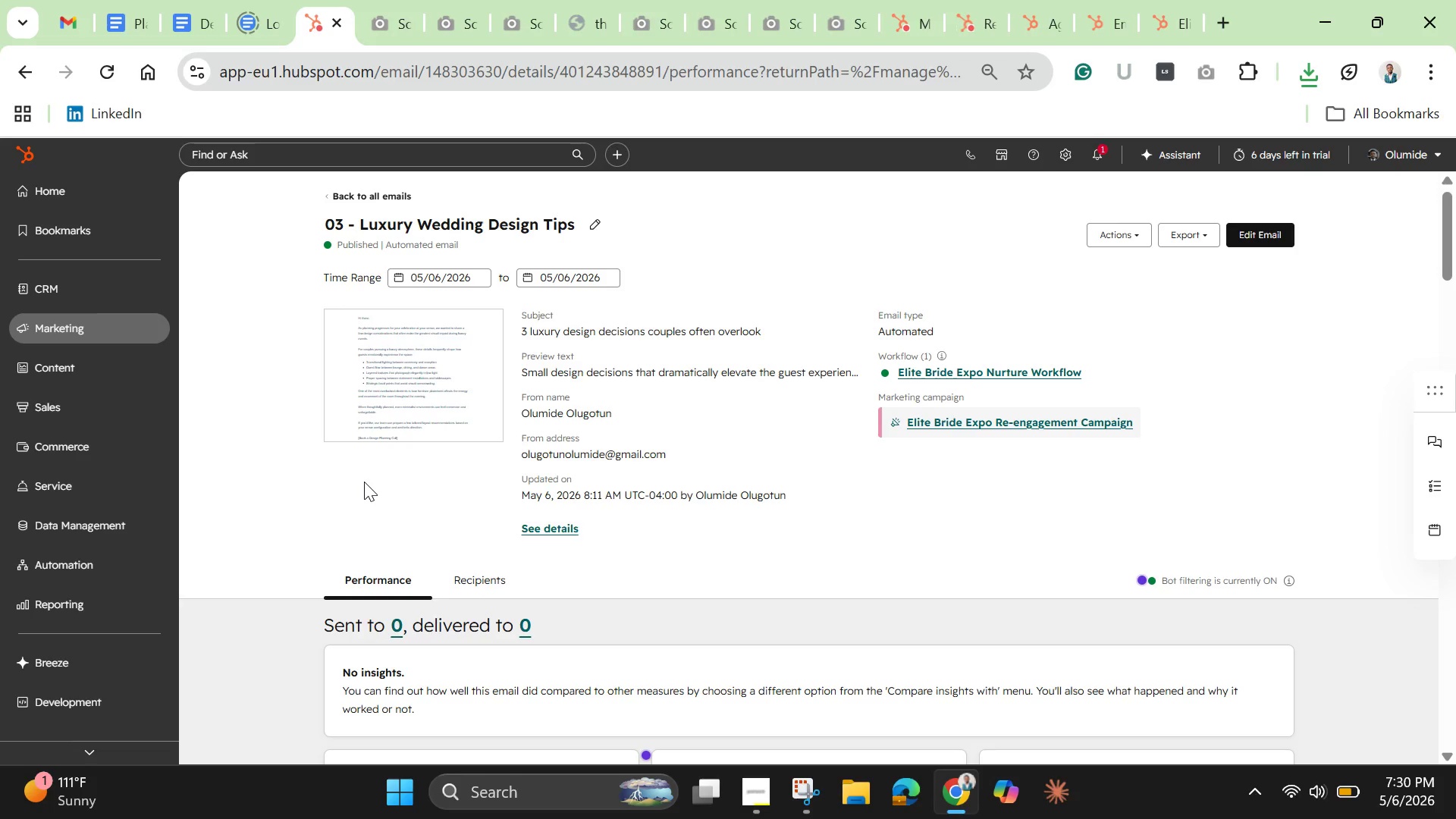 
wait(26.64)
 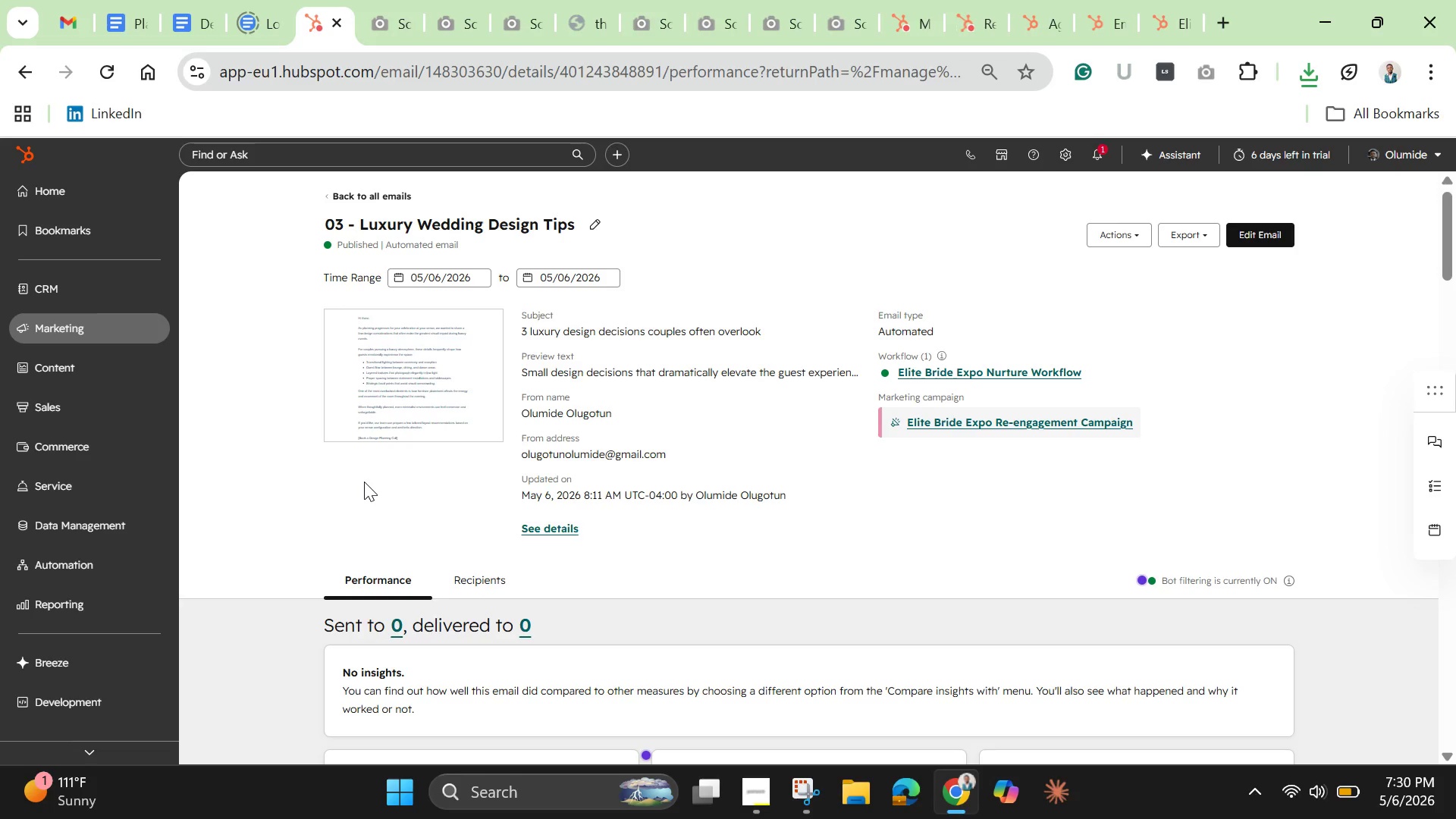 
left_click([1205, 80])
 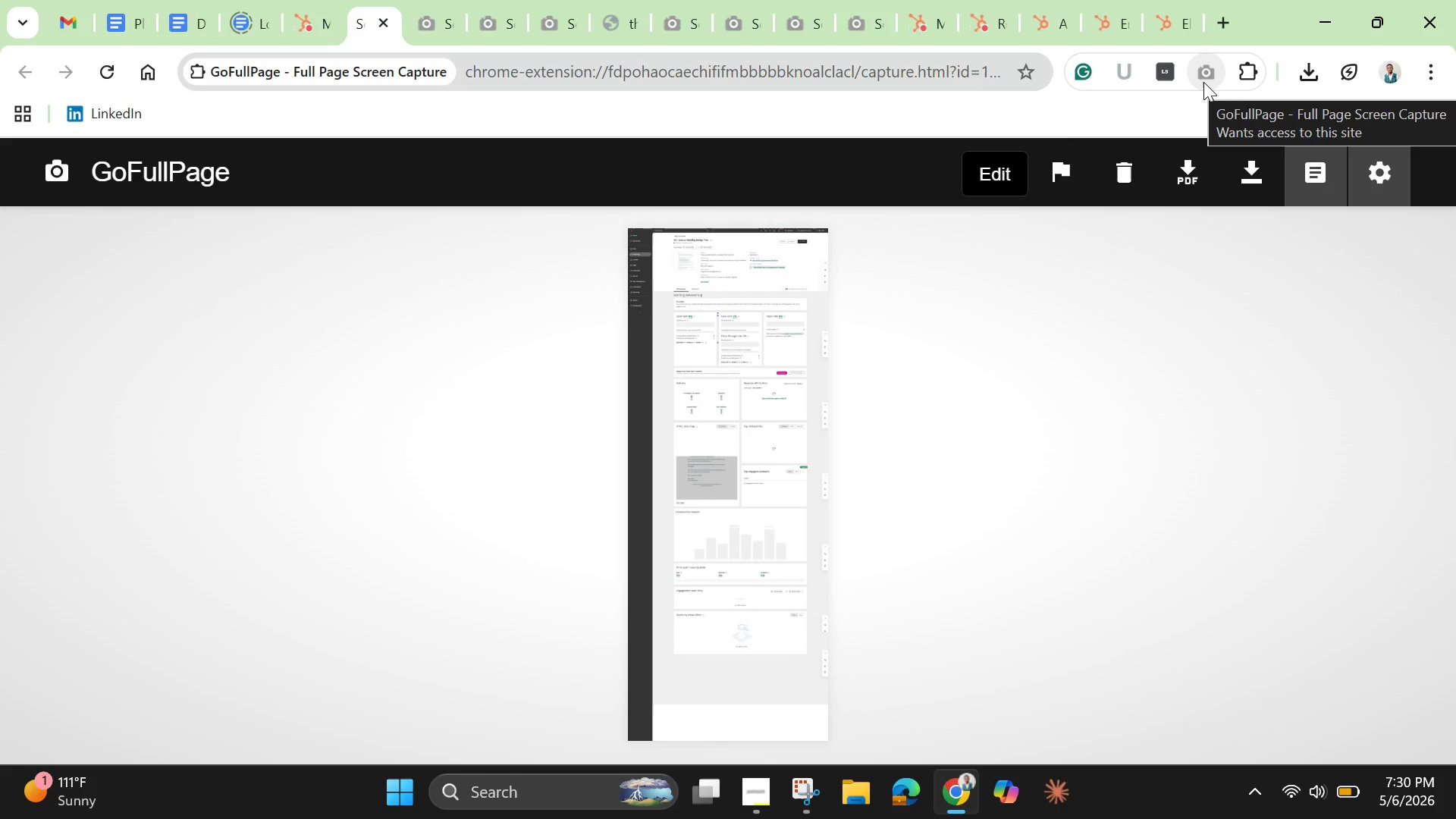 
wait(22.28)
 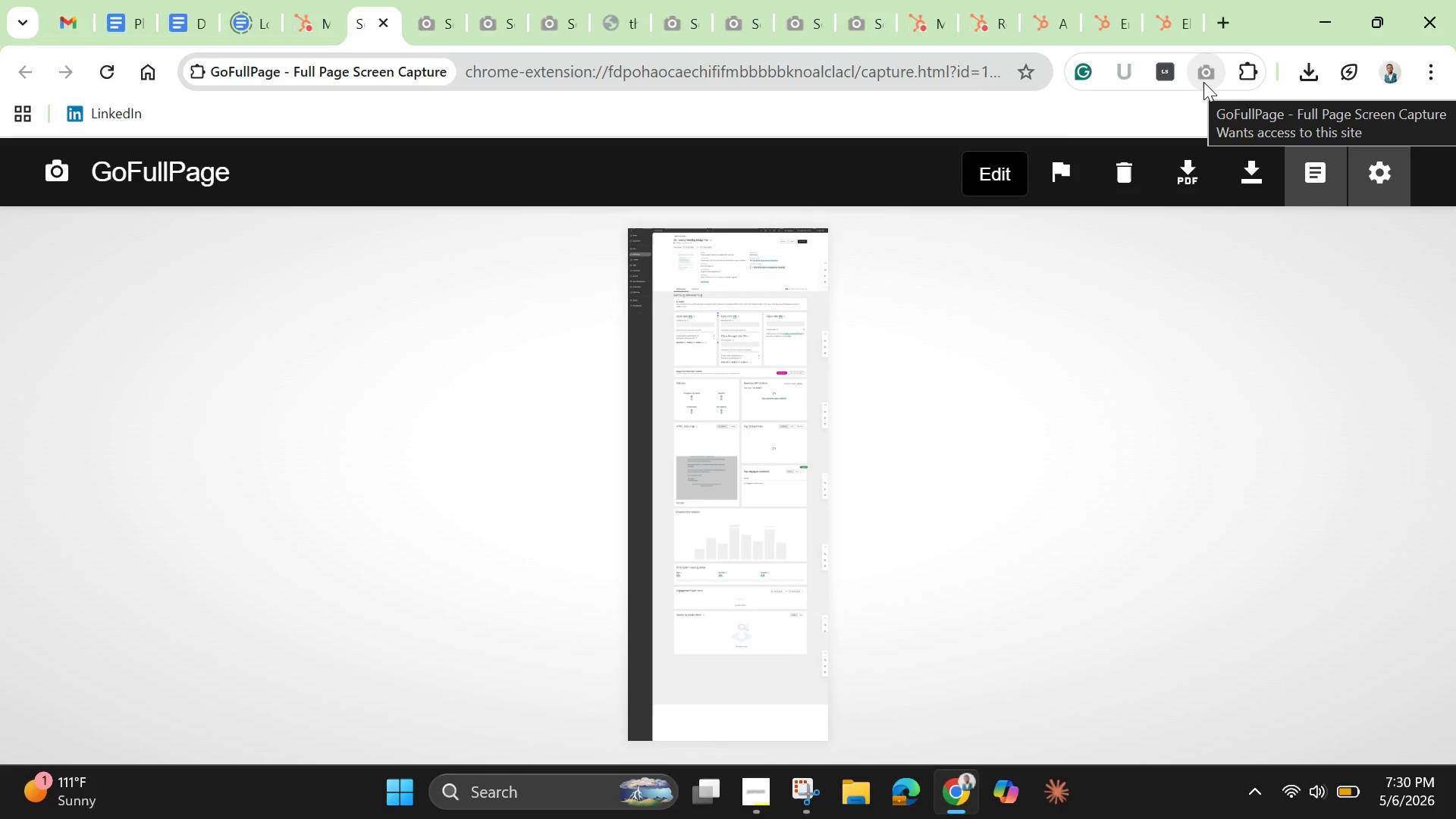 
left_click([1194, 168])
 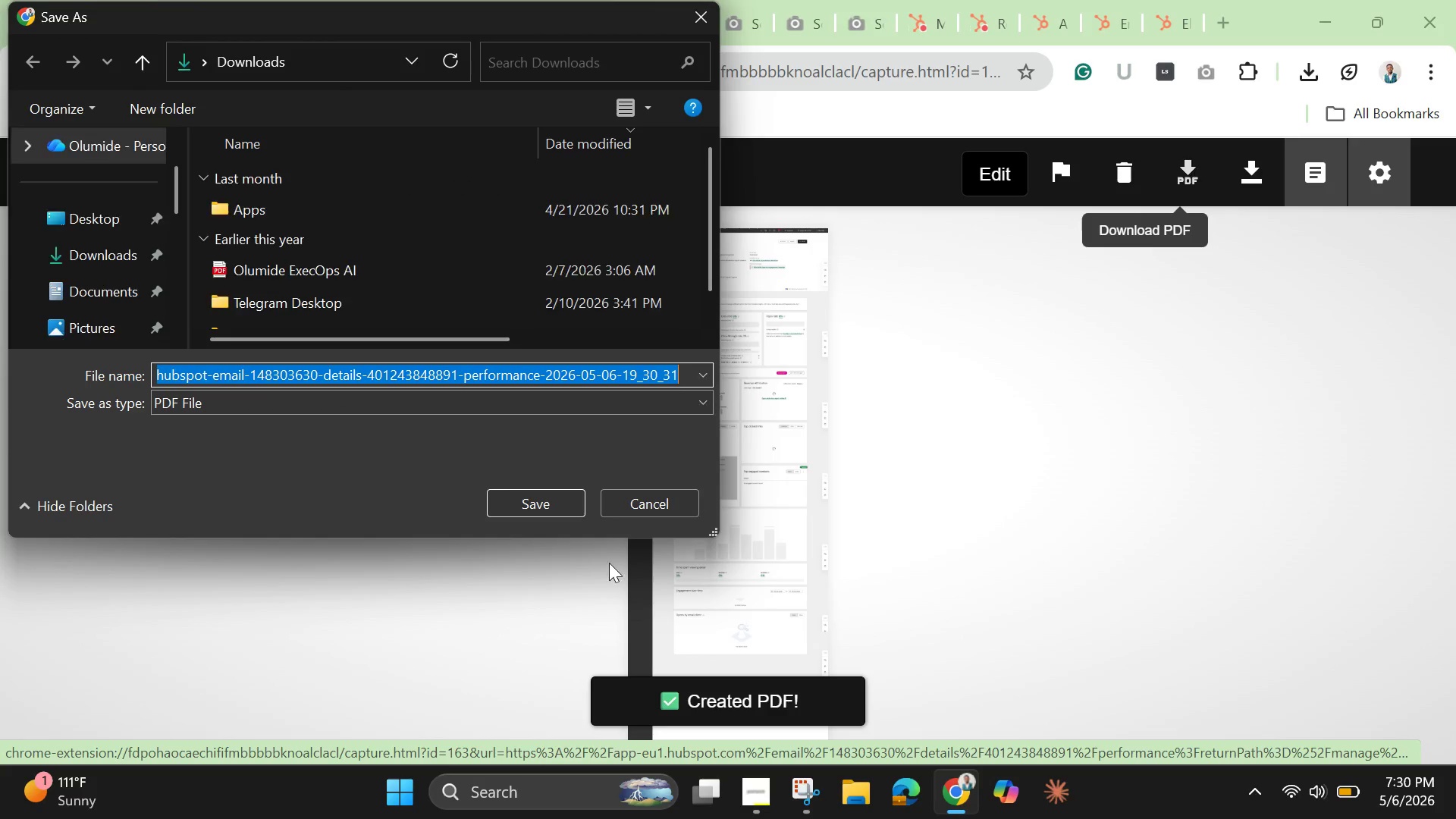 
left_click([651, 506])
 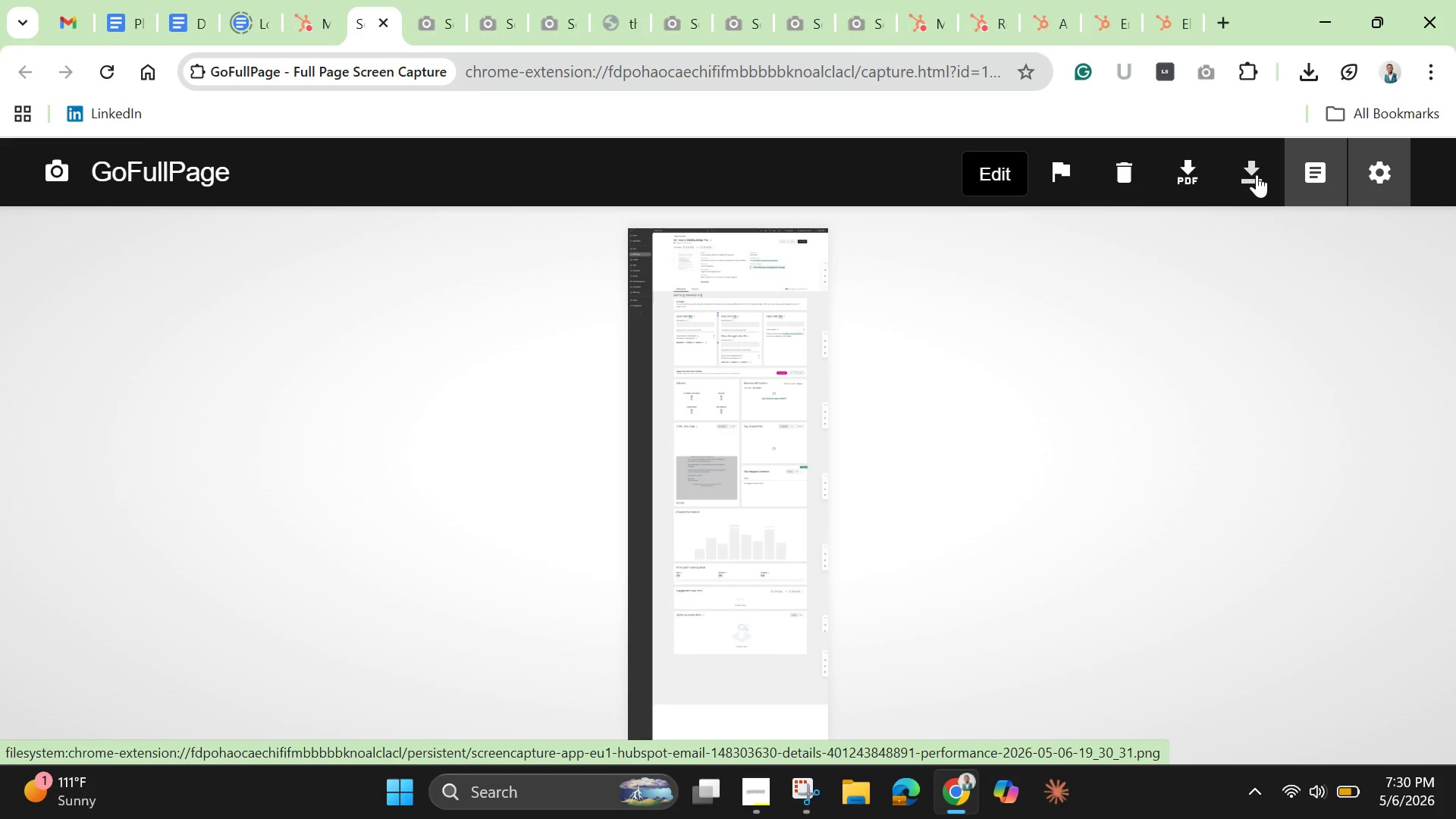 
left_click([1258, 166])
 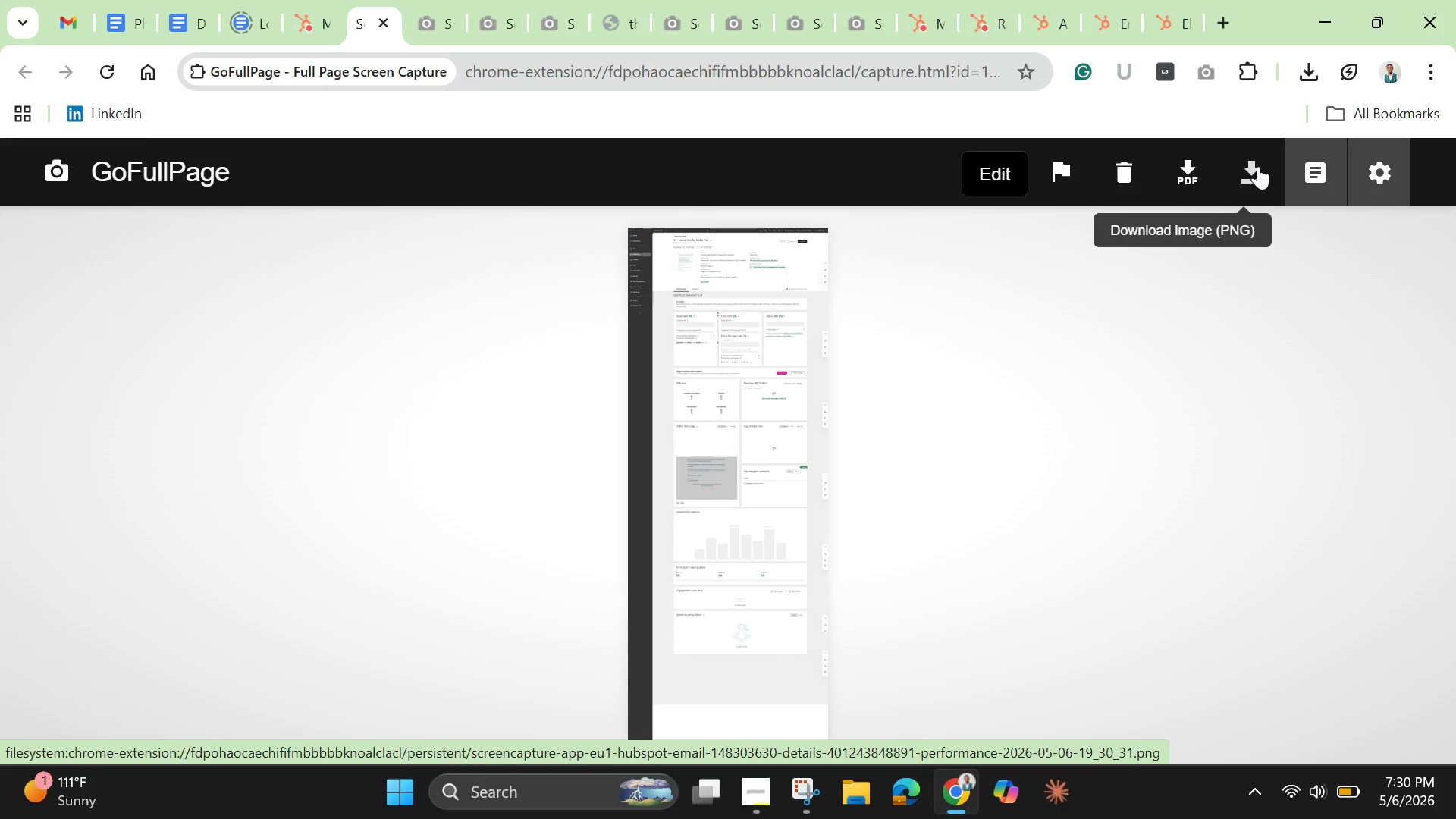 
mouse_move([1237, 190])
 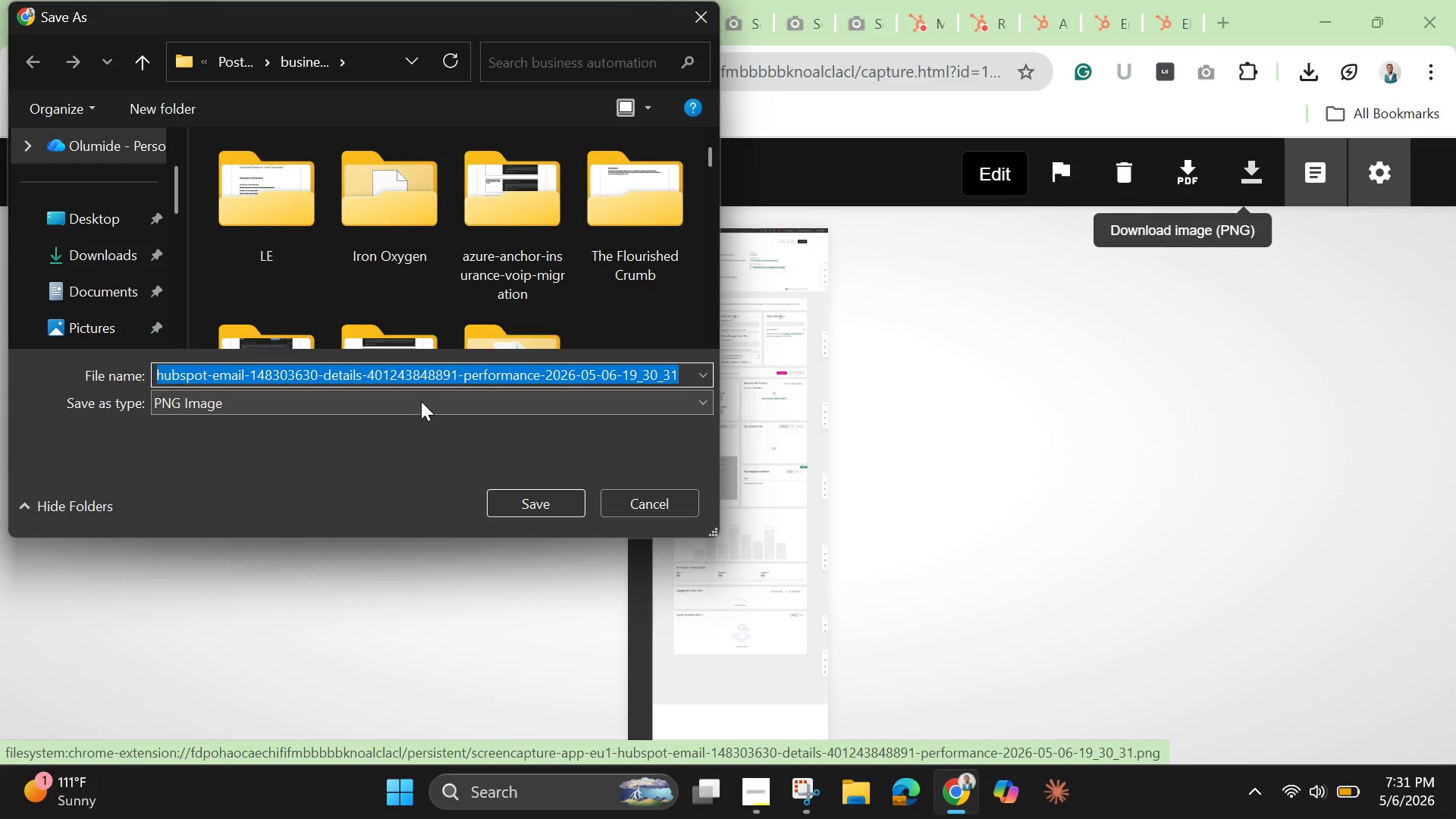 
key(Backspace)
type(Email 3 report)
 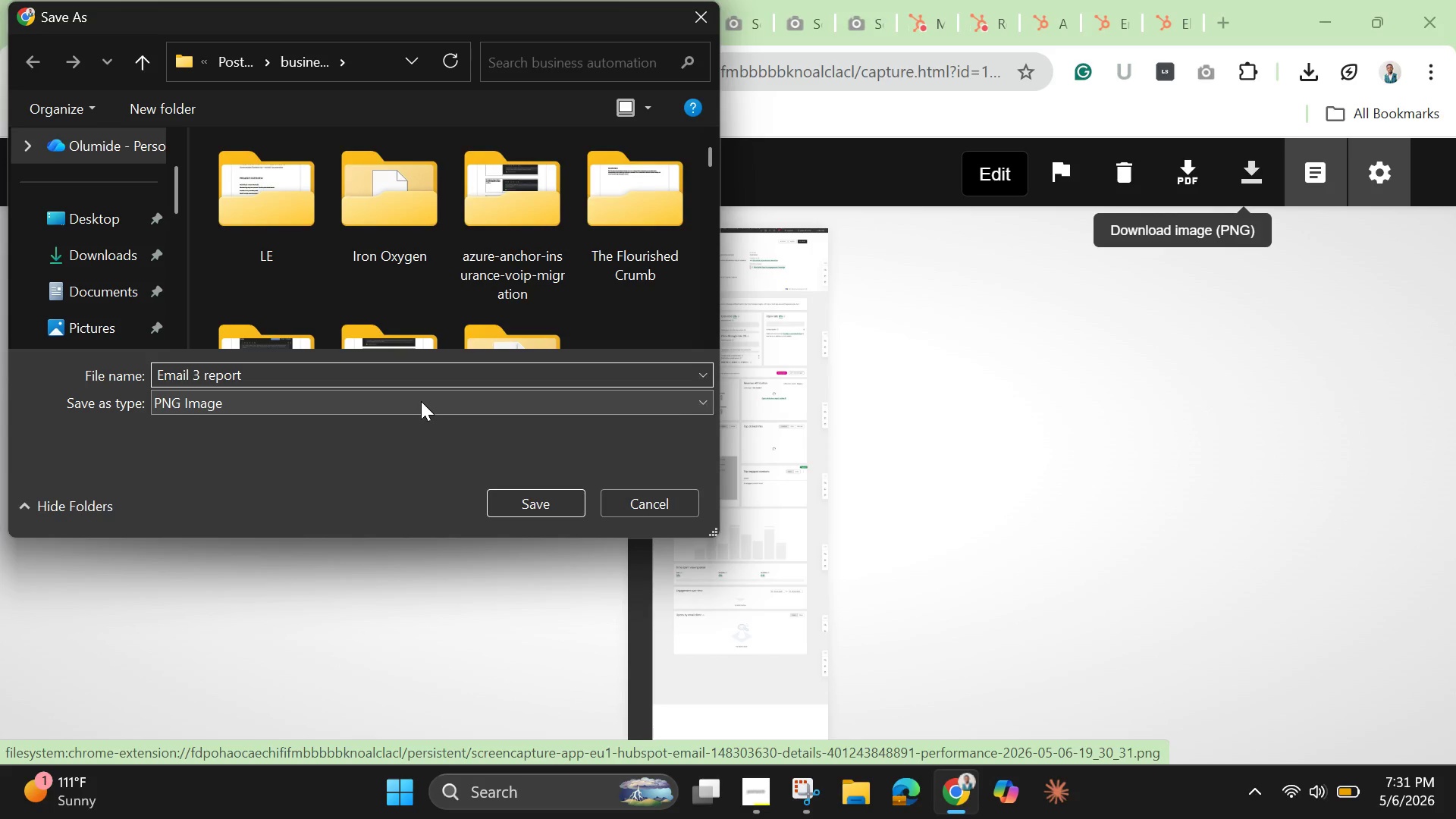 
key(Enter)
 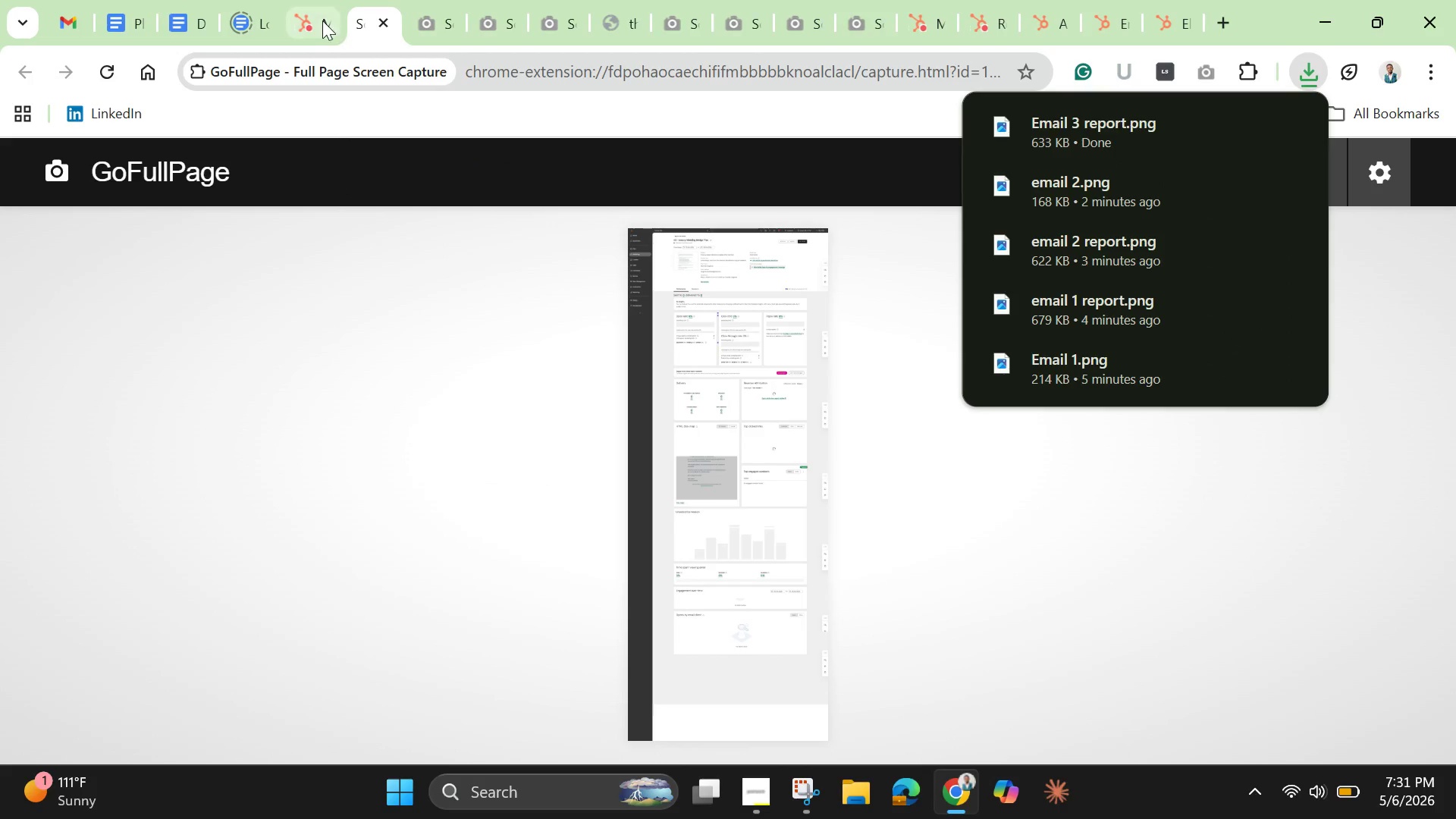 
left_click([302, 20])
 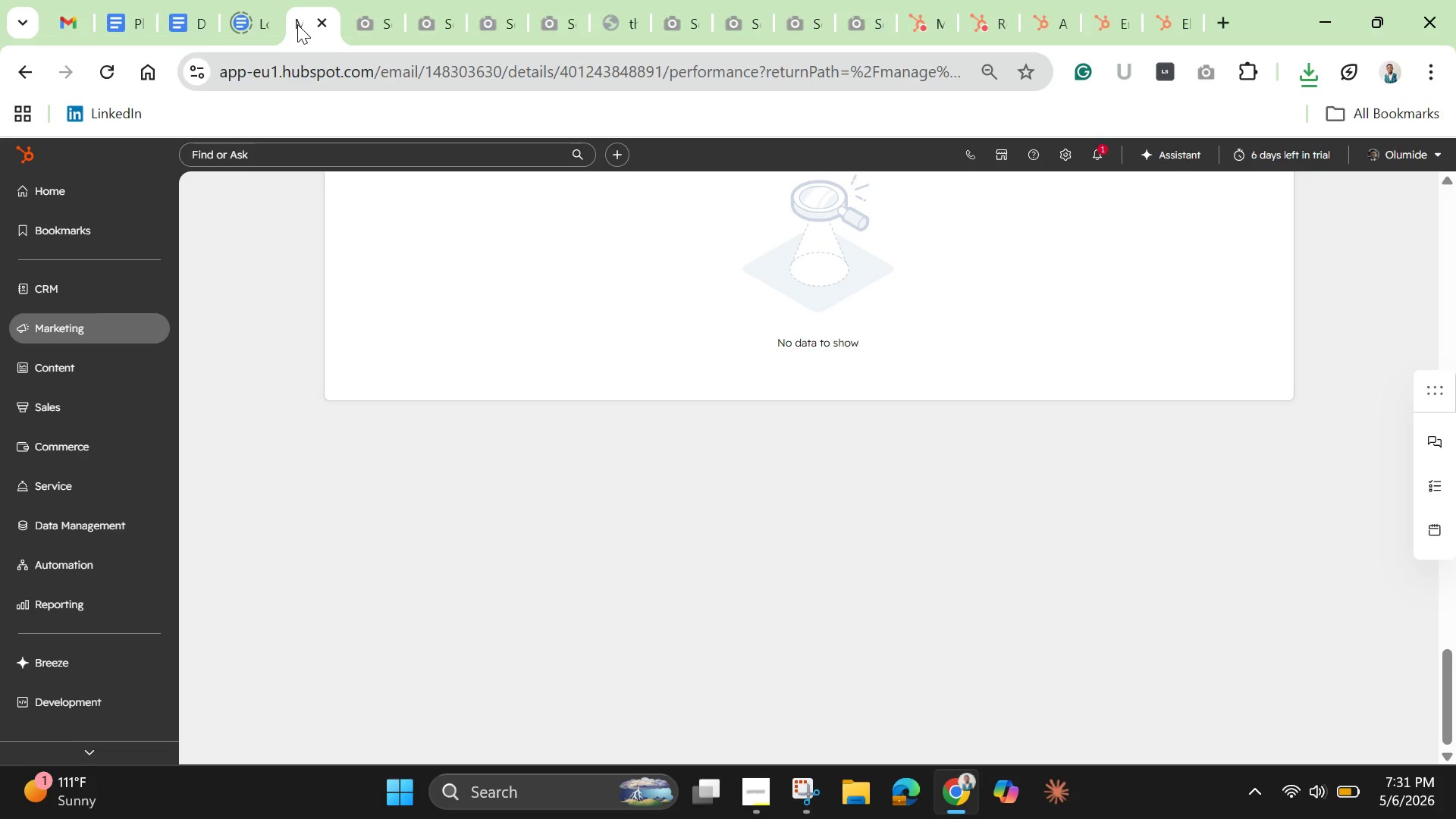 
wait(15.86)
 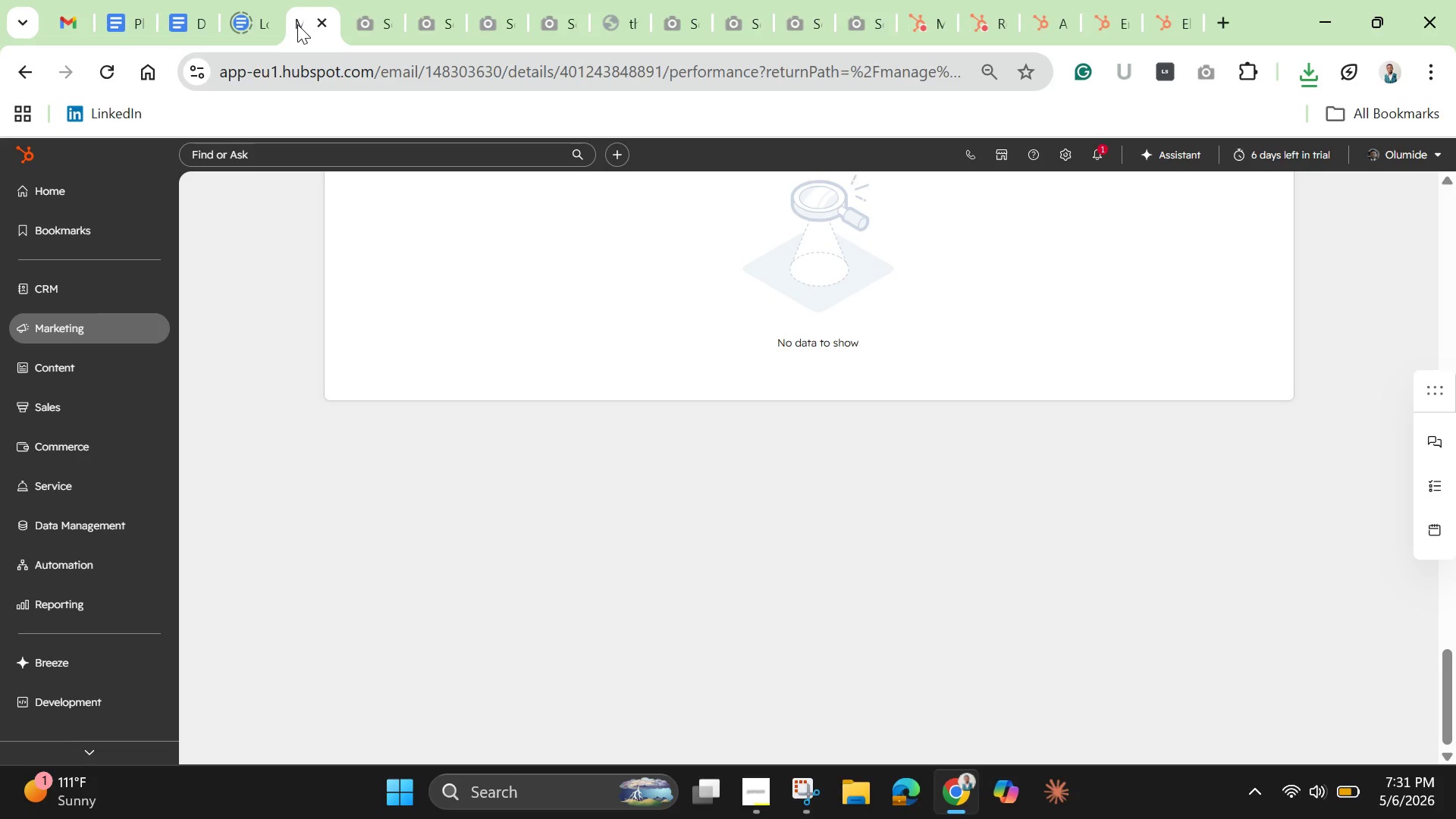 
scroll: coordinate [447, 358], scroll_direction: up, amount: 28.0
 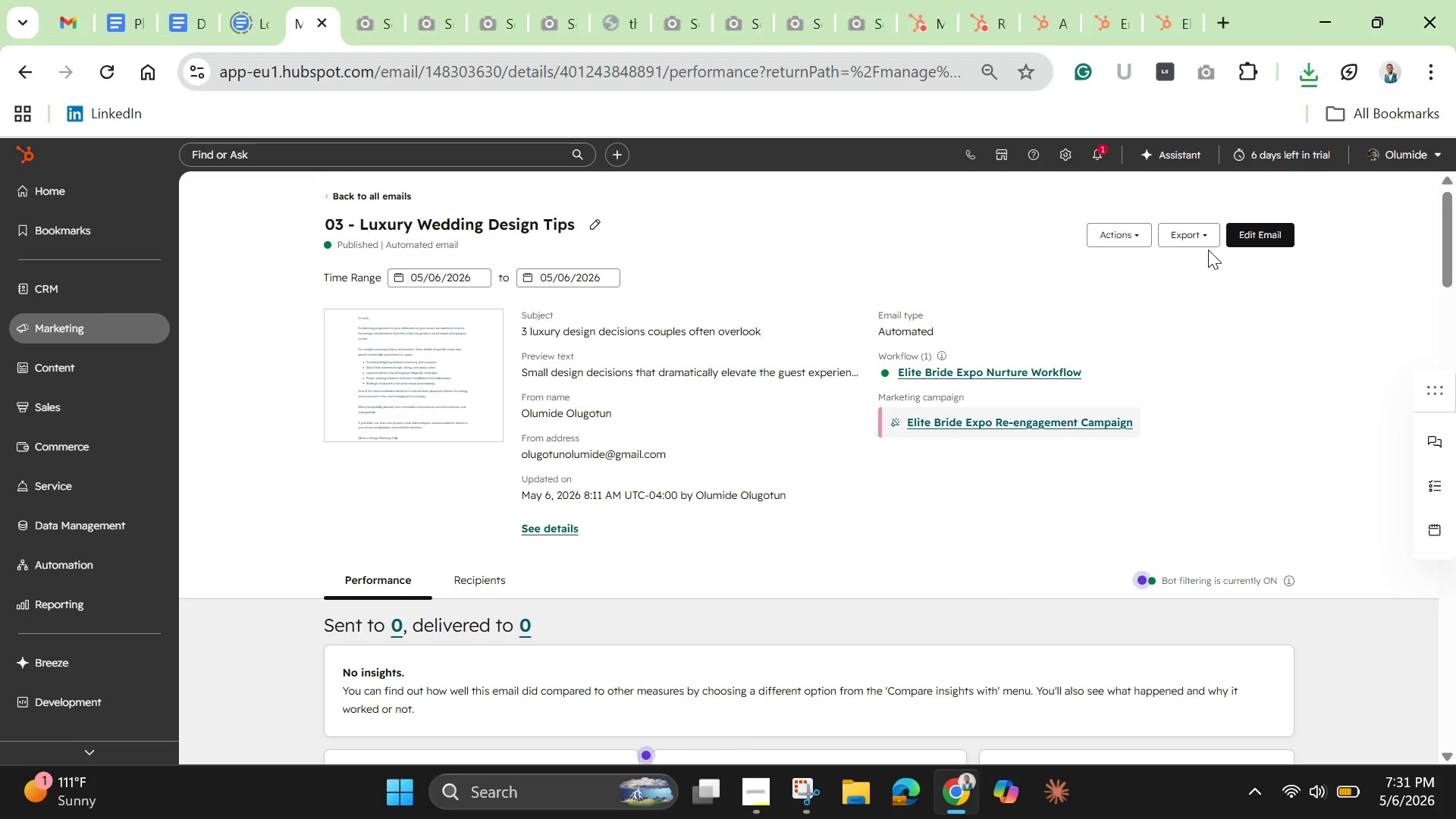 
mouse_move([1179, 250])
 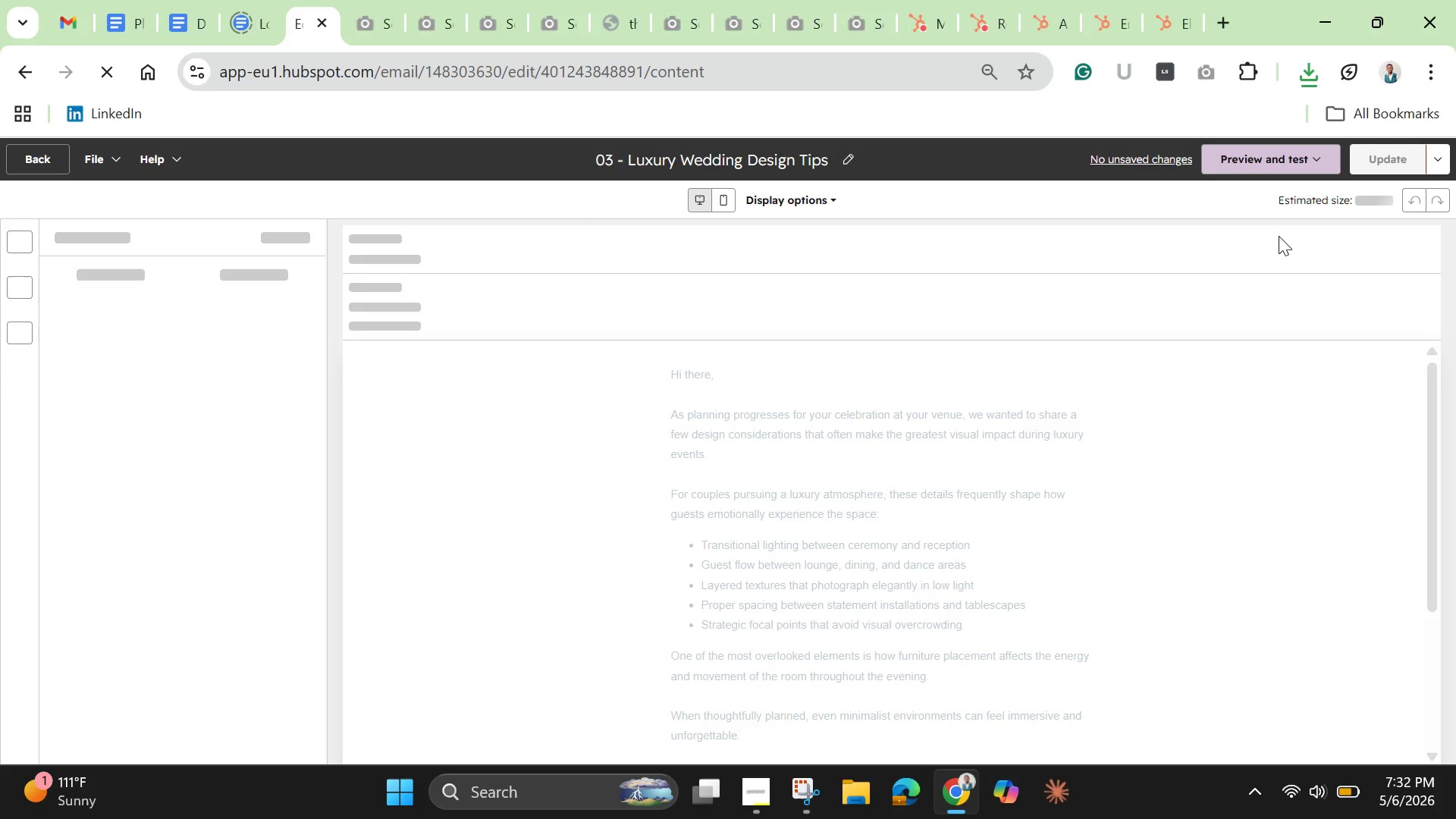 
wait(30.47)
 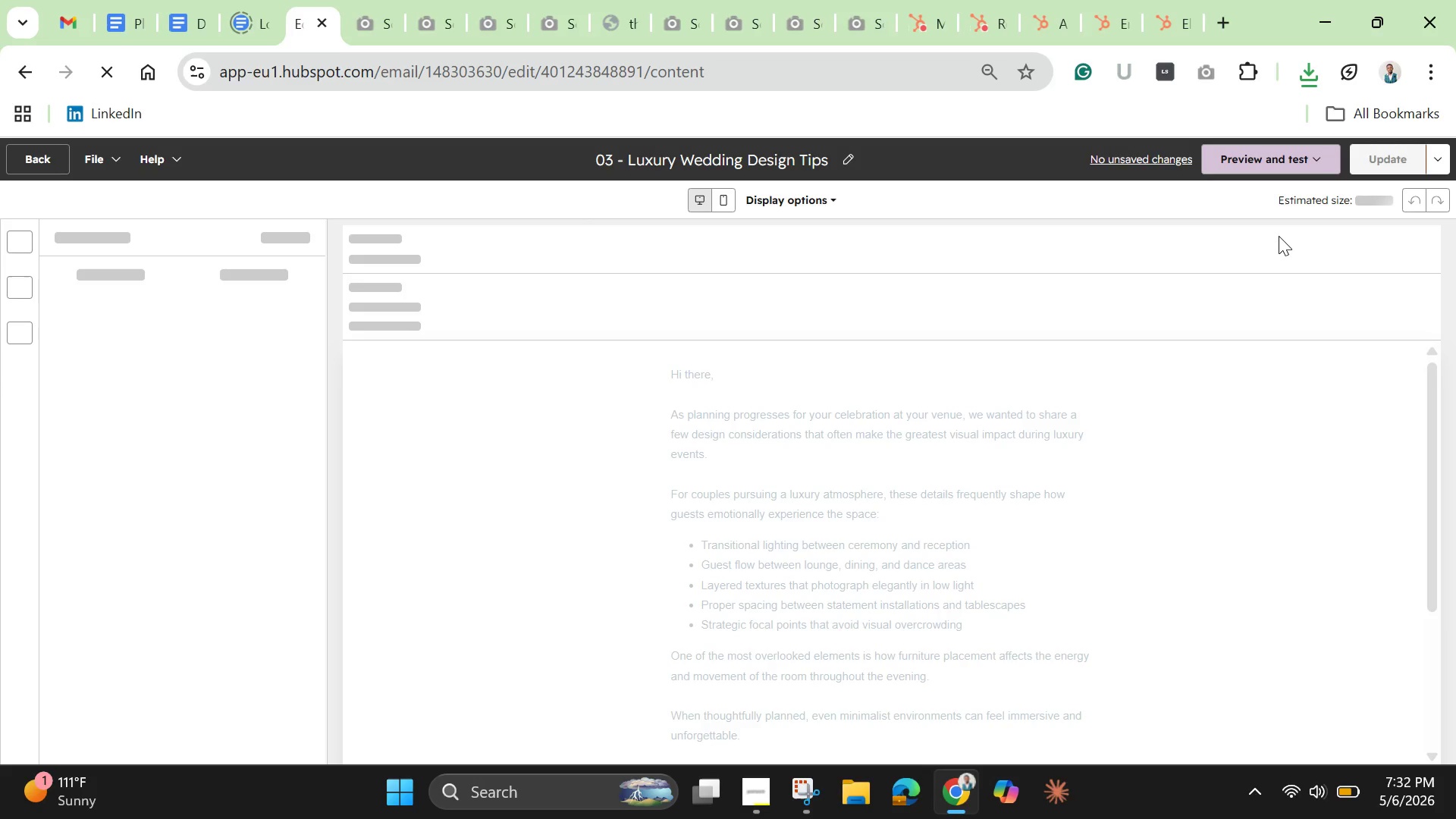 
left_click([307, 234])
 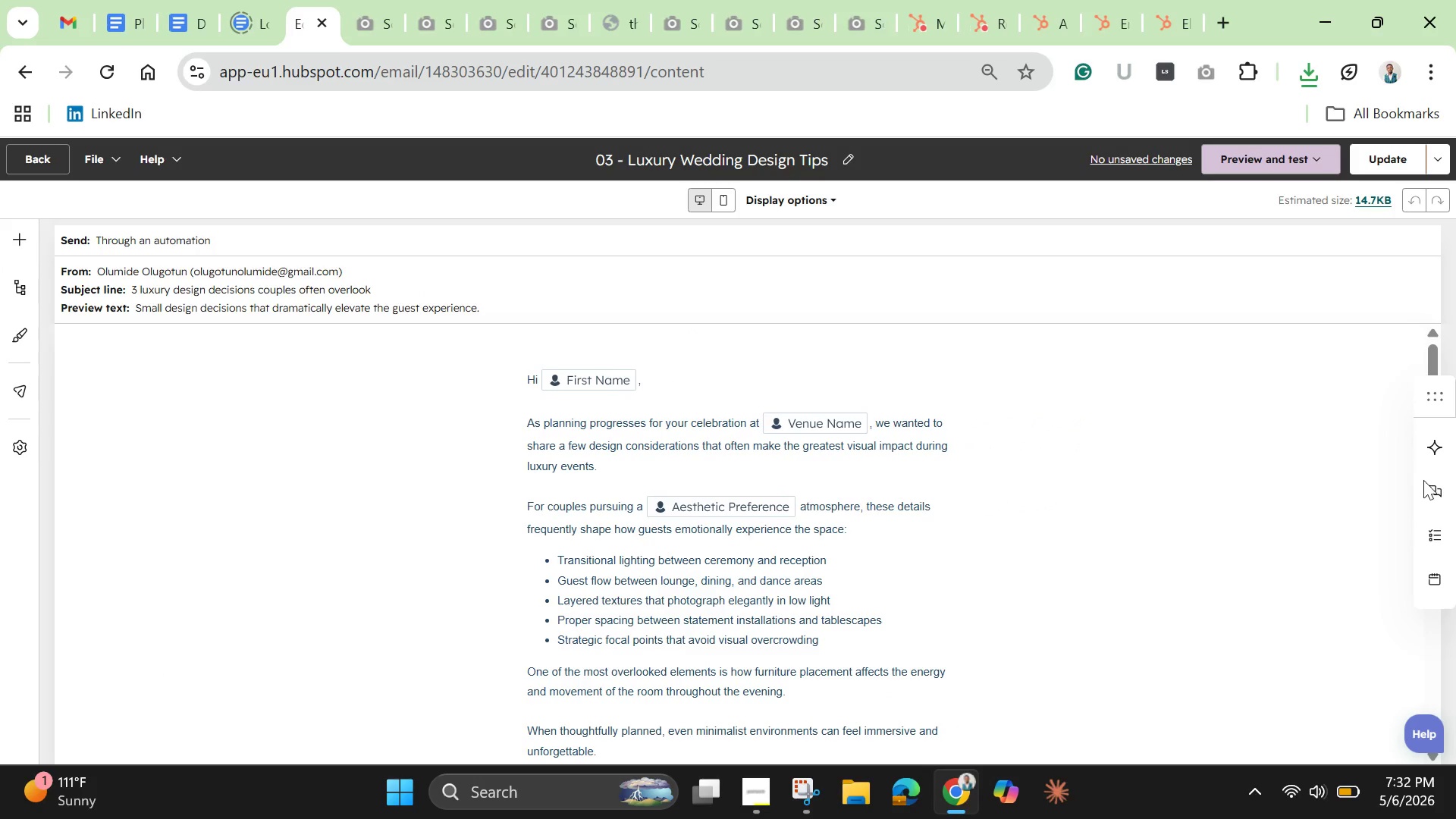 
wait(8.12)
 